 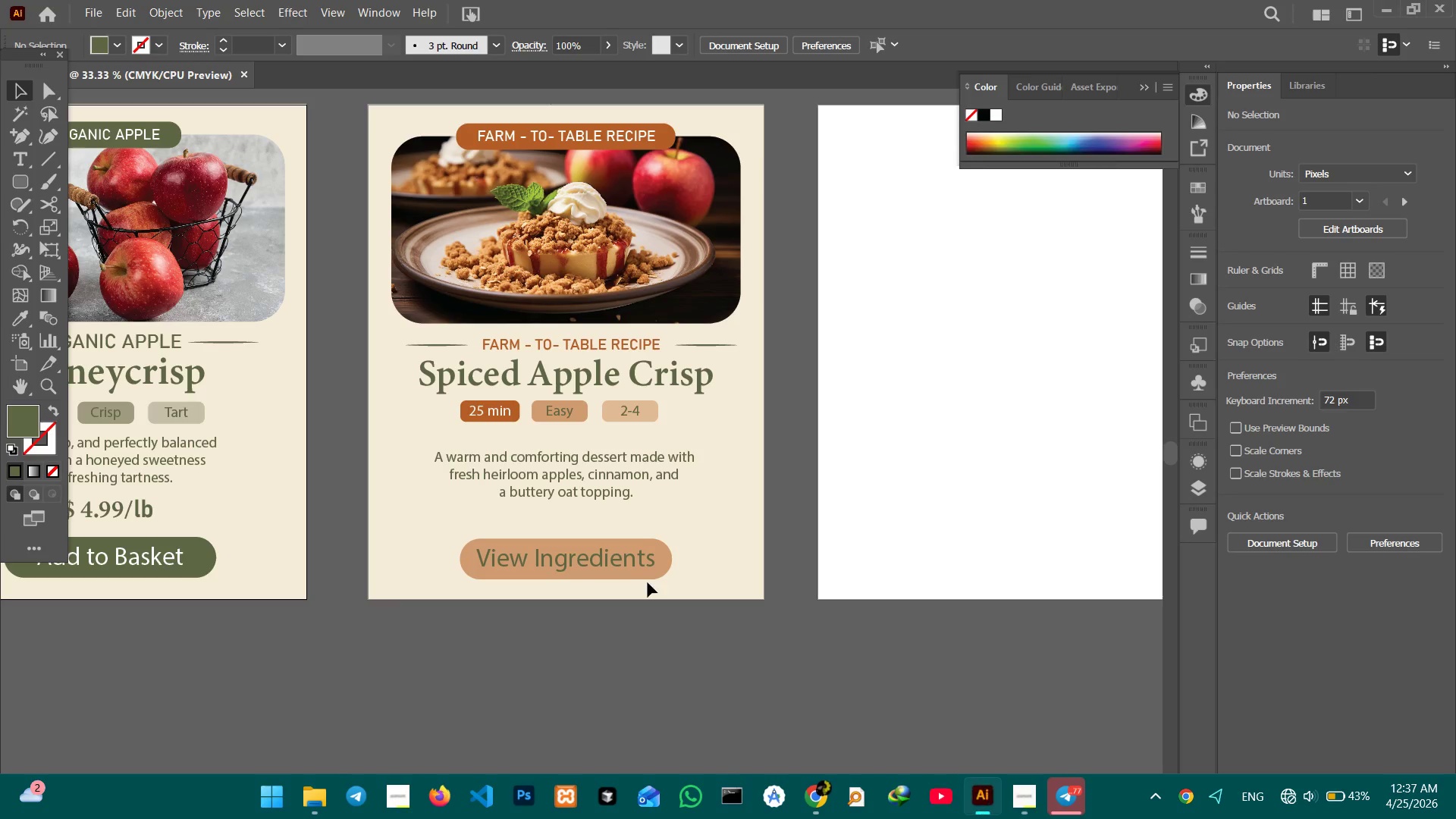 
key(Control+Minus)
 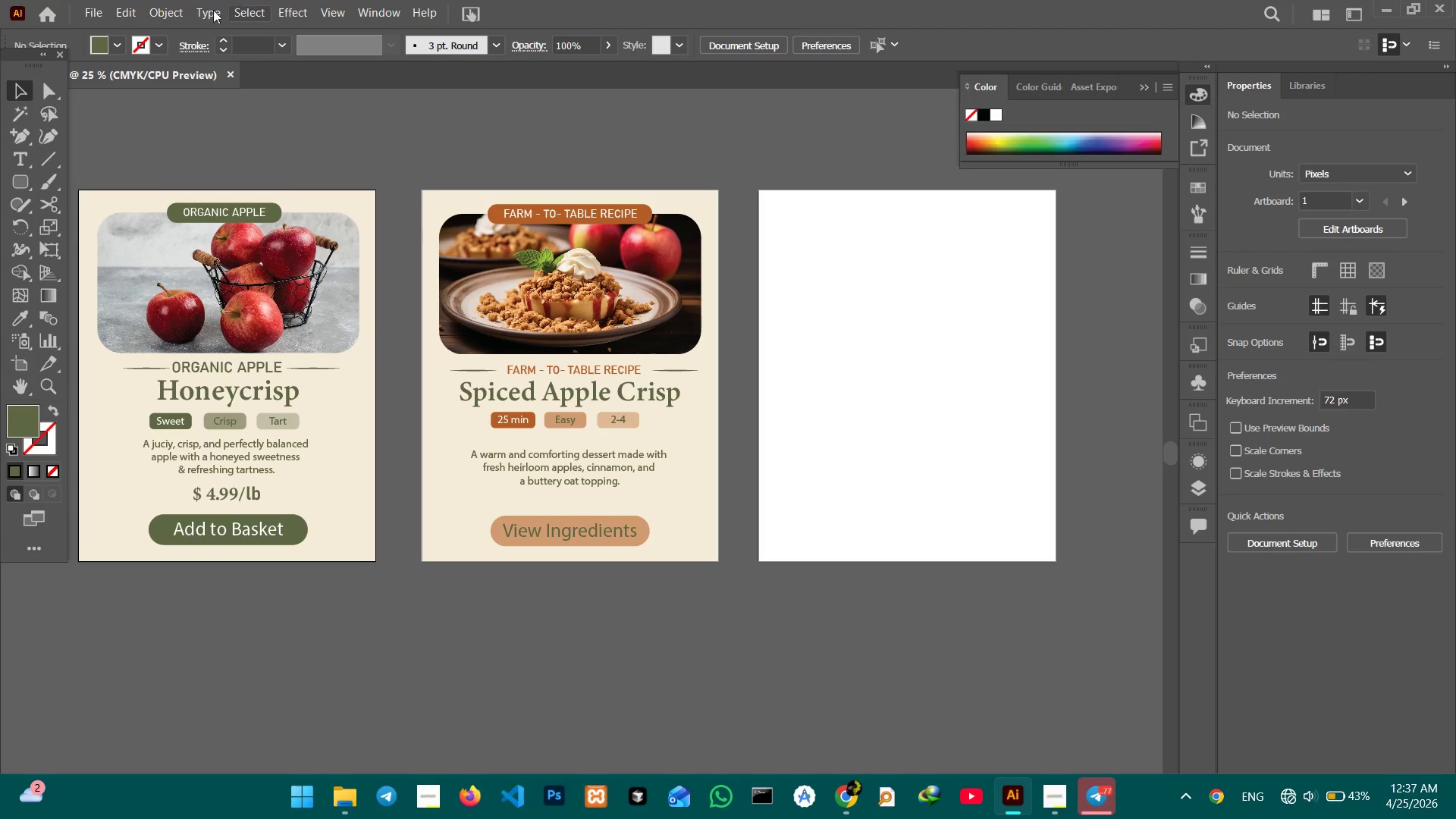 
left_click([171, 8])
 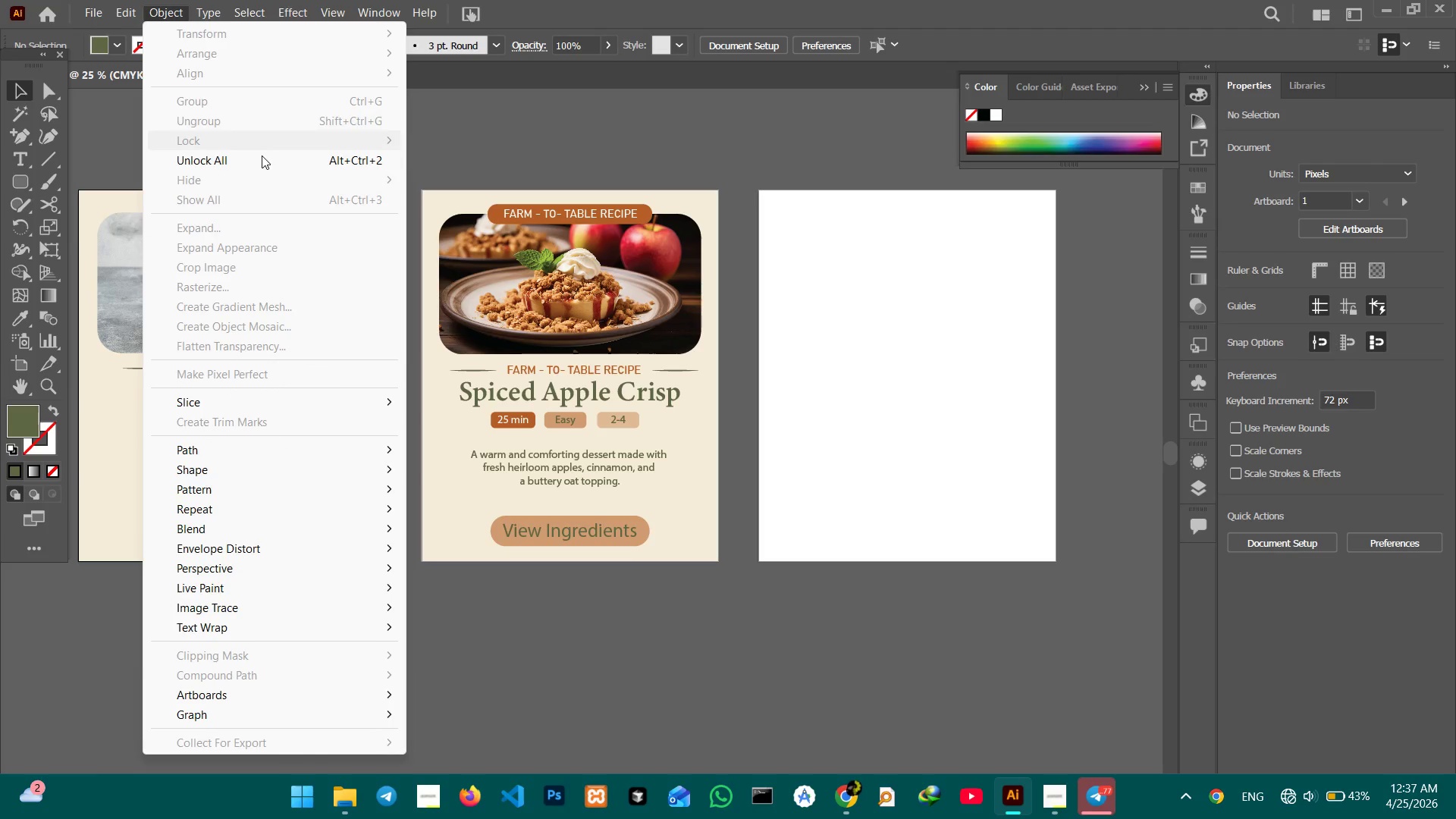 
left_click([262, 164])
 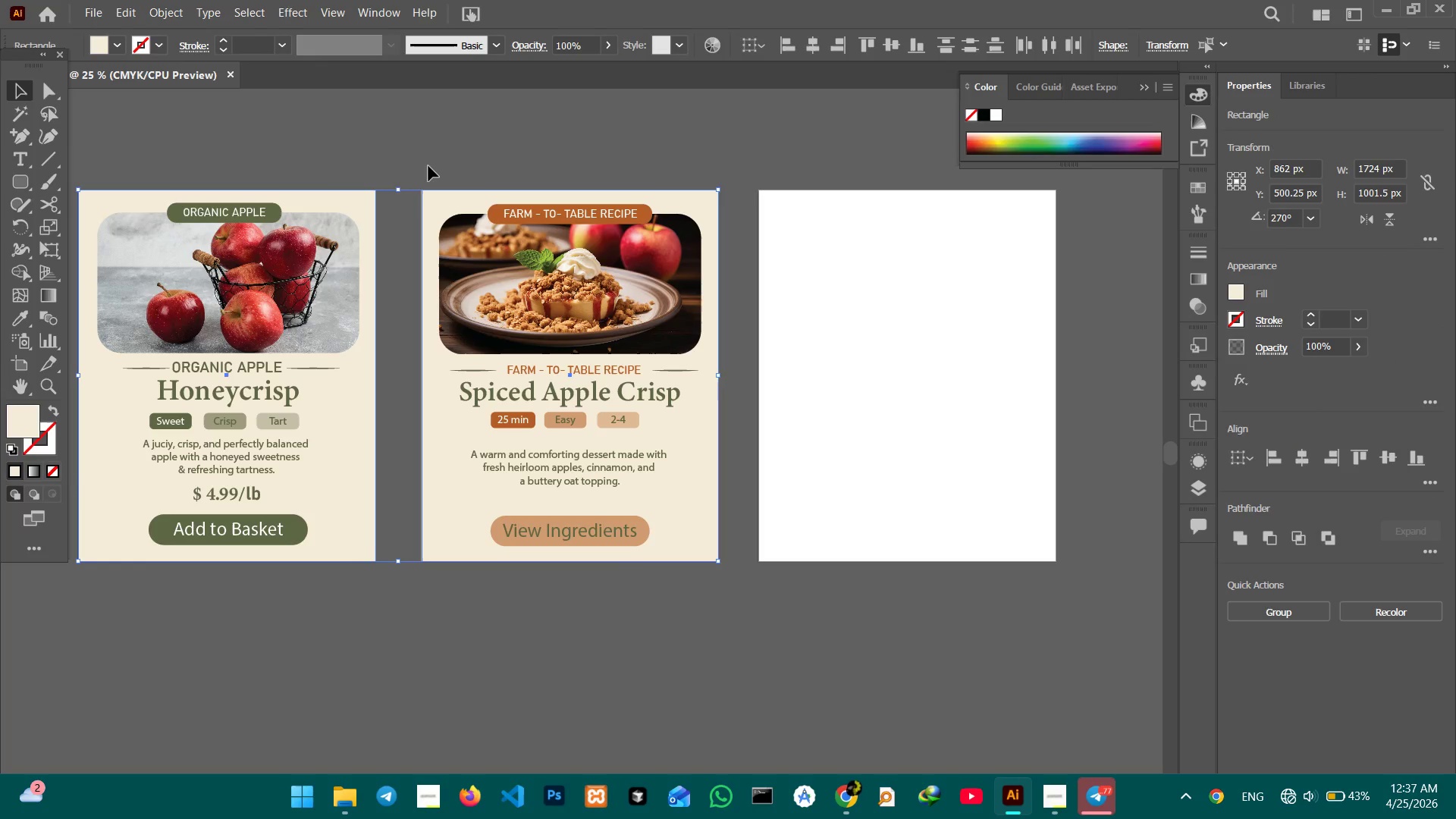 
left_click([428, 162])
 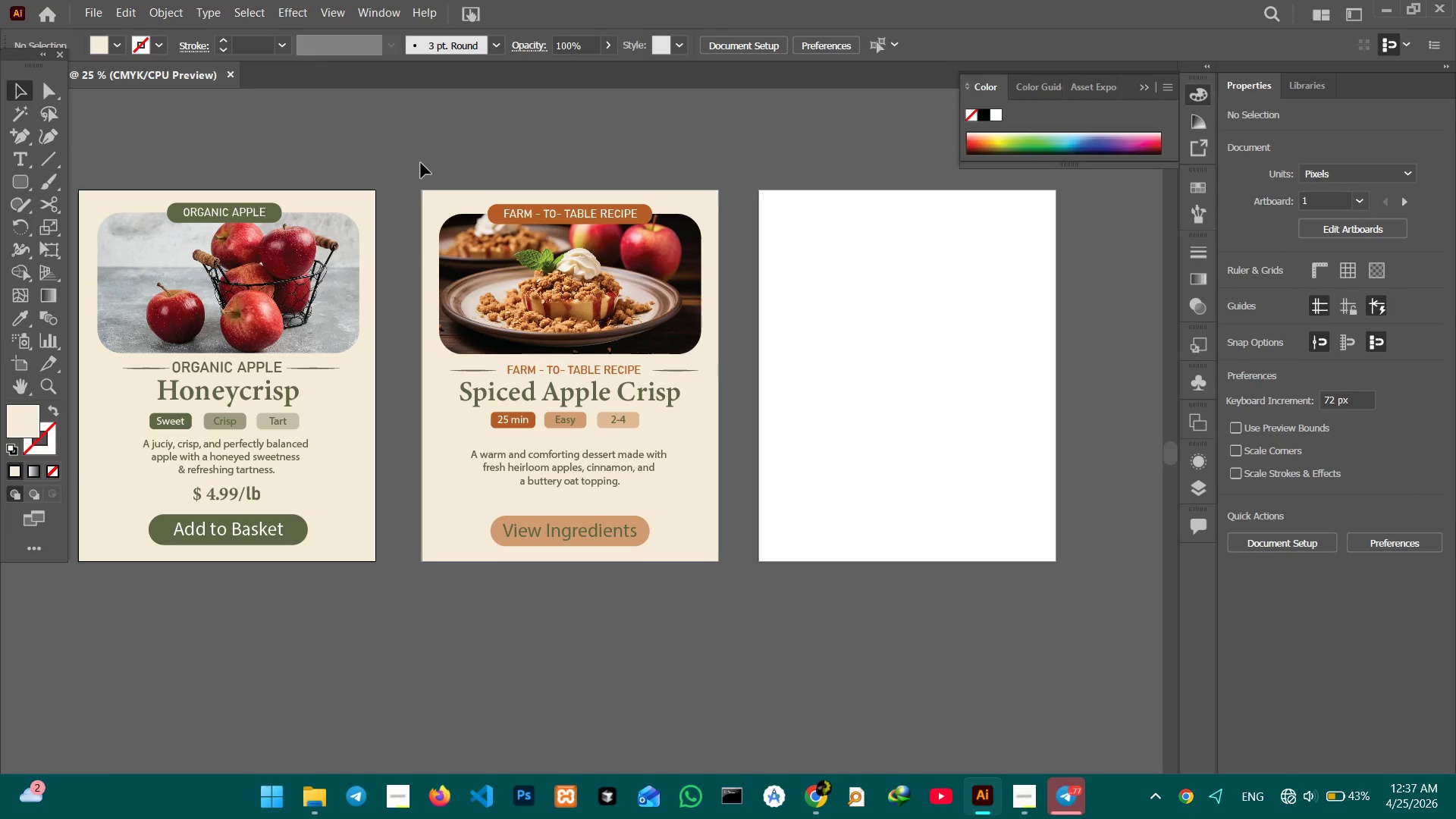 
left_click_drag(start_coordinate=[418, 159], to_coordinate=[701, 571])
 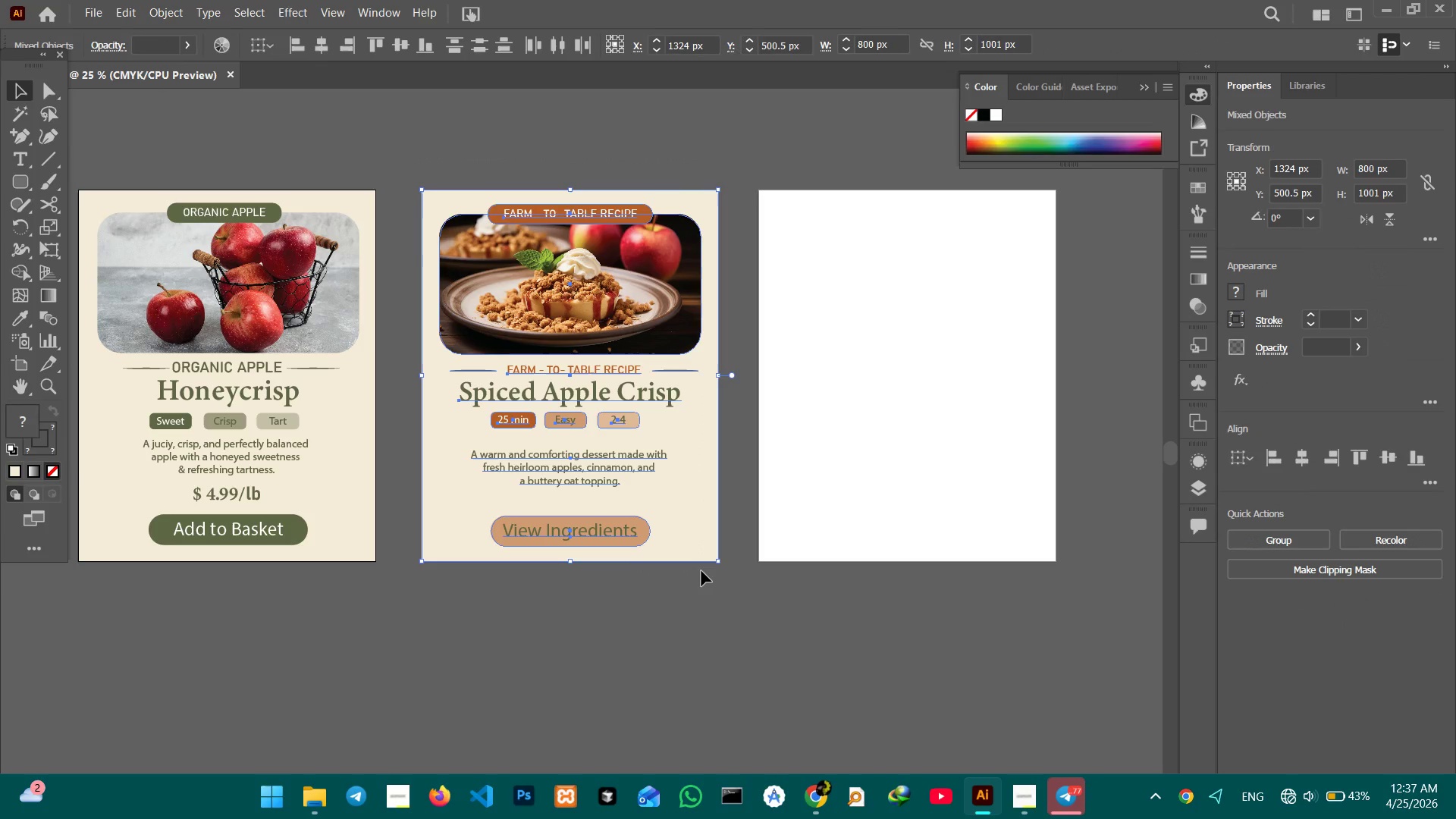 
key(Control+C)
 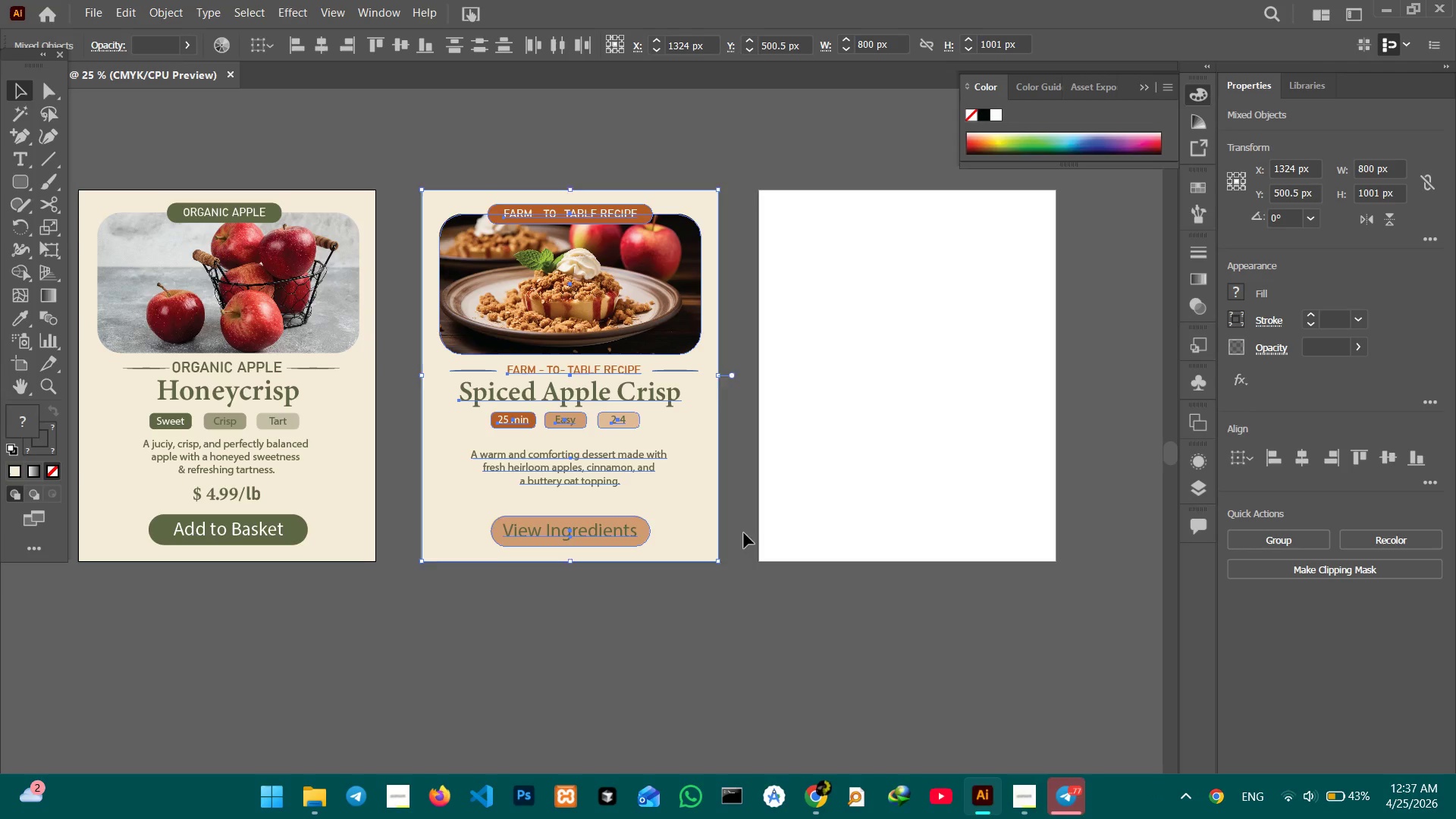 
hold_key(key=Space, duration=1.17)
 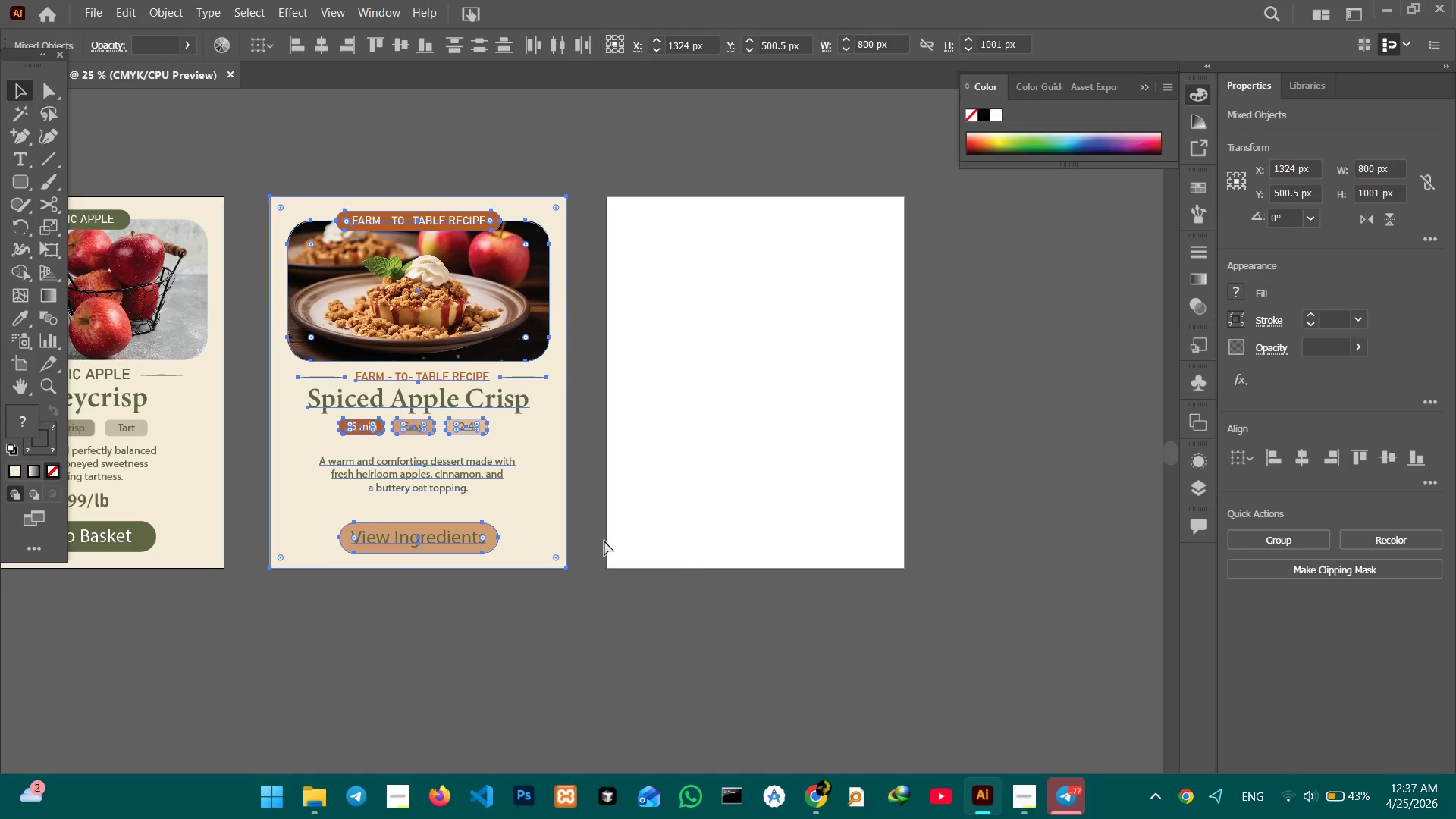 
left_click_drag(start_coordinate=[748, 533], to_coordinate=[597, 540])
 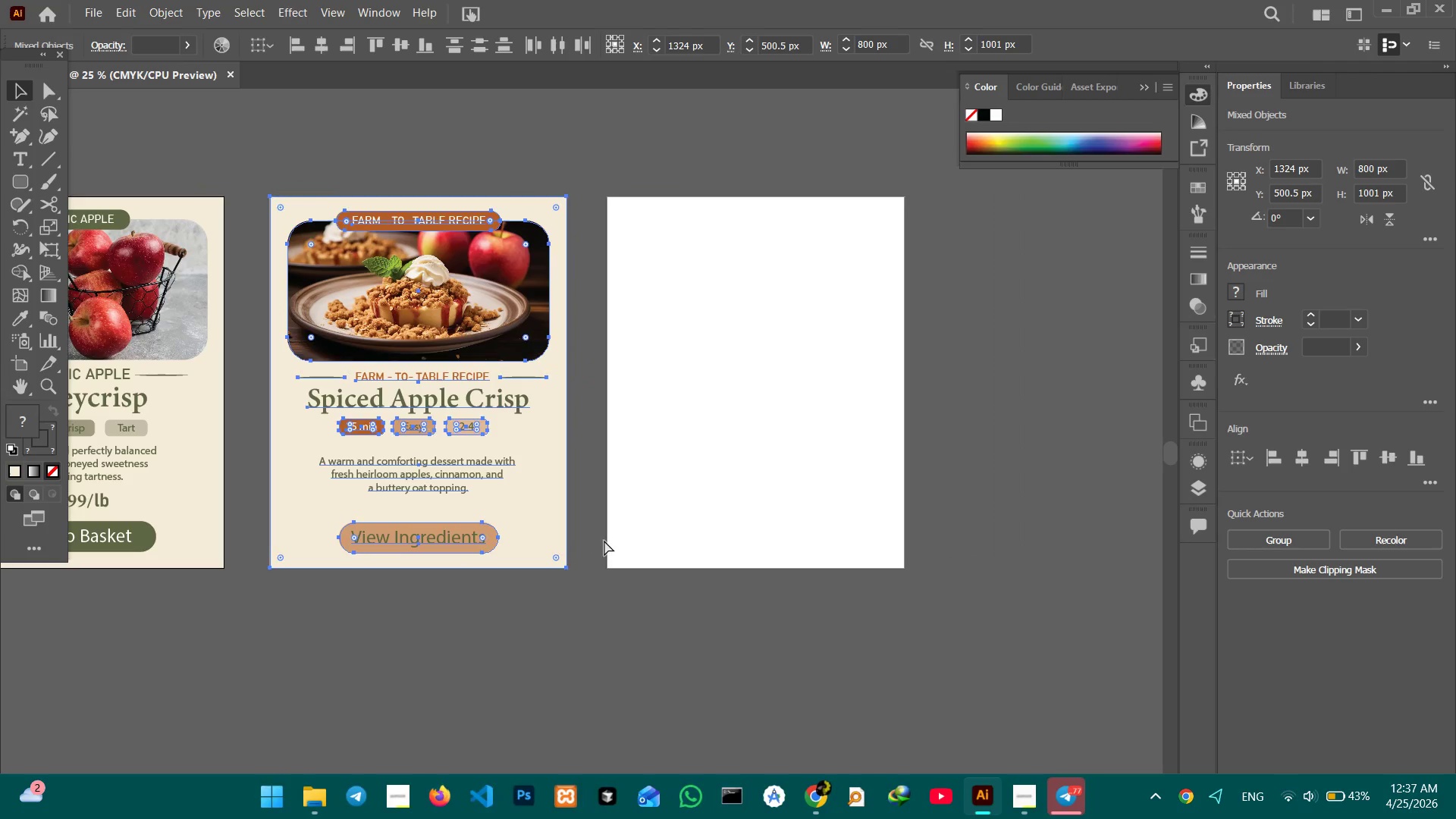 
key(Control+V)
 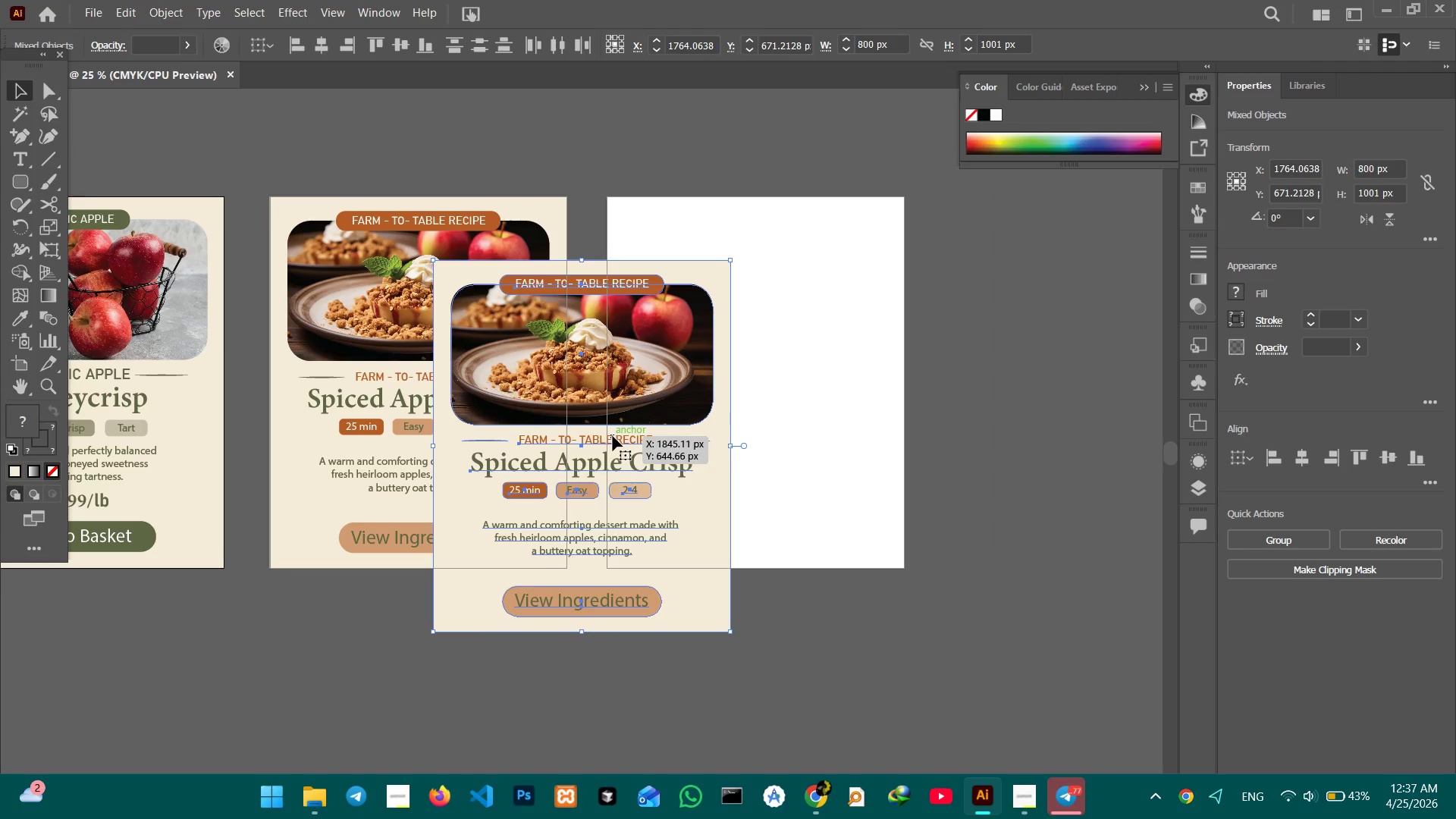 
left_click_drag(start_coordinate=[602, 440], to_coordinate=[776, 377])
 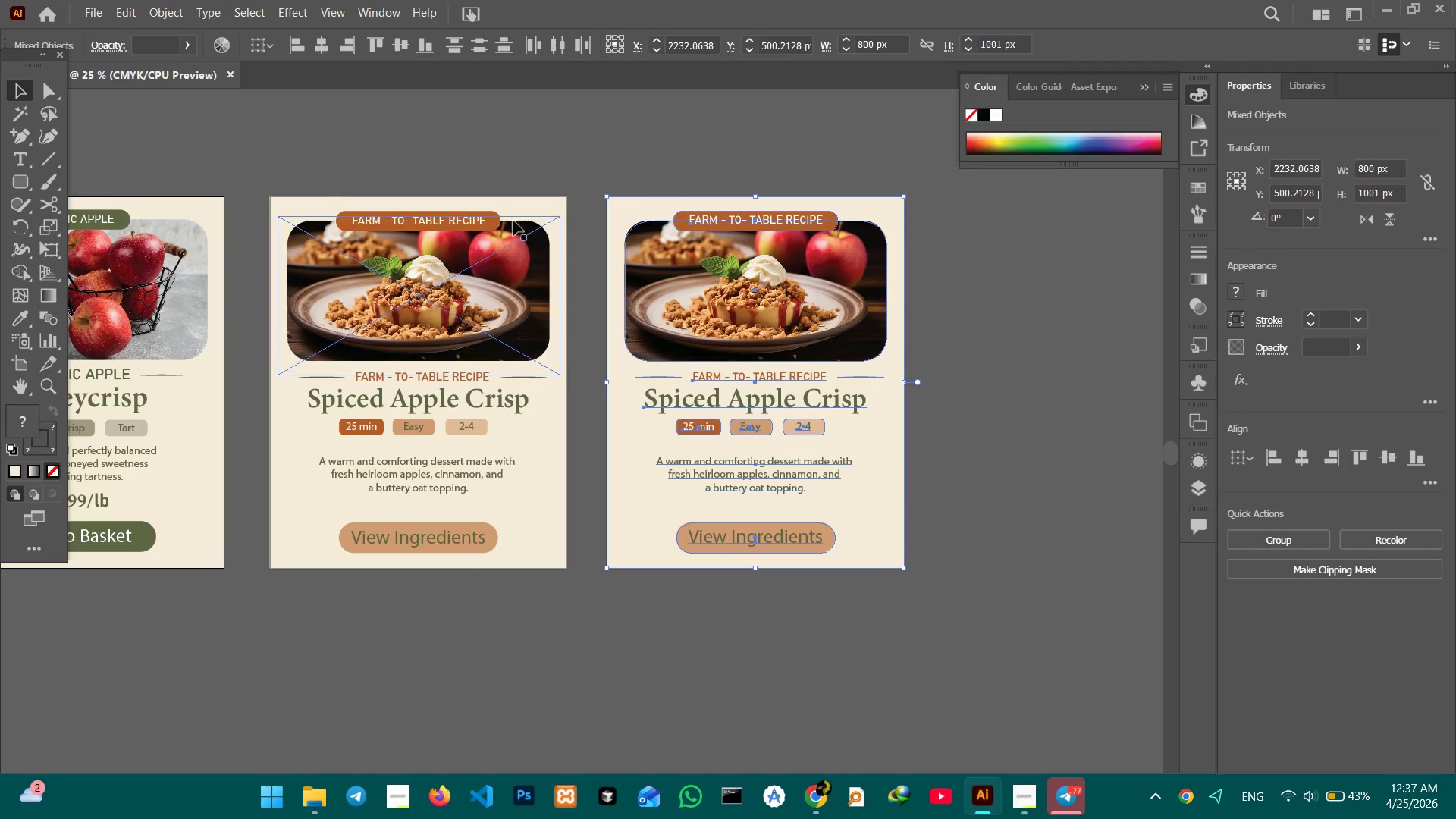 
left_click([592, 165])
 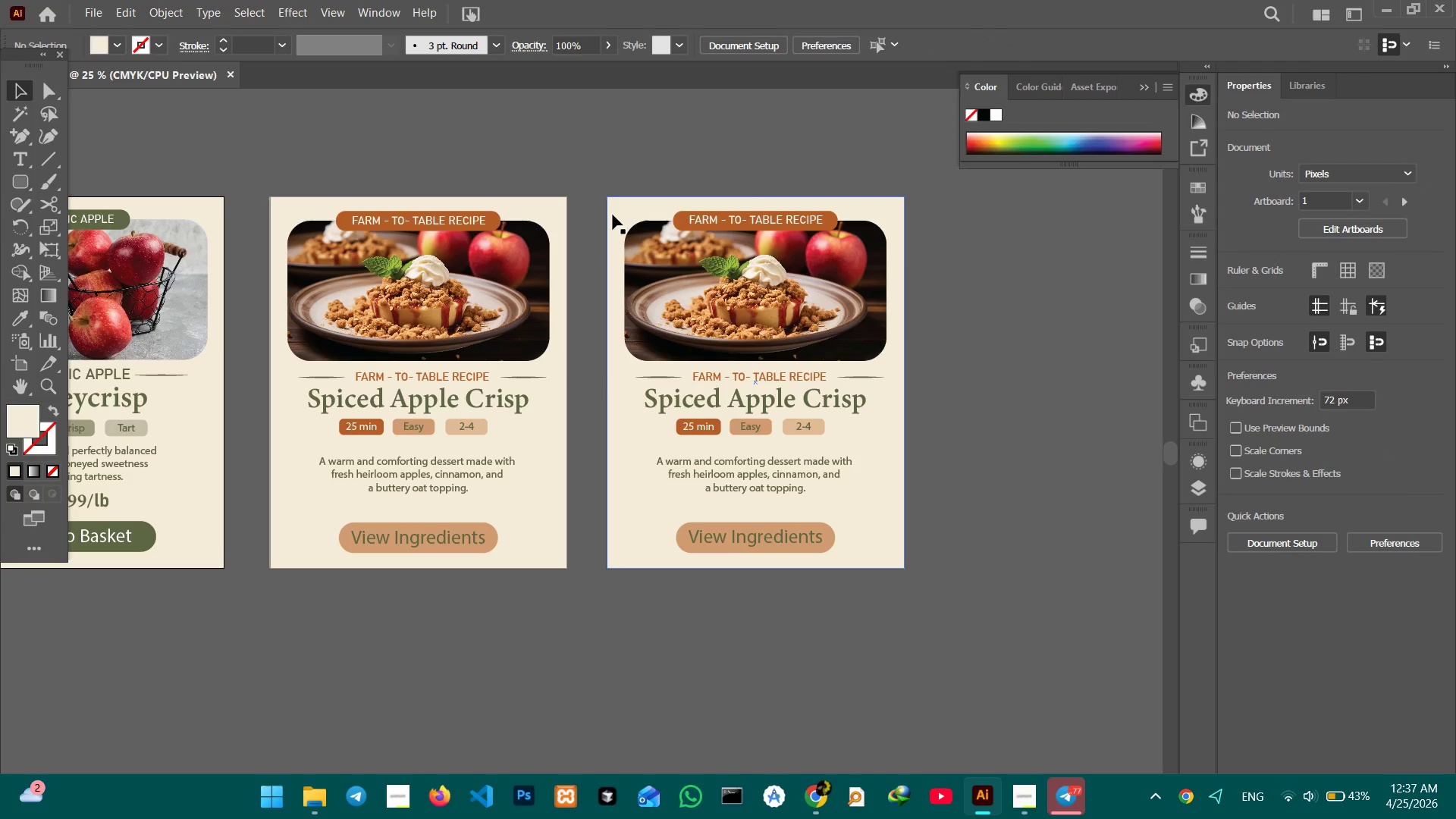 
double_click([613, 215])
 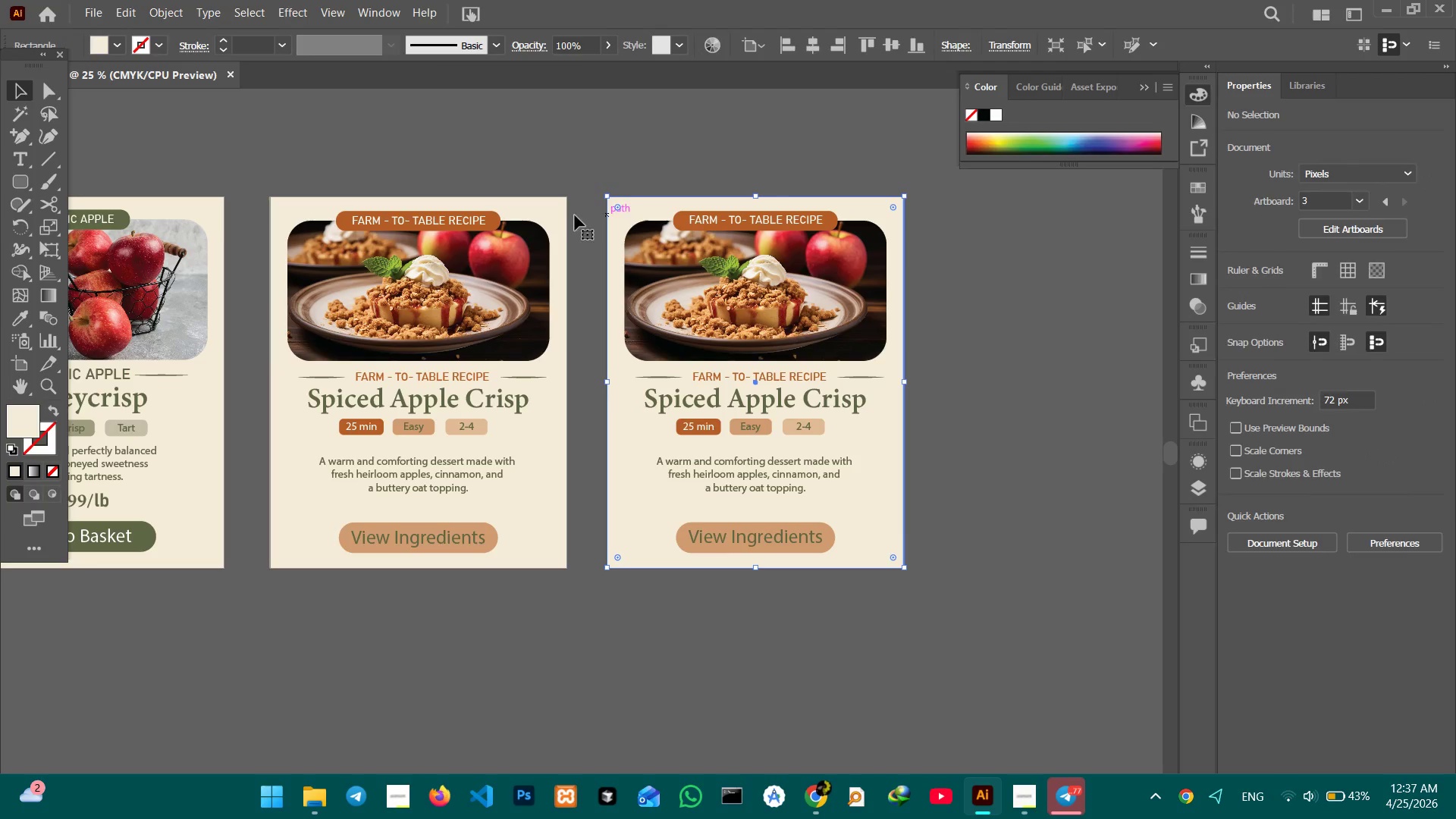 
hold_key(key=ShiftLeft, duration=1.73)
triple_click([563, 213])
 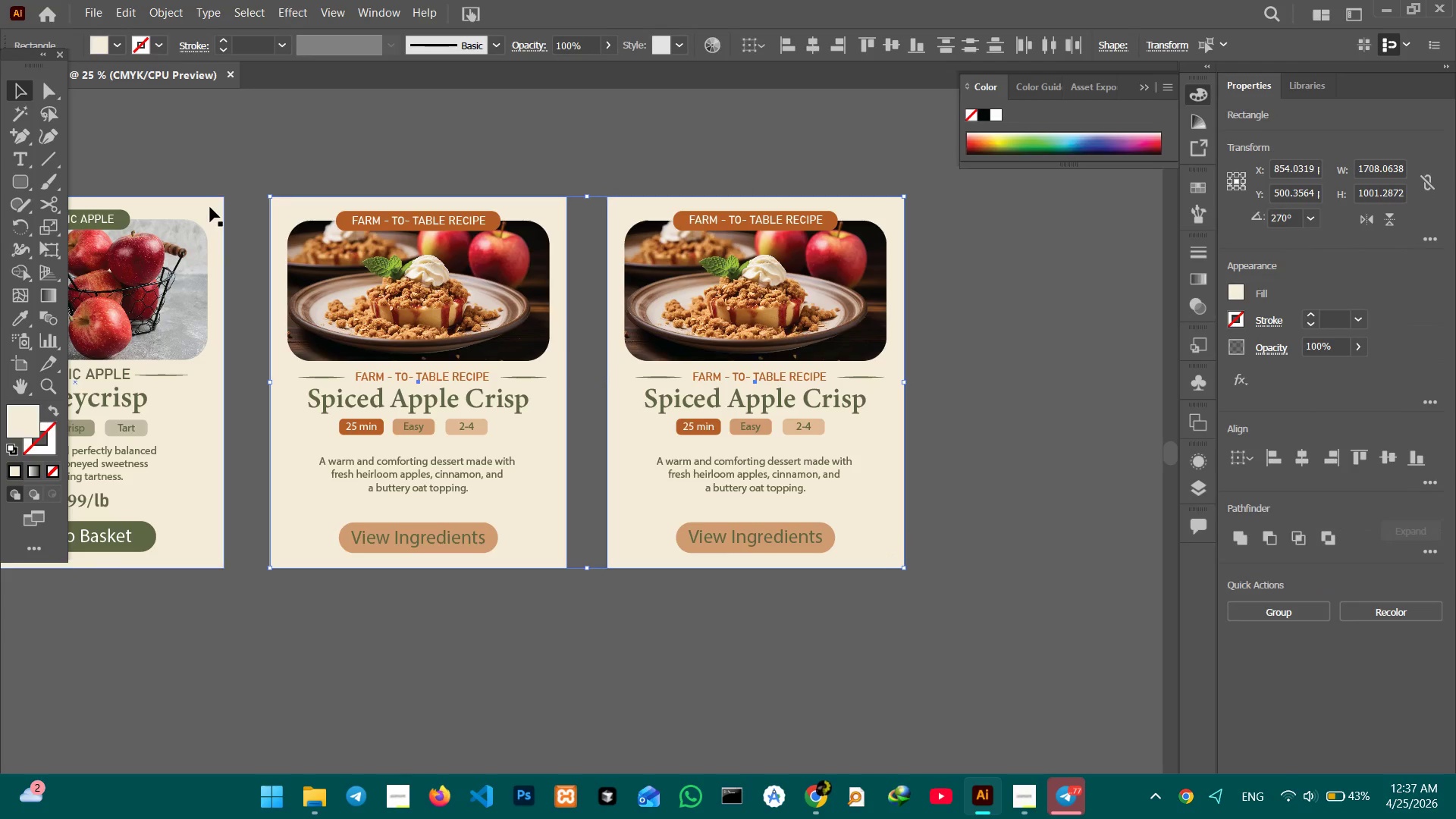 
left_click([219, 202])
 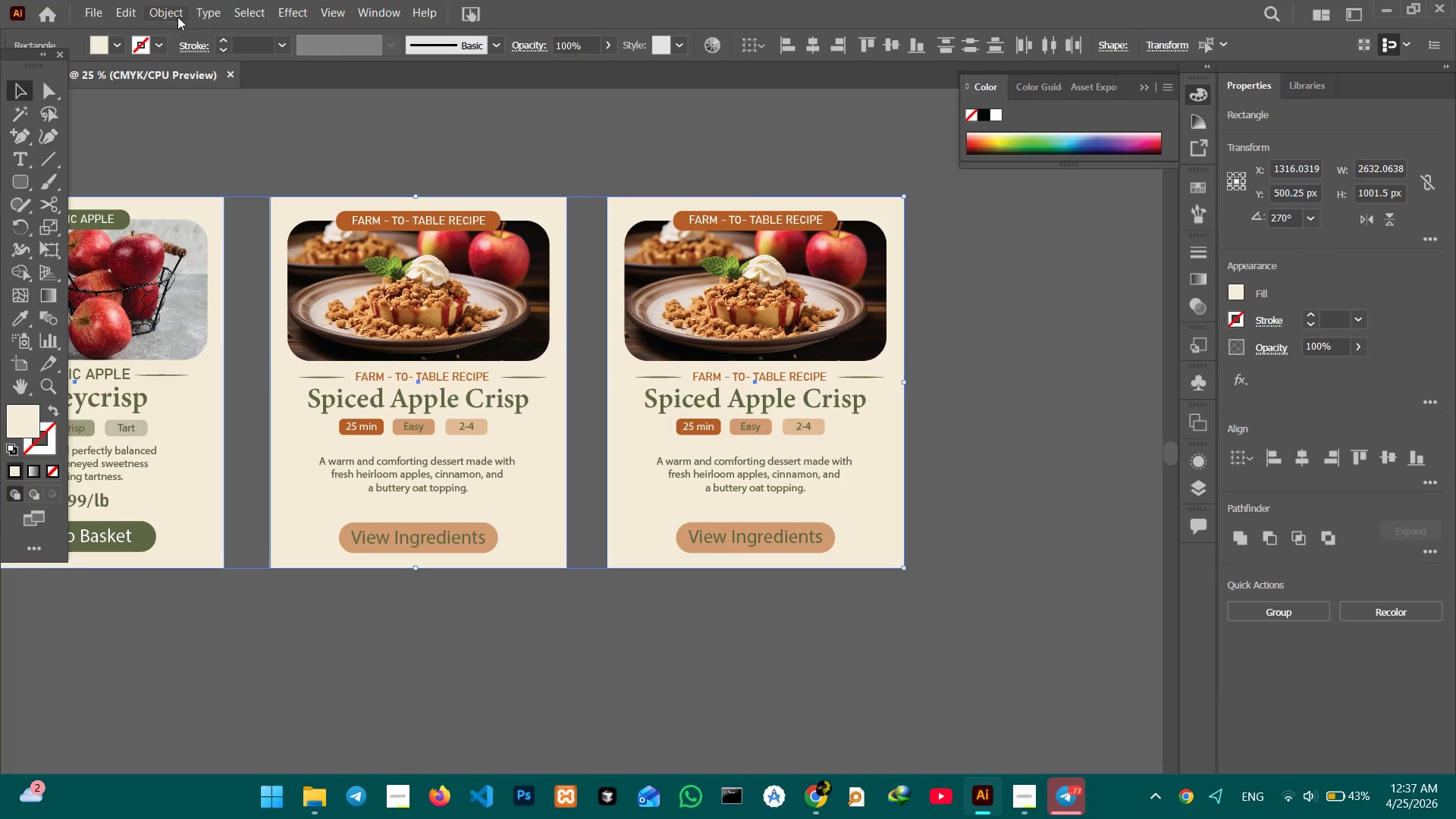 
left_click([177, 14])
 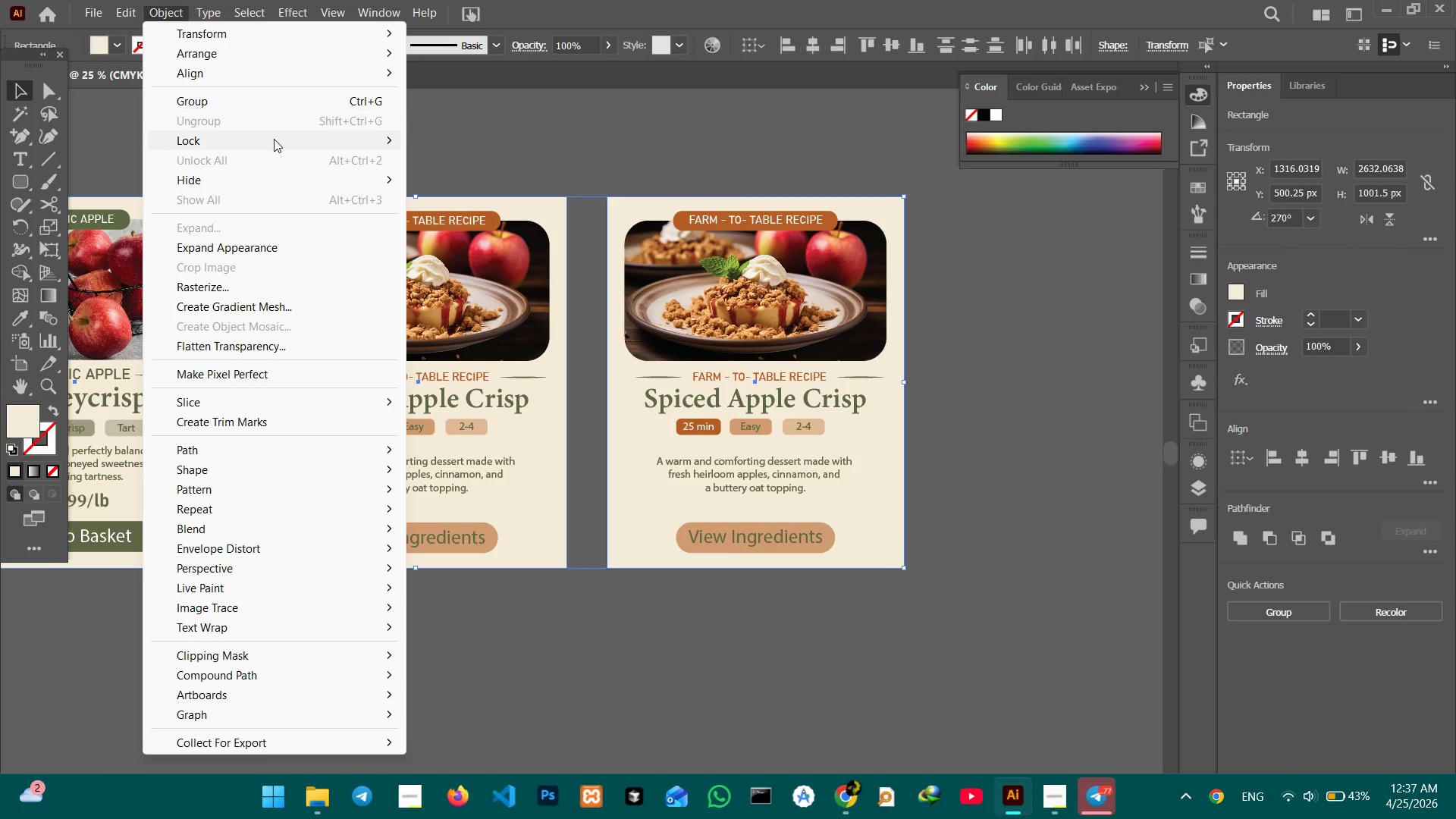 
left_click([274, 140])
 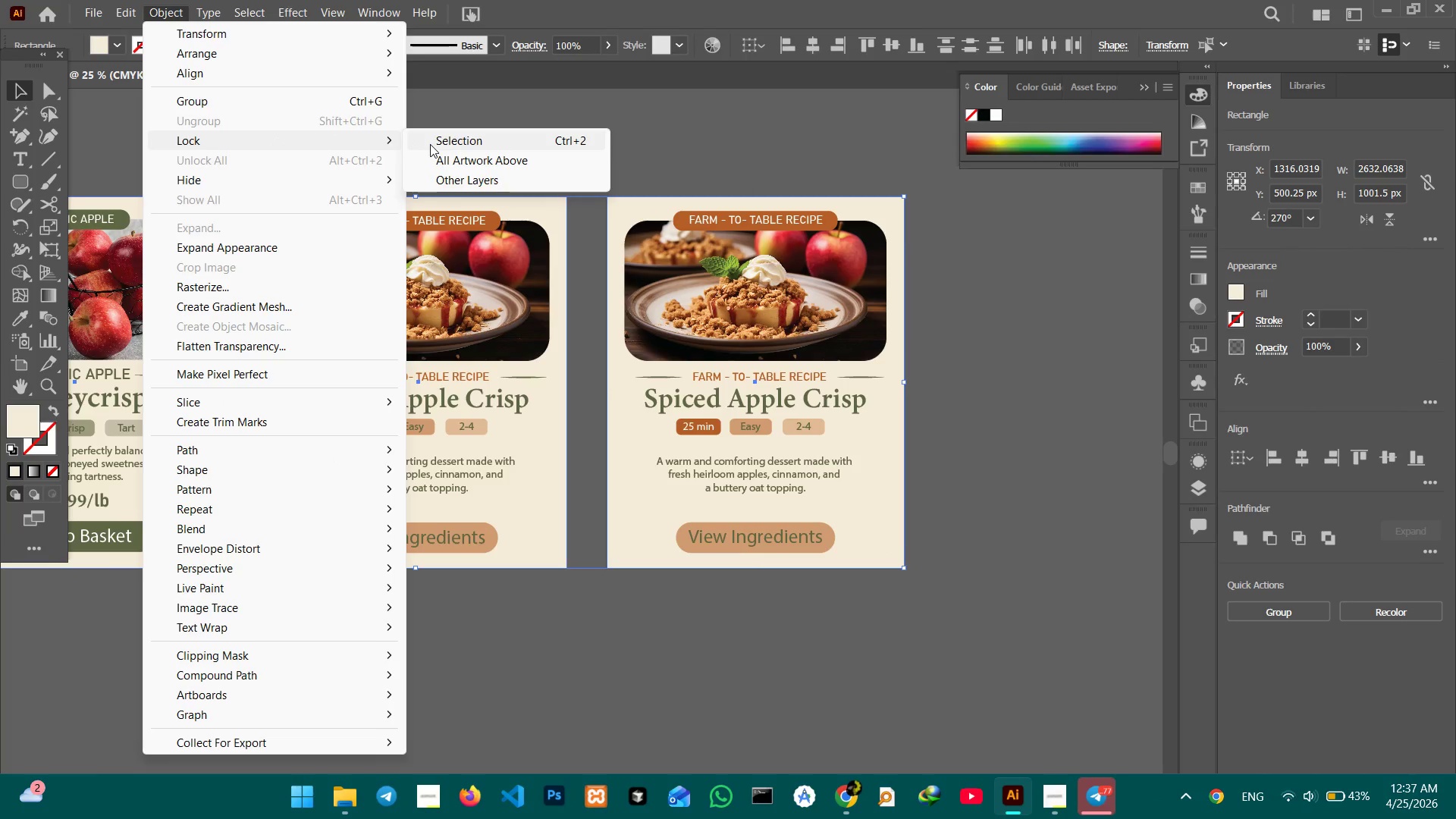 
double_click([430, 144])
 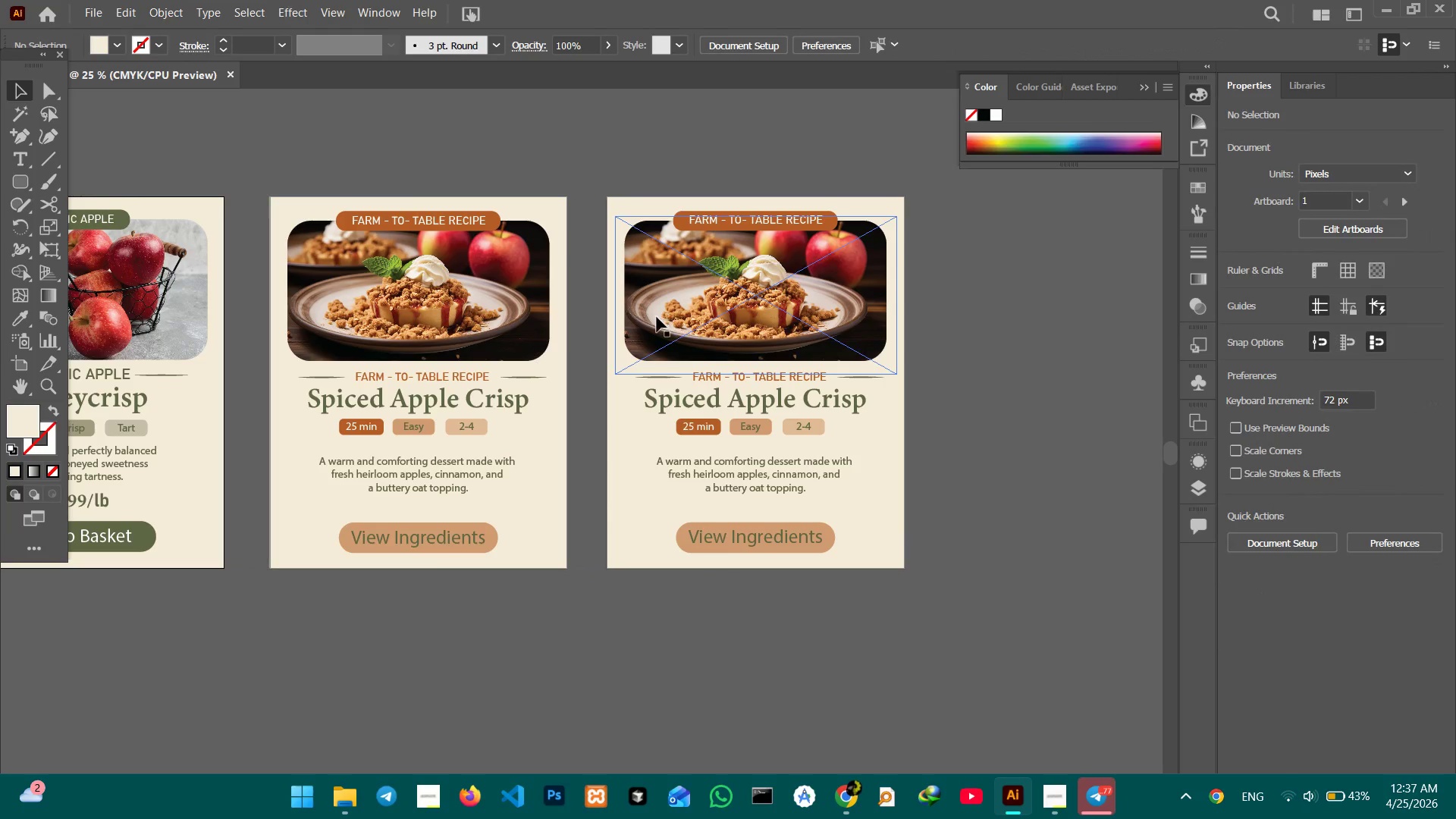 
left_click([653, 331])
 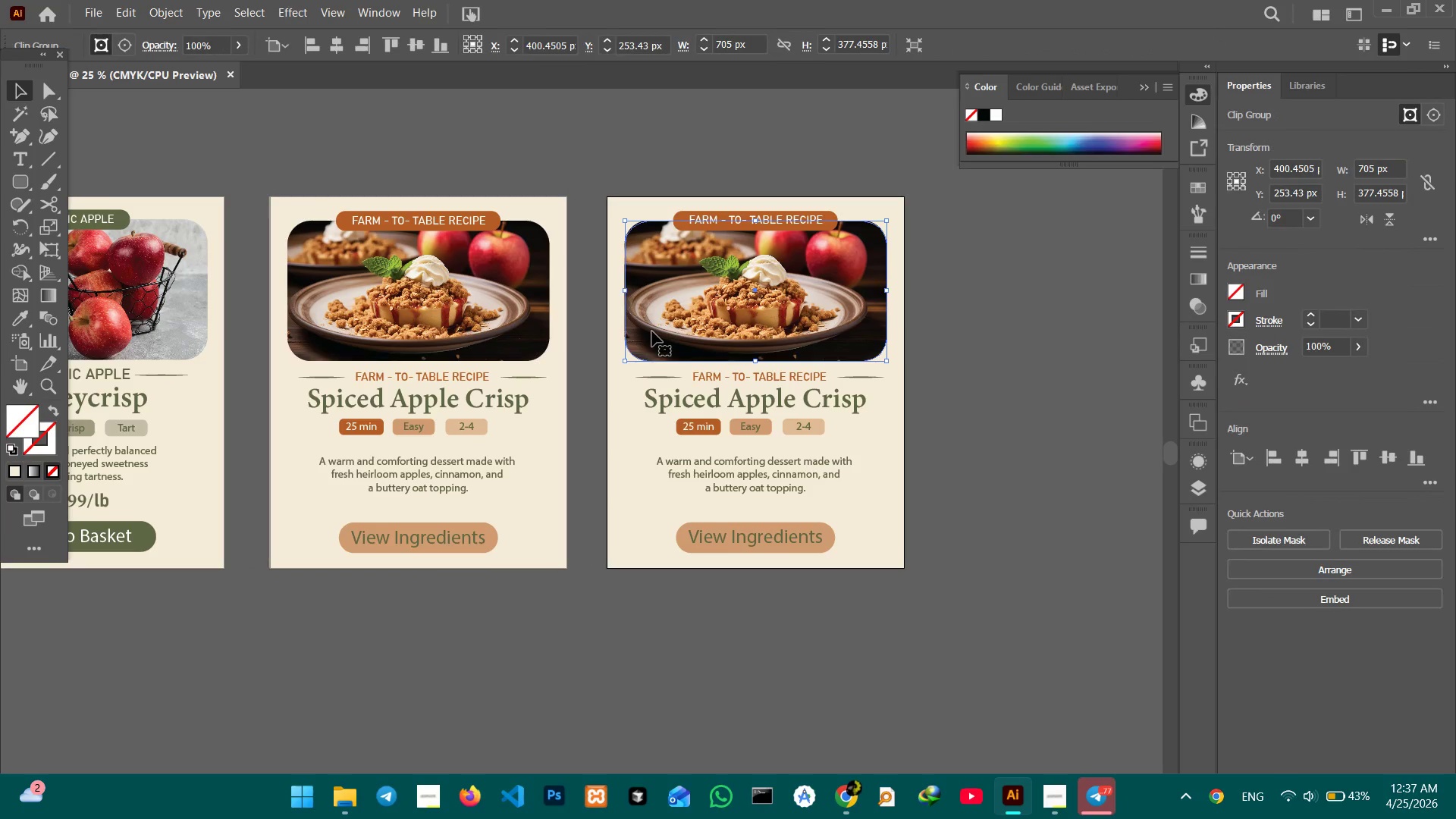 
hold_key(key=Space, duration=1.47)
 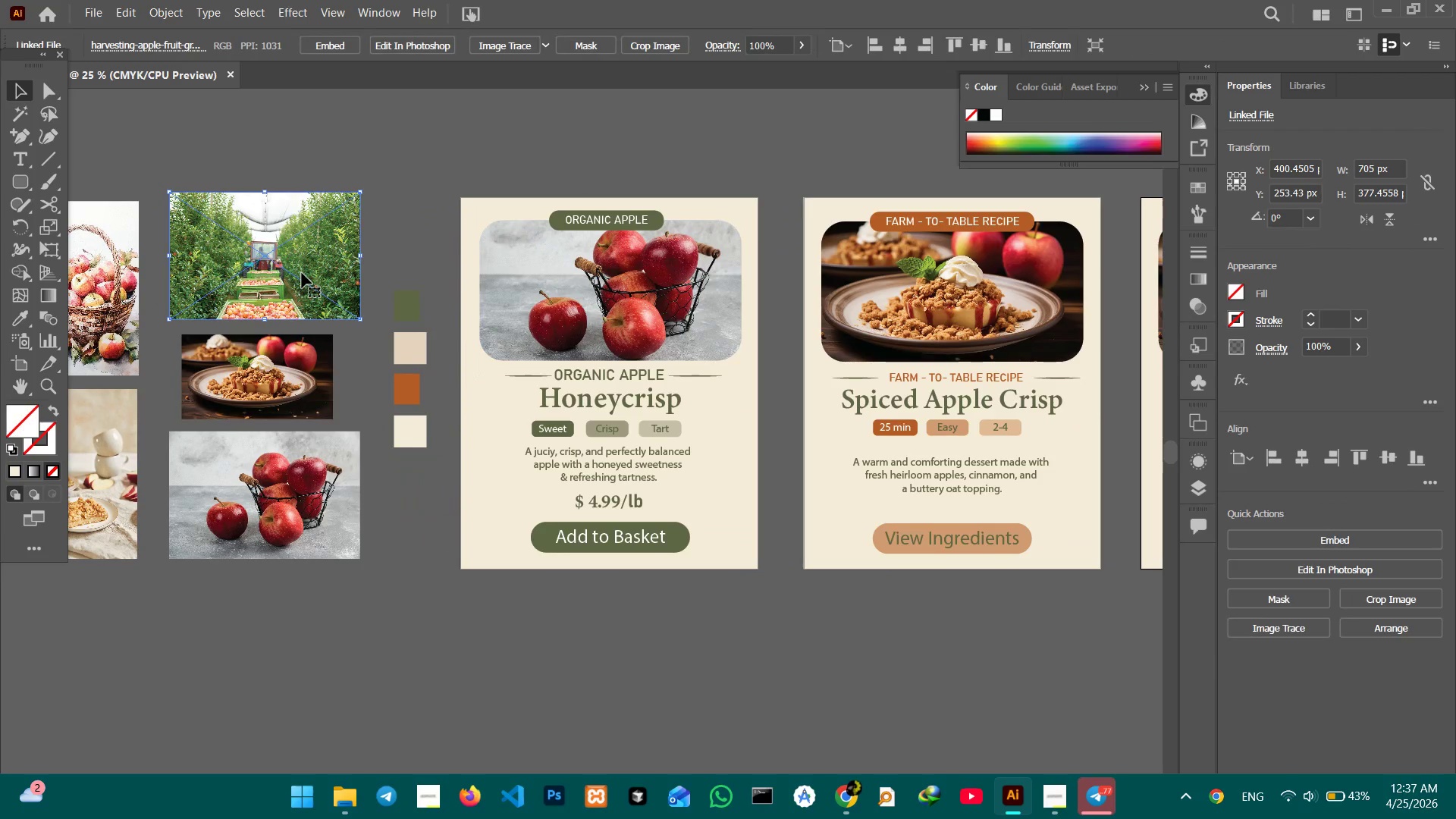 
left_click_drag(start_coordinate=[370, 395], to_coordinate=[904, 396])
 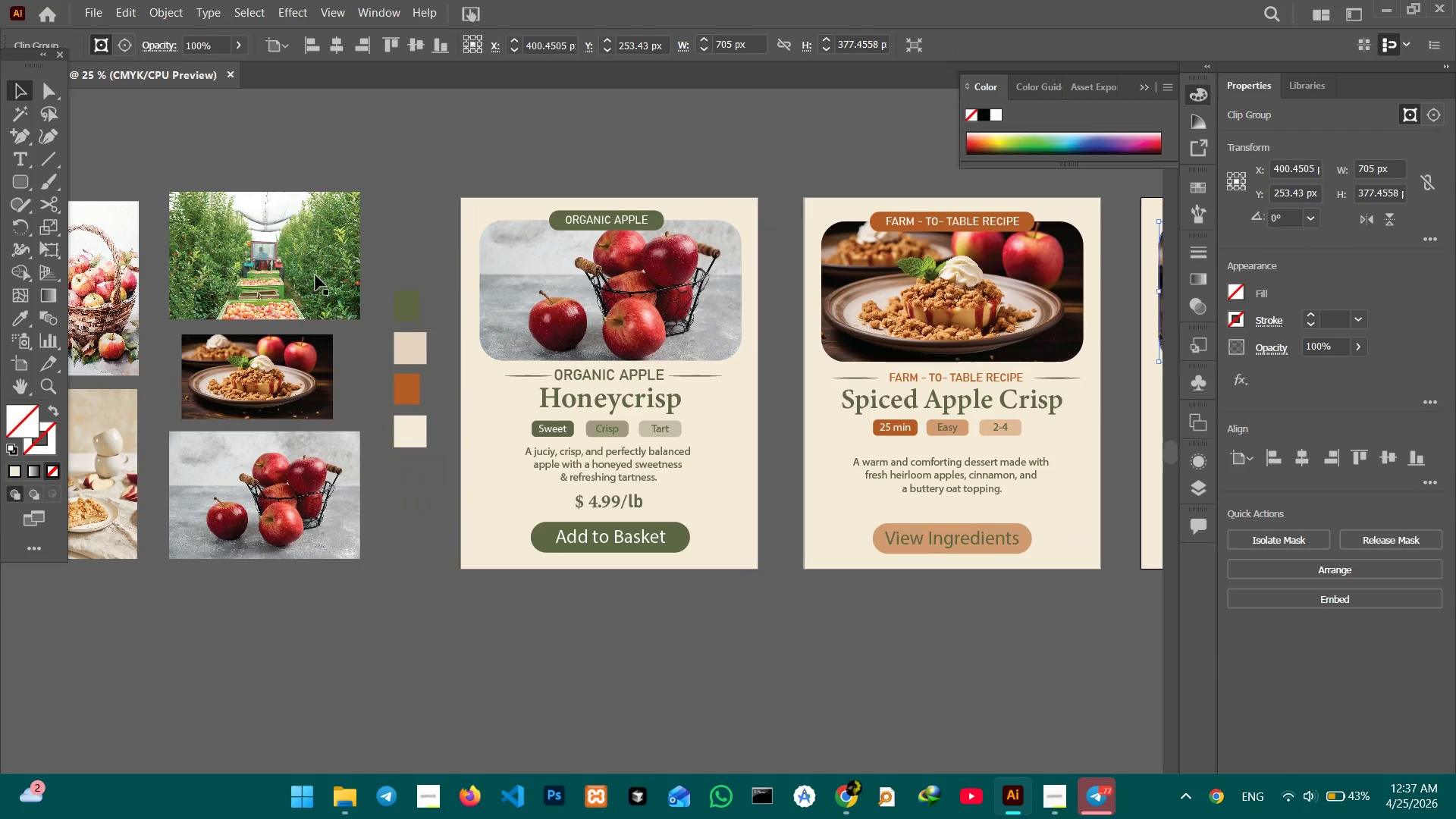 
left_click([302, 273])
 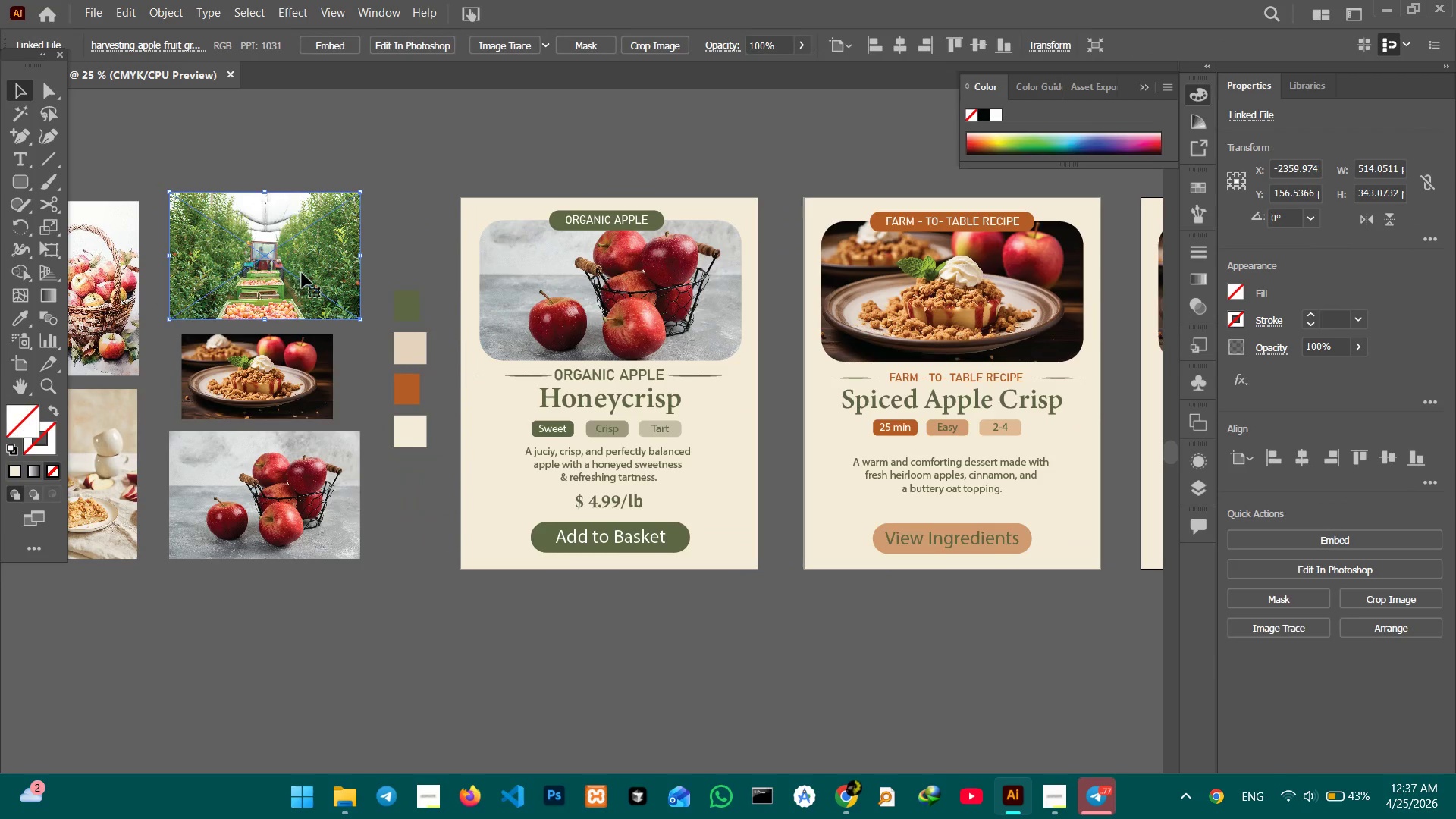 
key(Control+C)
 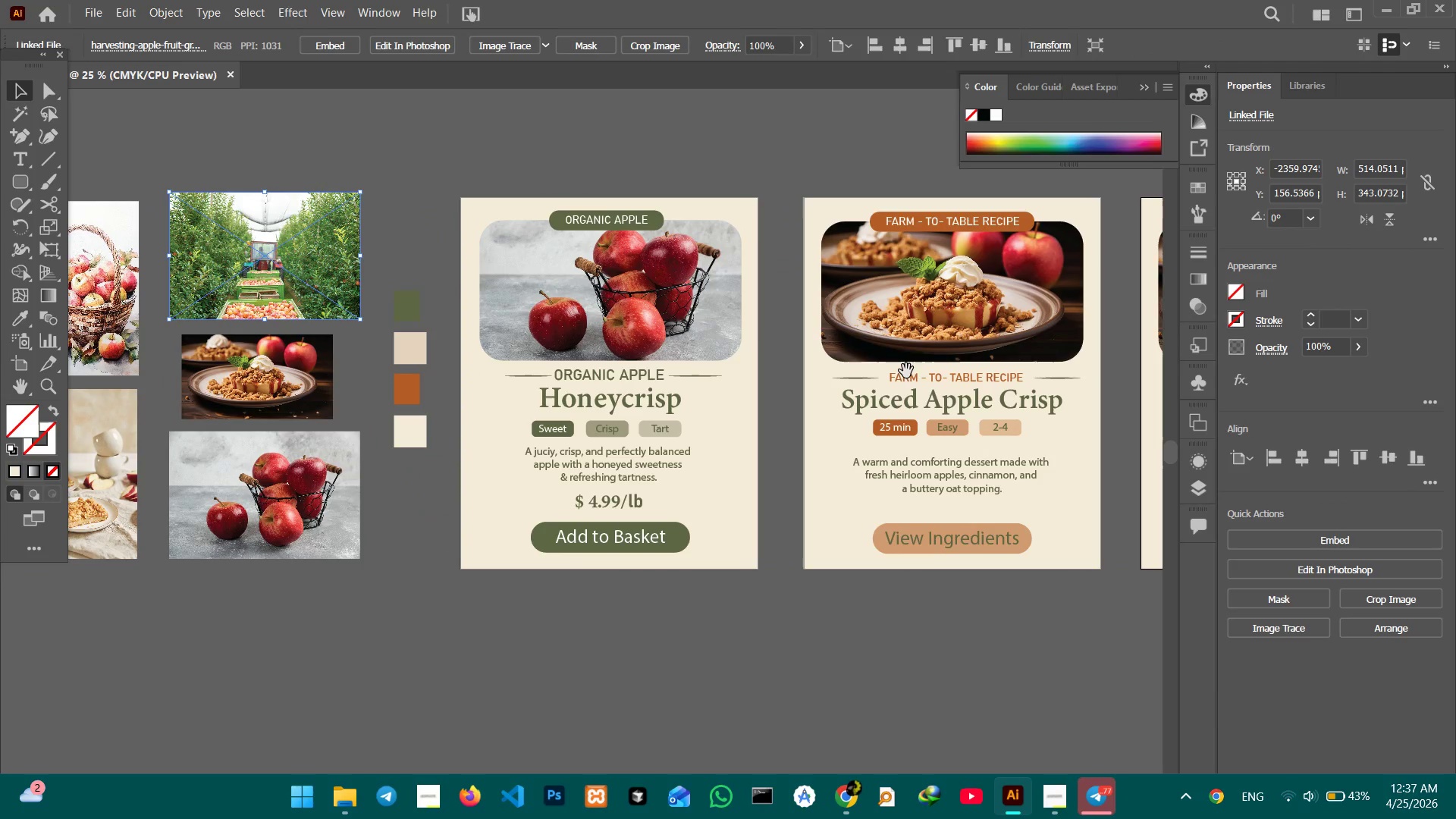 
hold_key(key=Space, duration=1.38)
 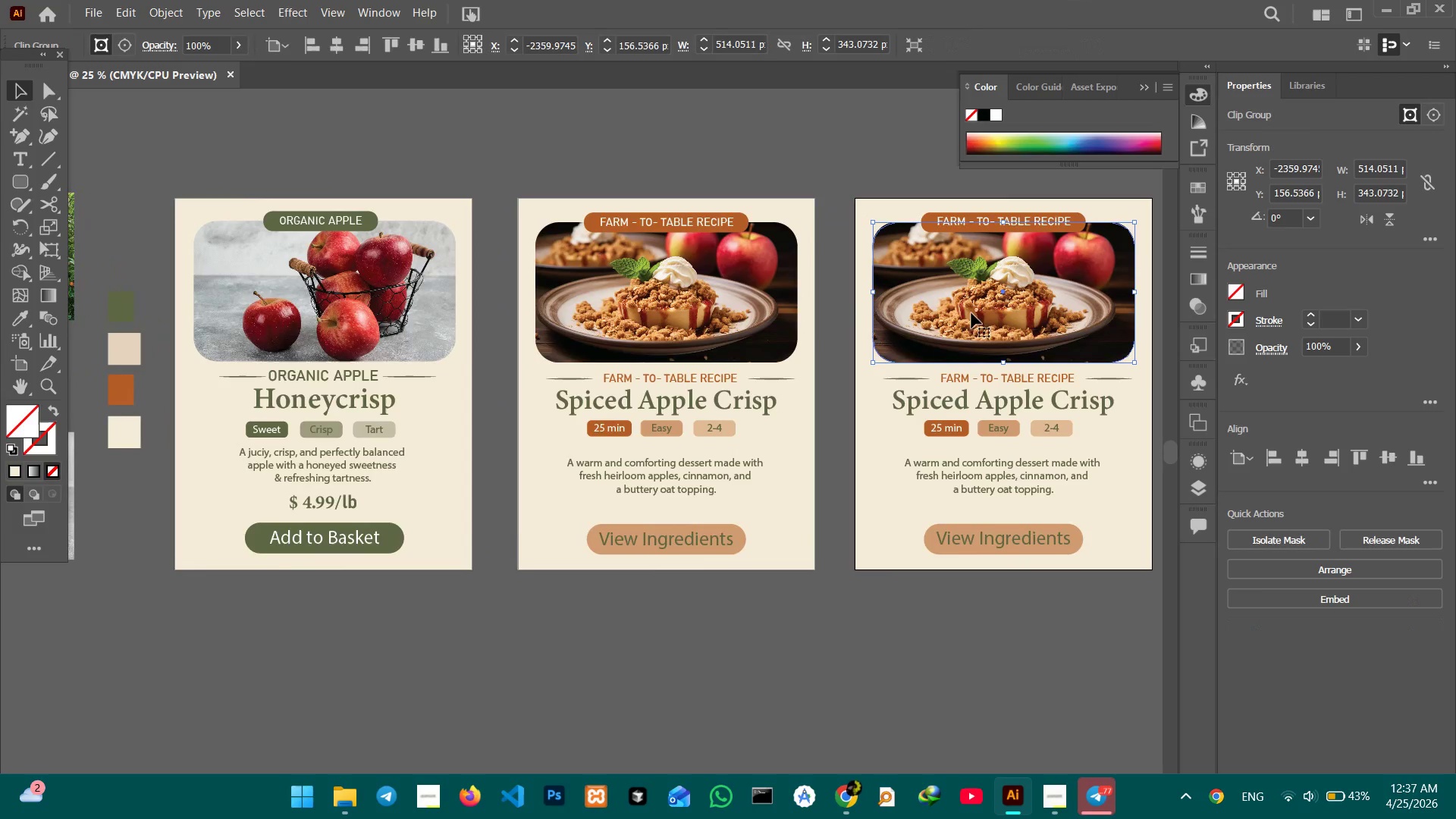 
left_click_drag(start_coordinate=[780, 365], to_coordinate=[494, 366])
 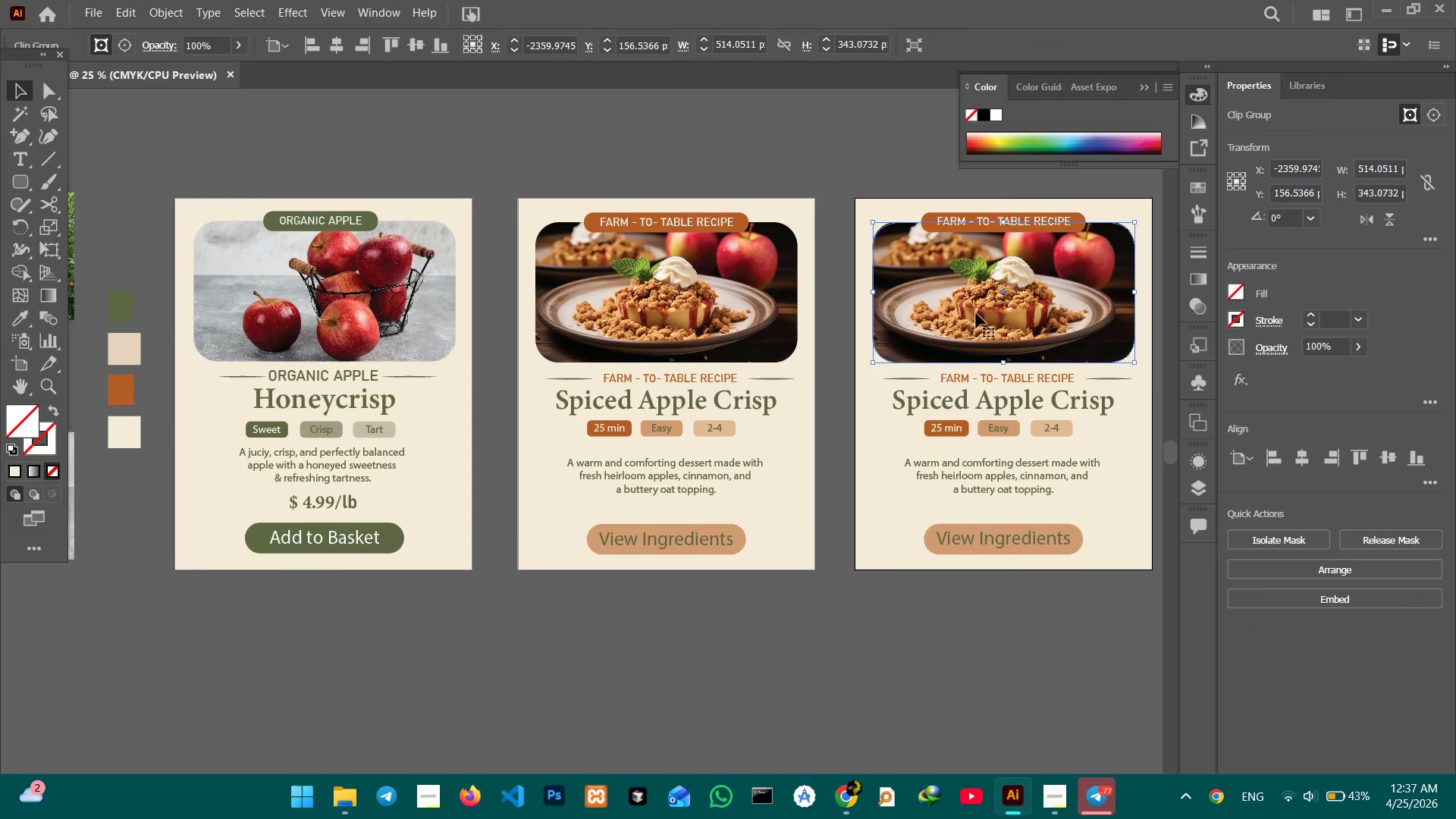 
double_click([976, 313])
 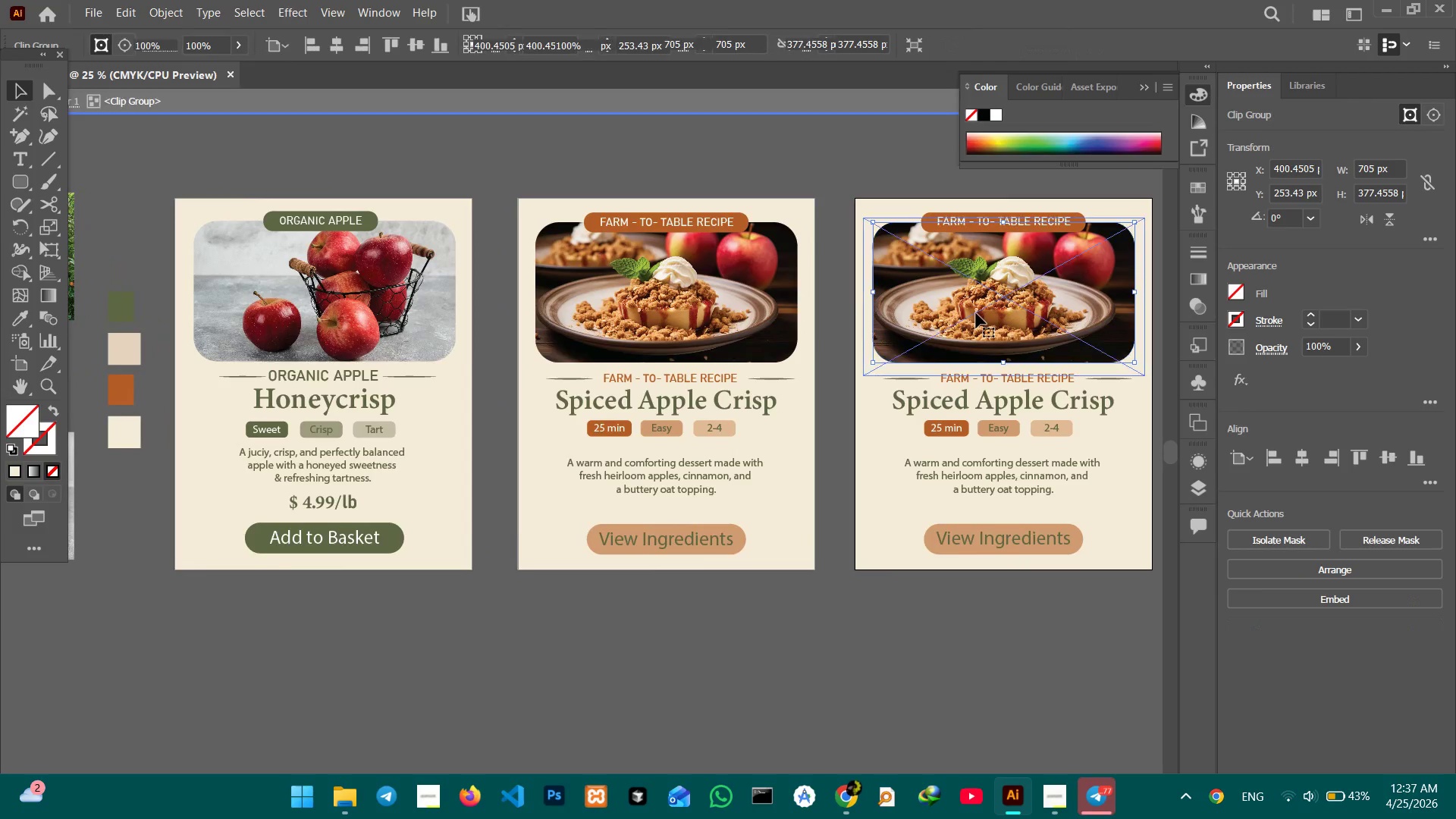 
triple_click([976, 313])
 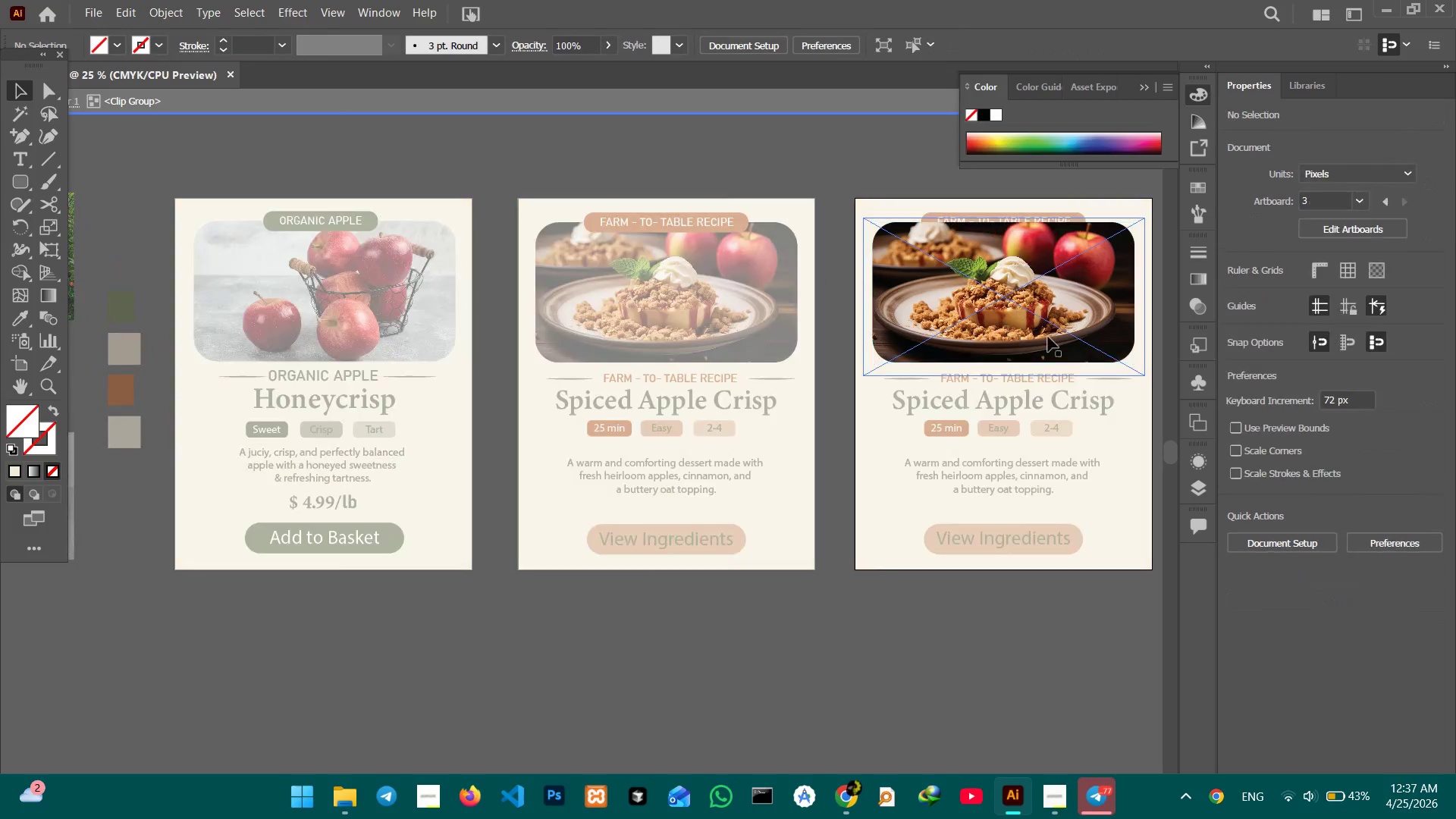 
hold_key(key=Space, duration=1.23)
 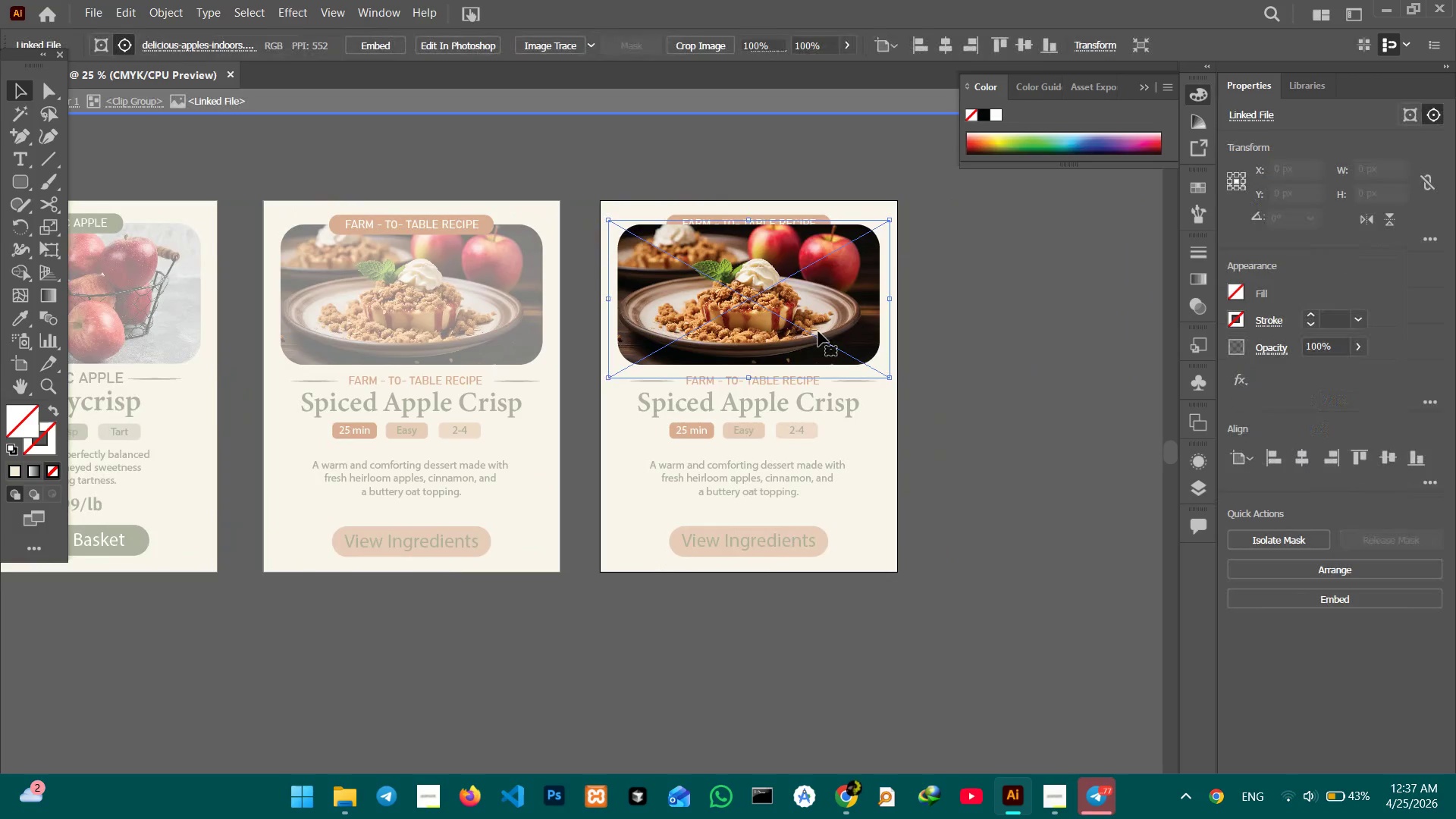 
left_click_drag(start_coordinate=[1050, 342], to_coordinate=[795, 344])
 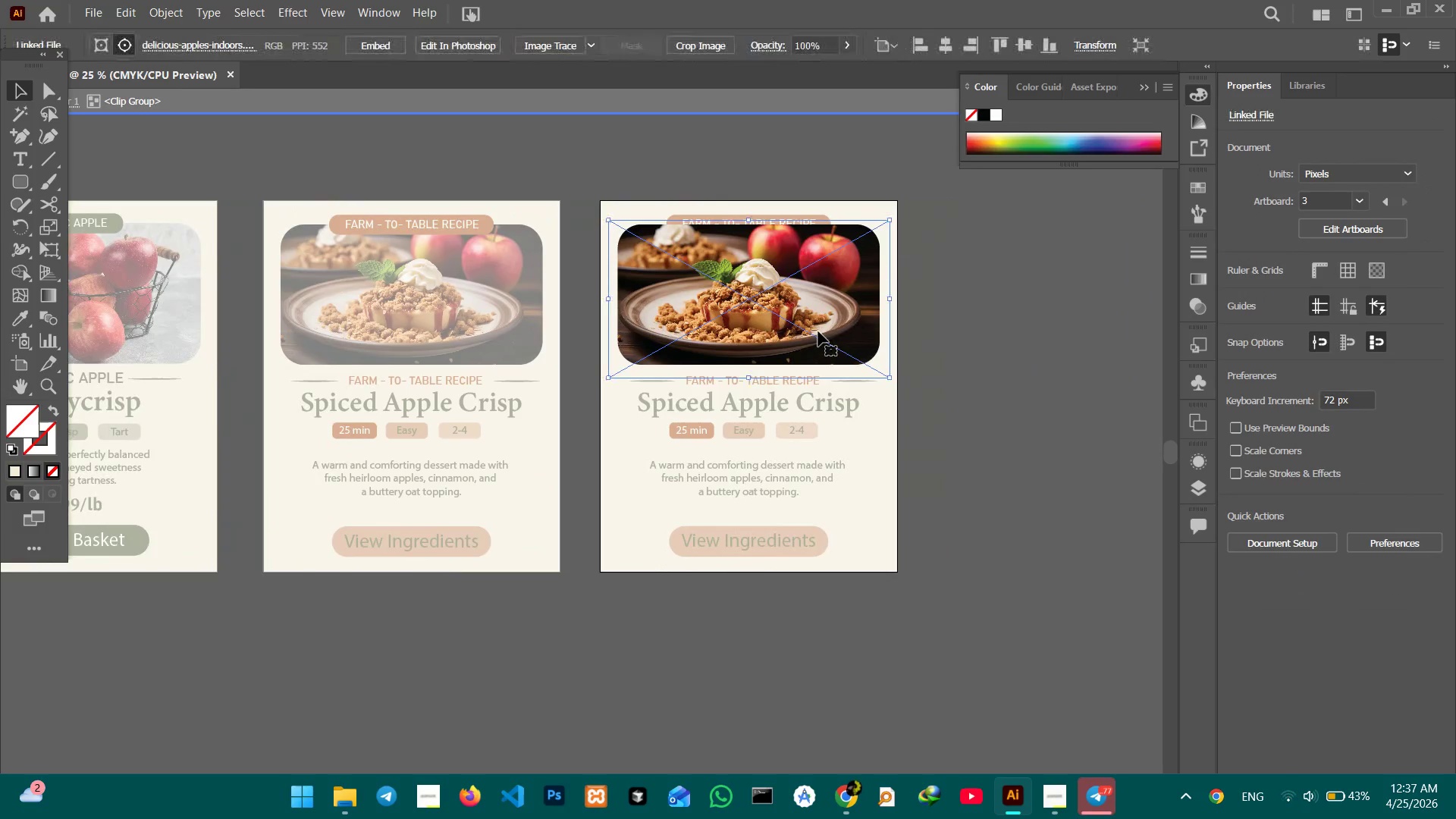 
double_click([818, 331])
 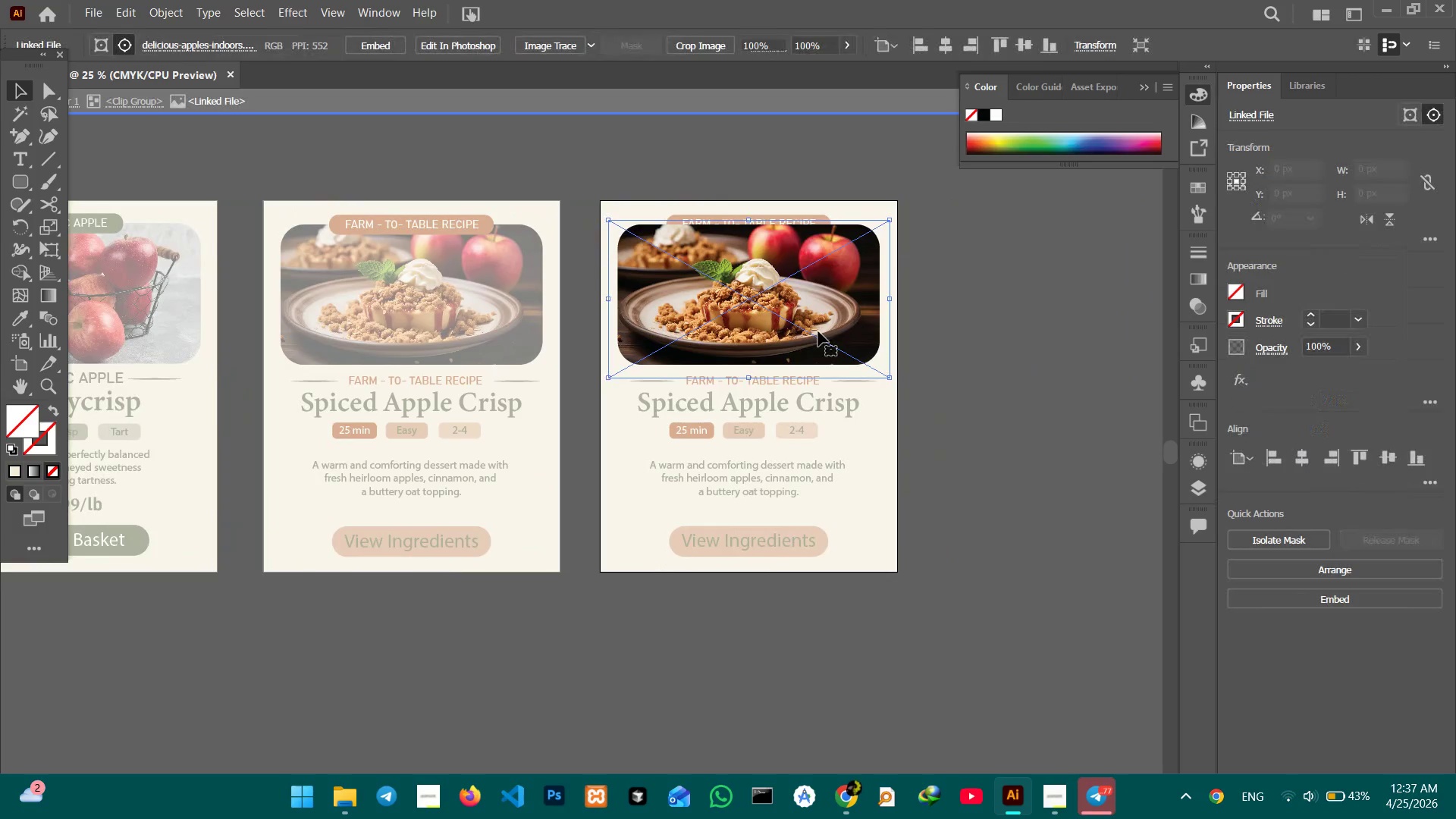 
triple_click([818, 331])
 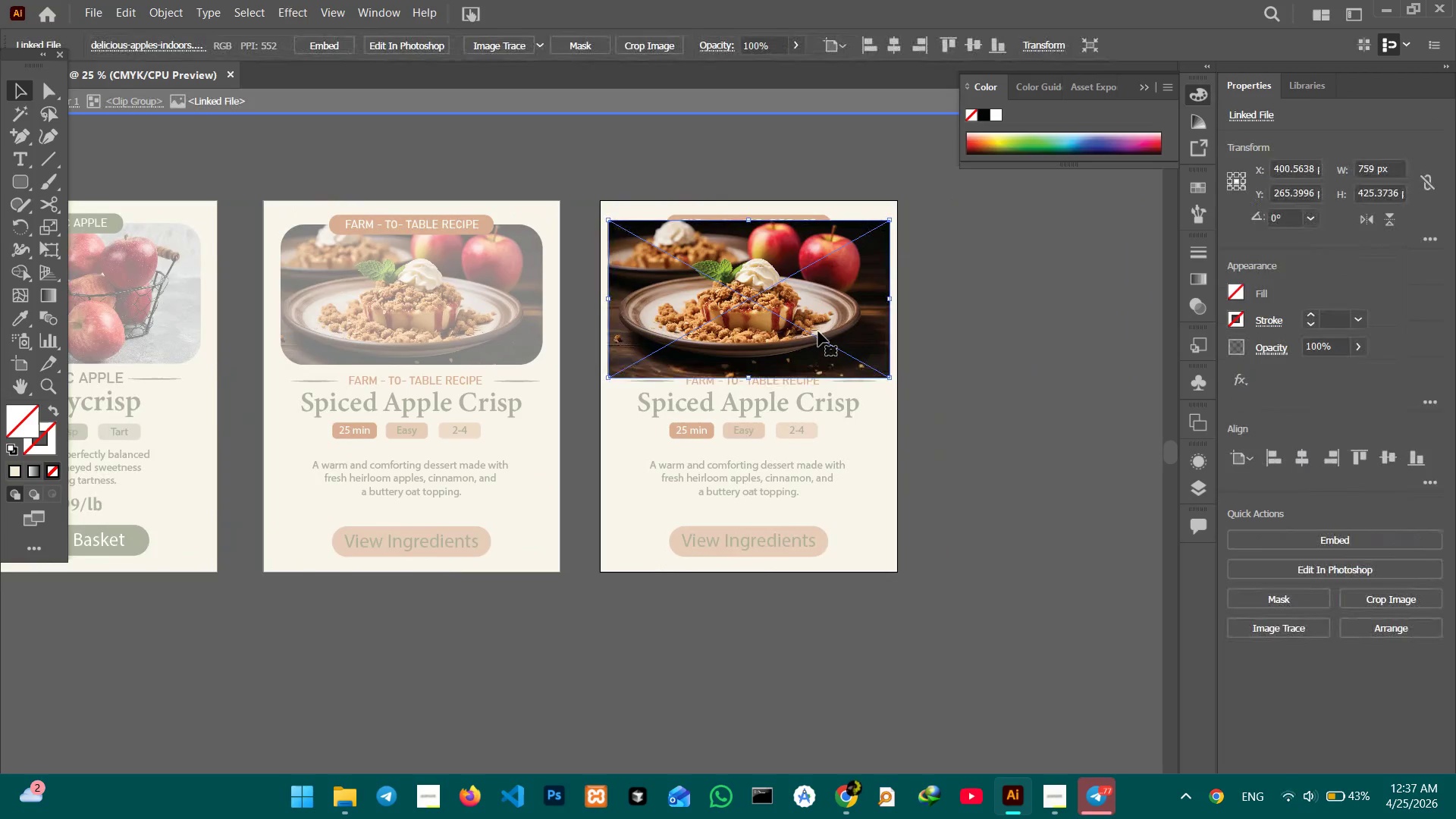 
left_click([818, 331])
 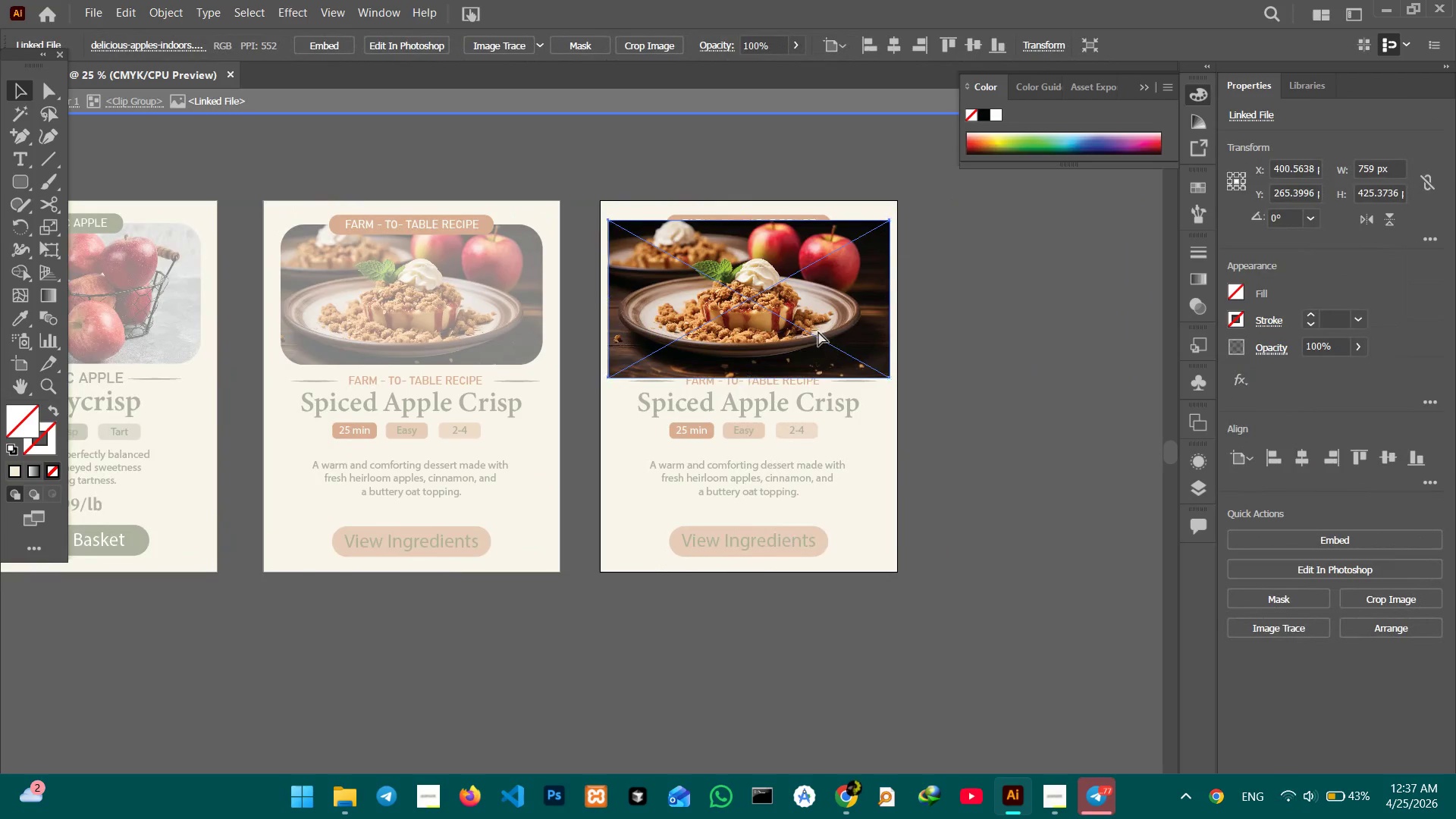 
key(Control+V)
 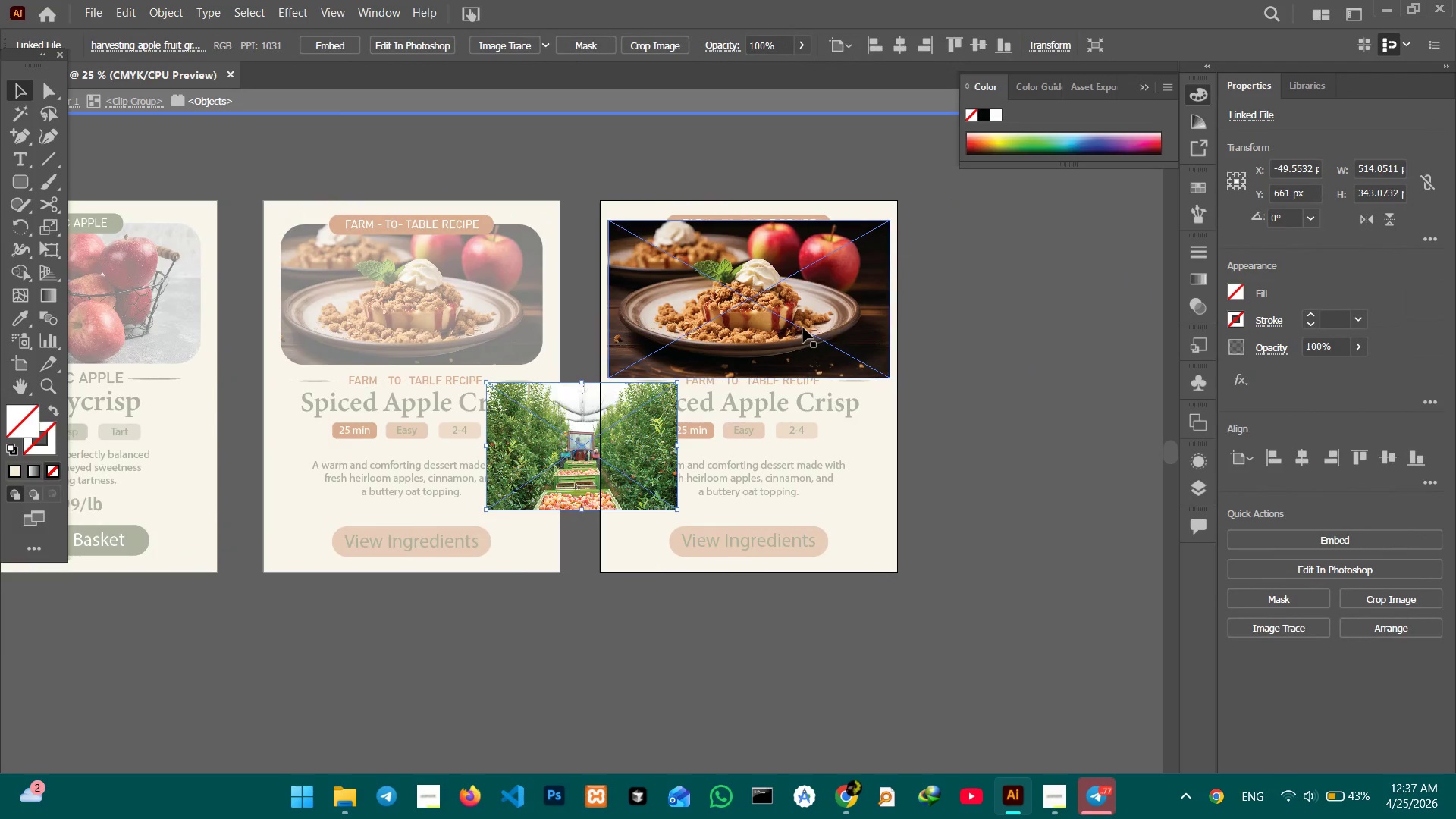 
left_click_drag(start_coordinate=[637, 438], to_coordinate=[779, 349])
 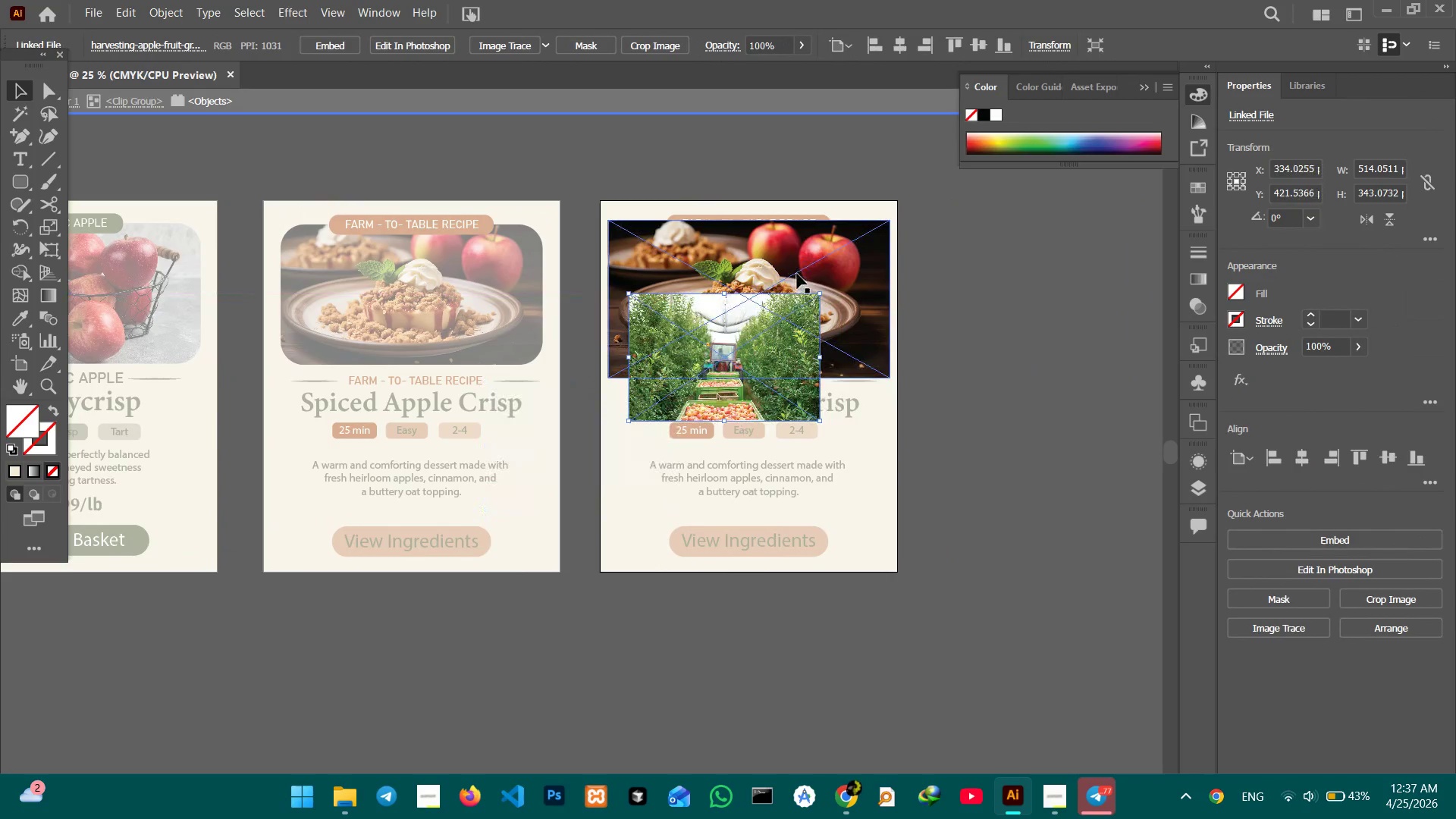 
left_click([797, 274])
 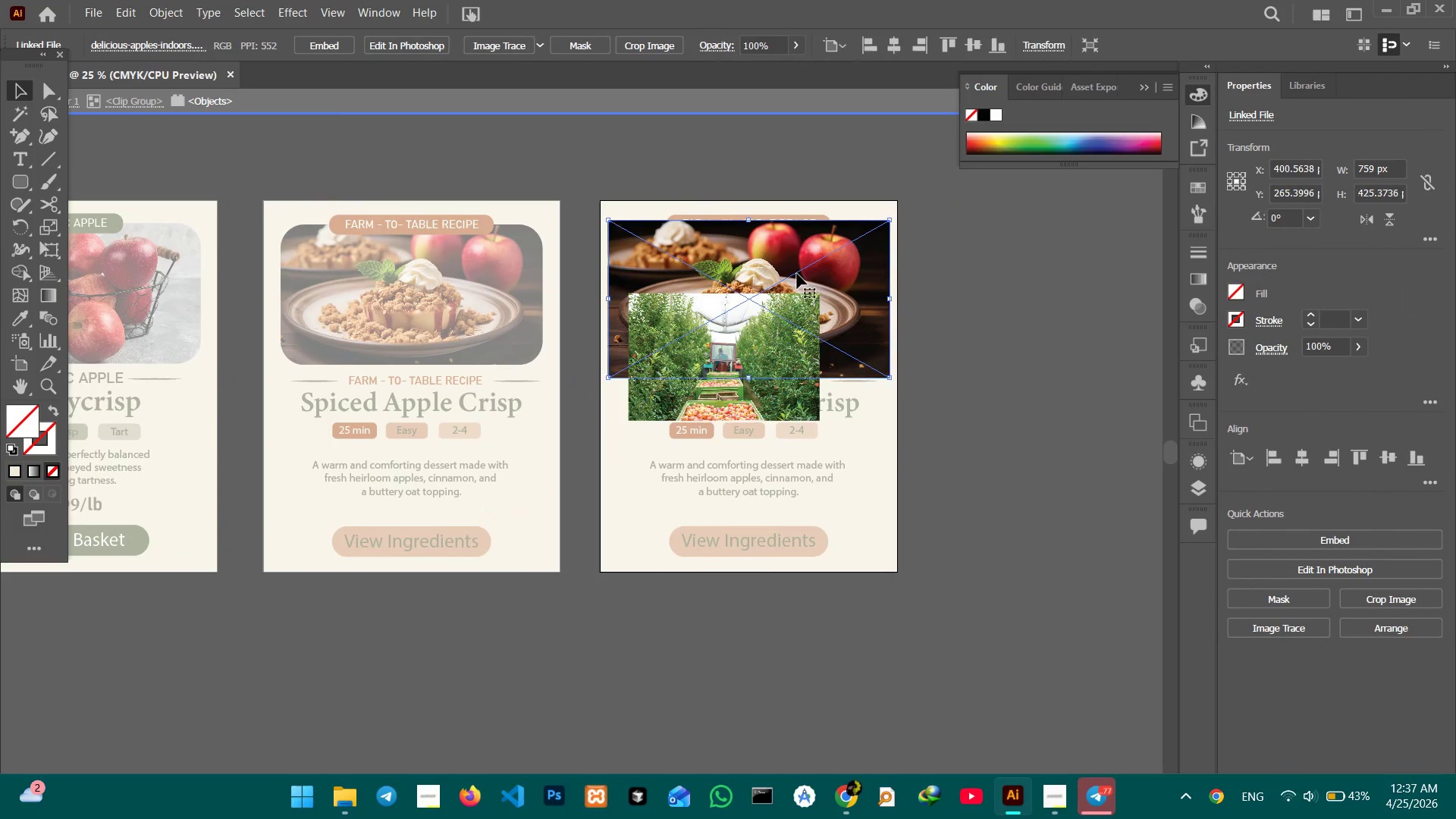 
key(Backspace)
 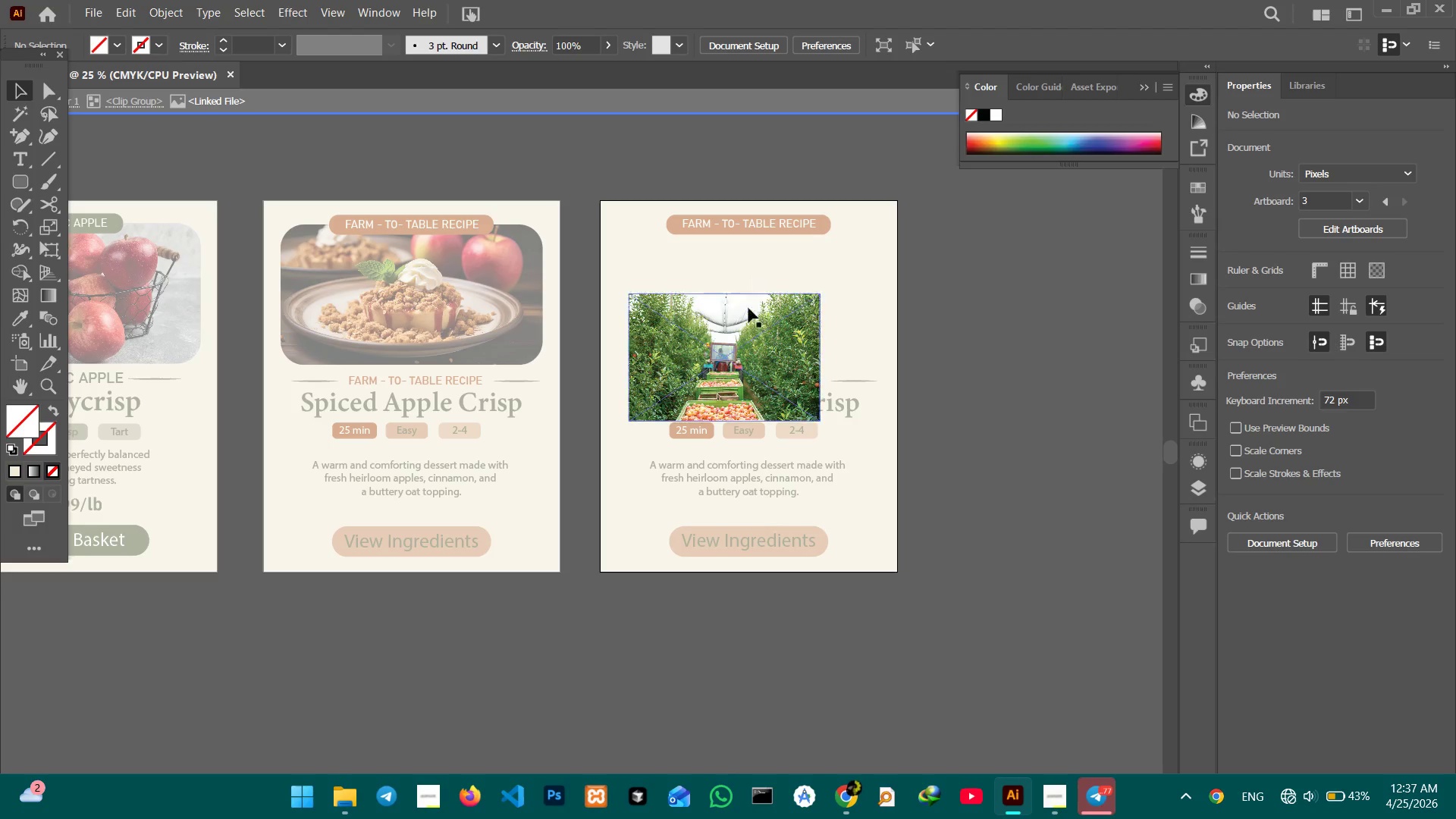 
left_click([747, 325])
 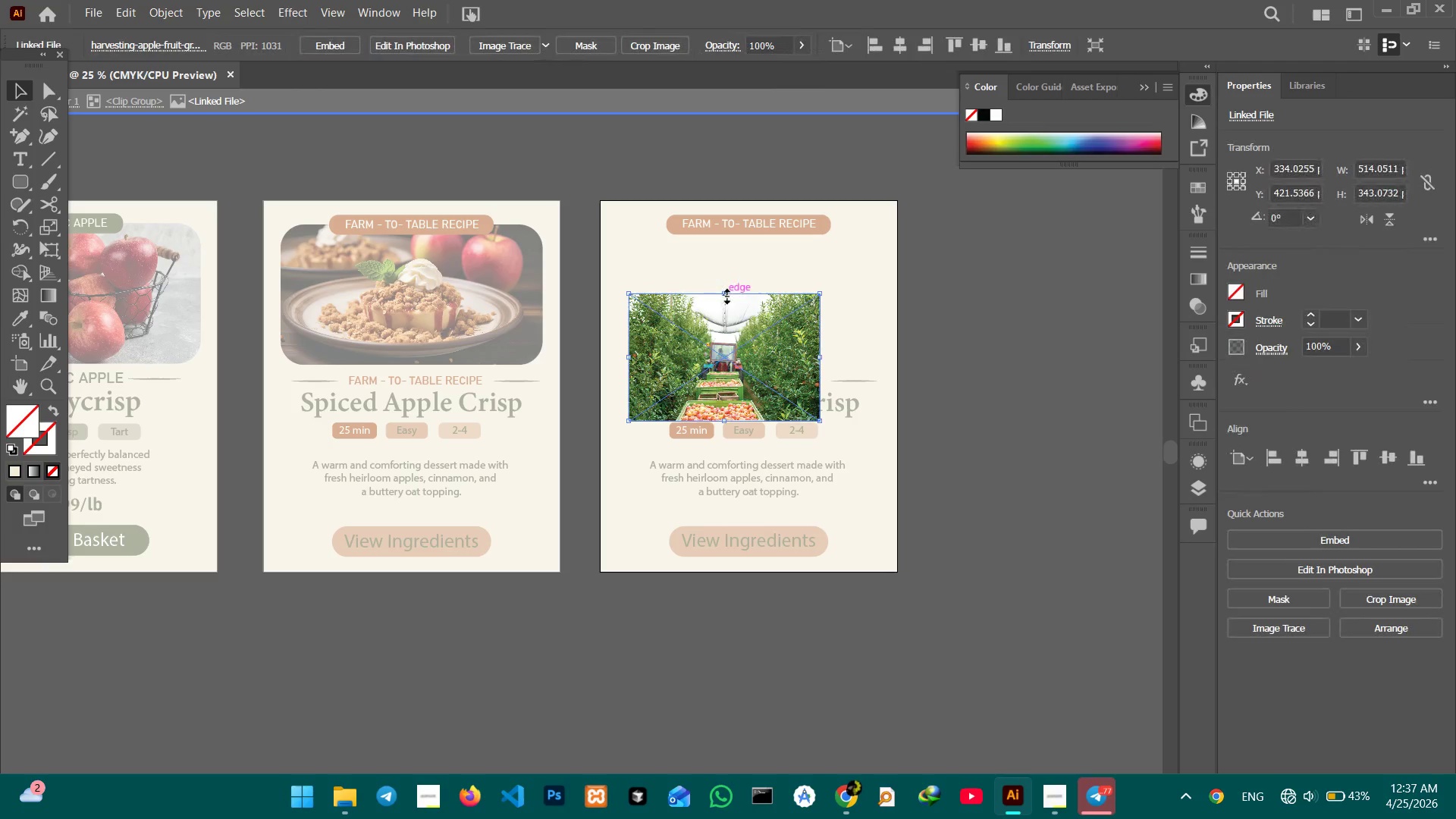 
left_click_drag(start_coordinate=[725, 293], to_coordinate=[724, 222])
 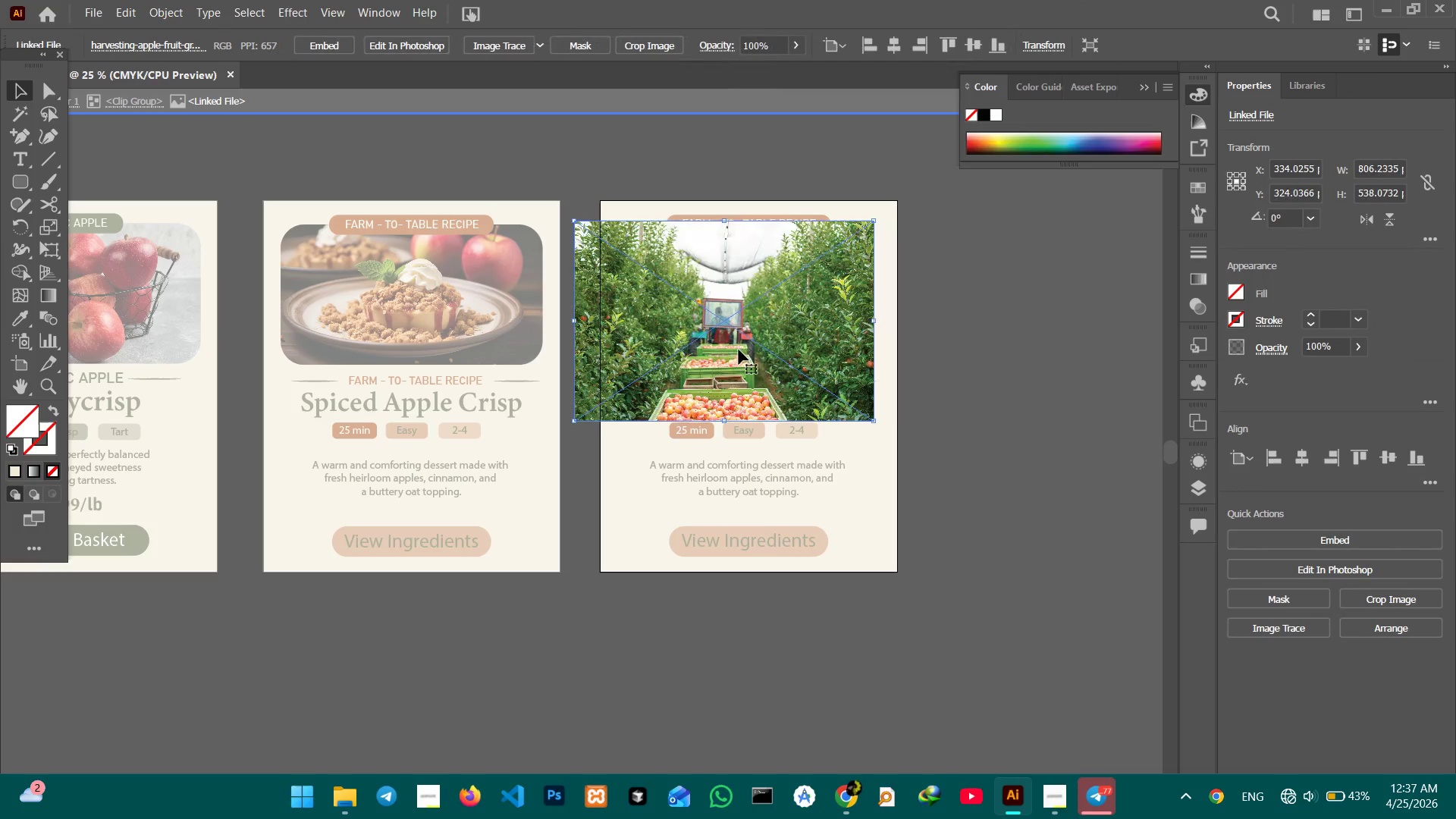 
hold_key(key=ShiftLeft, duration=1.17)
 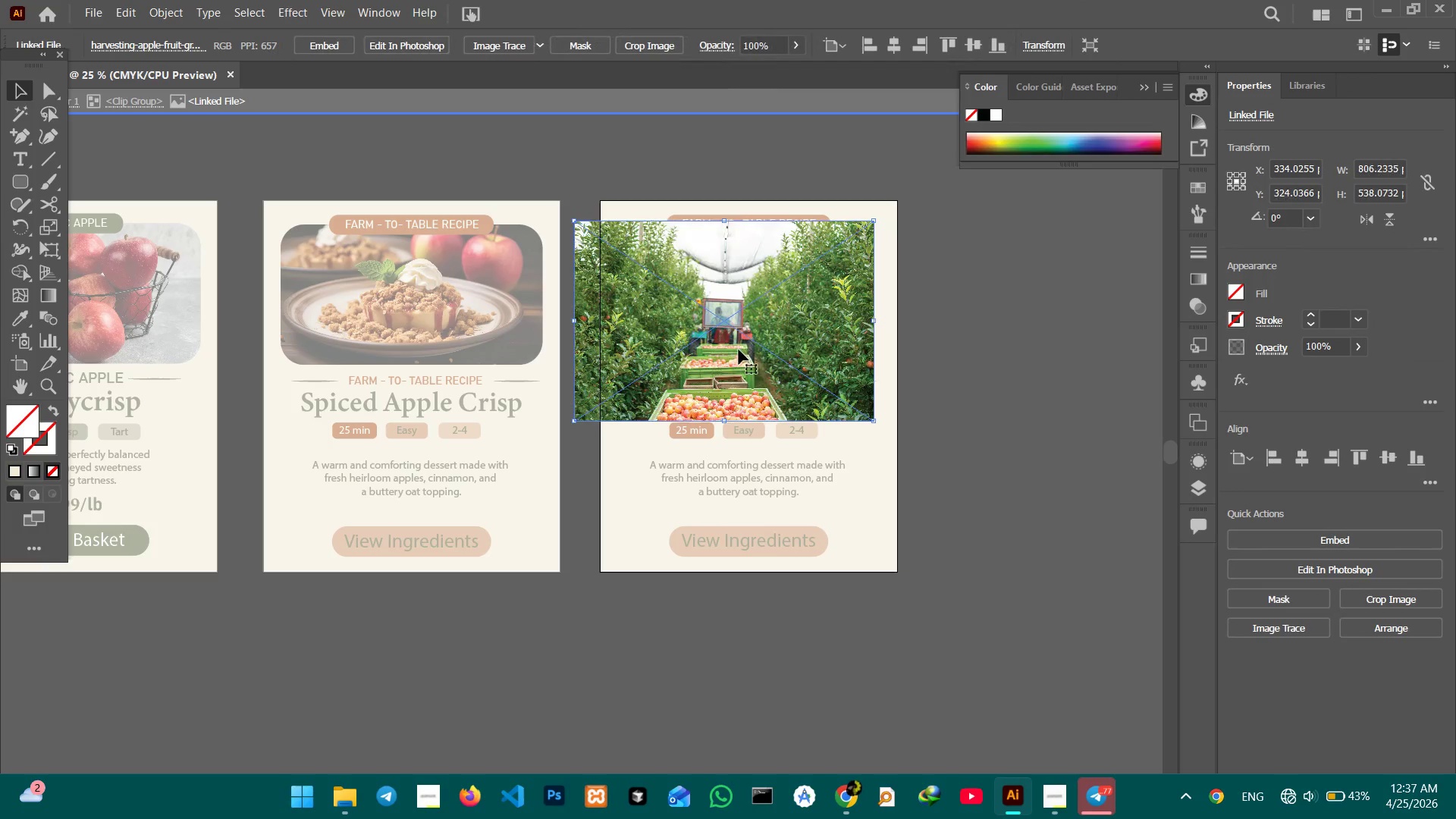 
left_click_drag(start_coordinate=[739, 350], to_coordinate=[764, 338])
 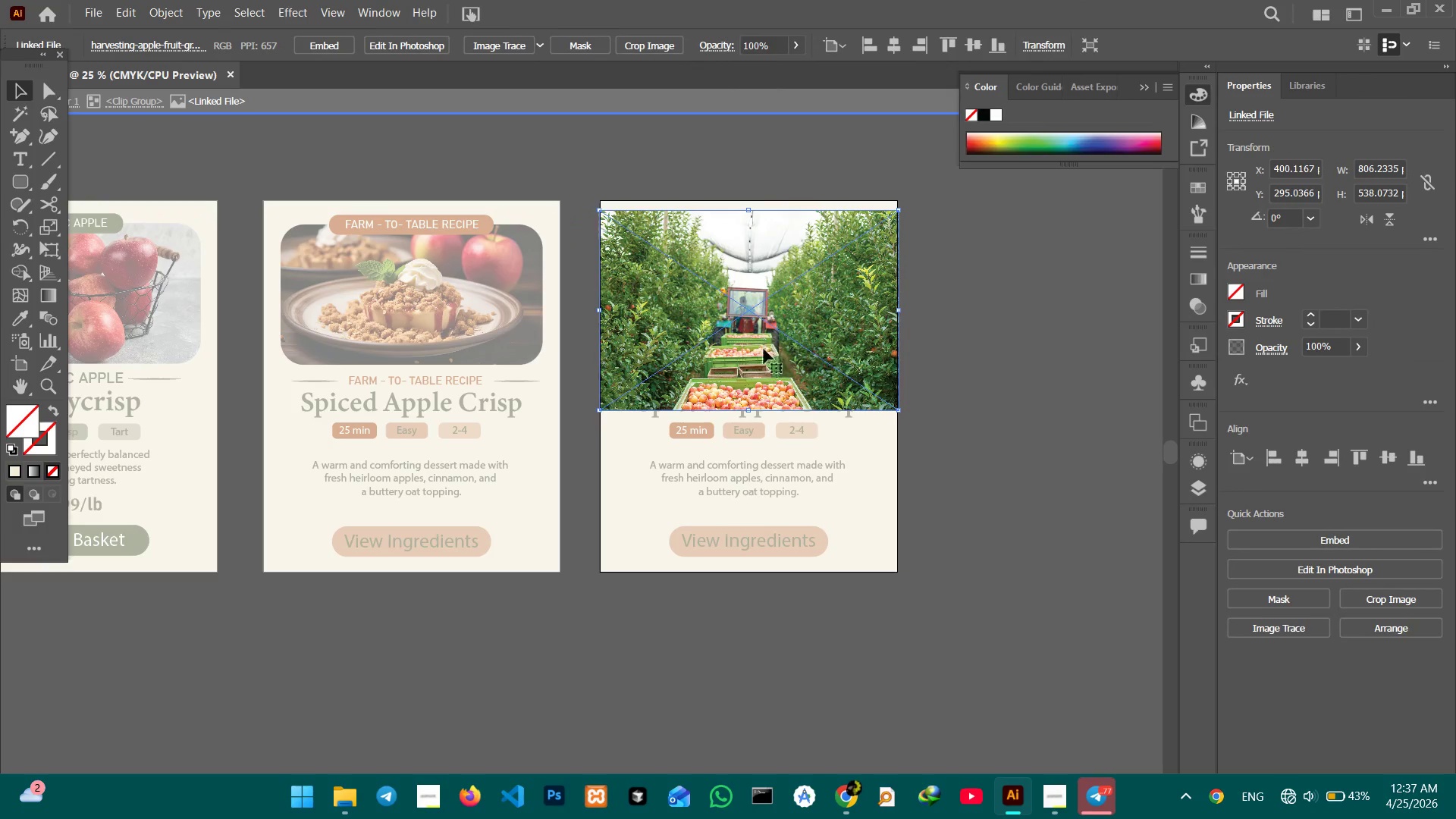 
left_click_drag(start_coordinate=[764, 357], to_coordinate=[762, 342])
 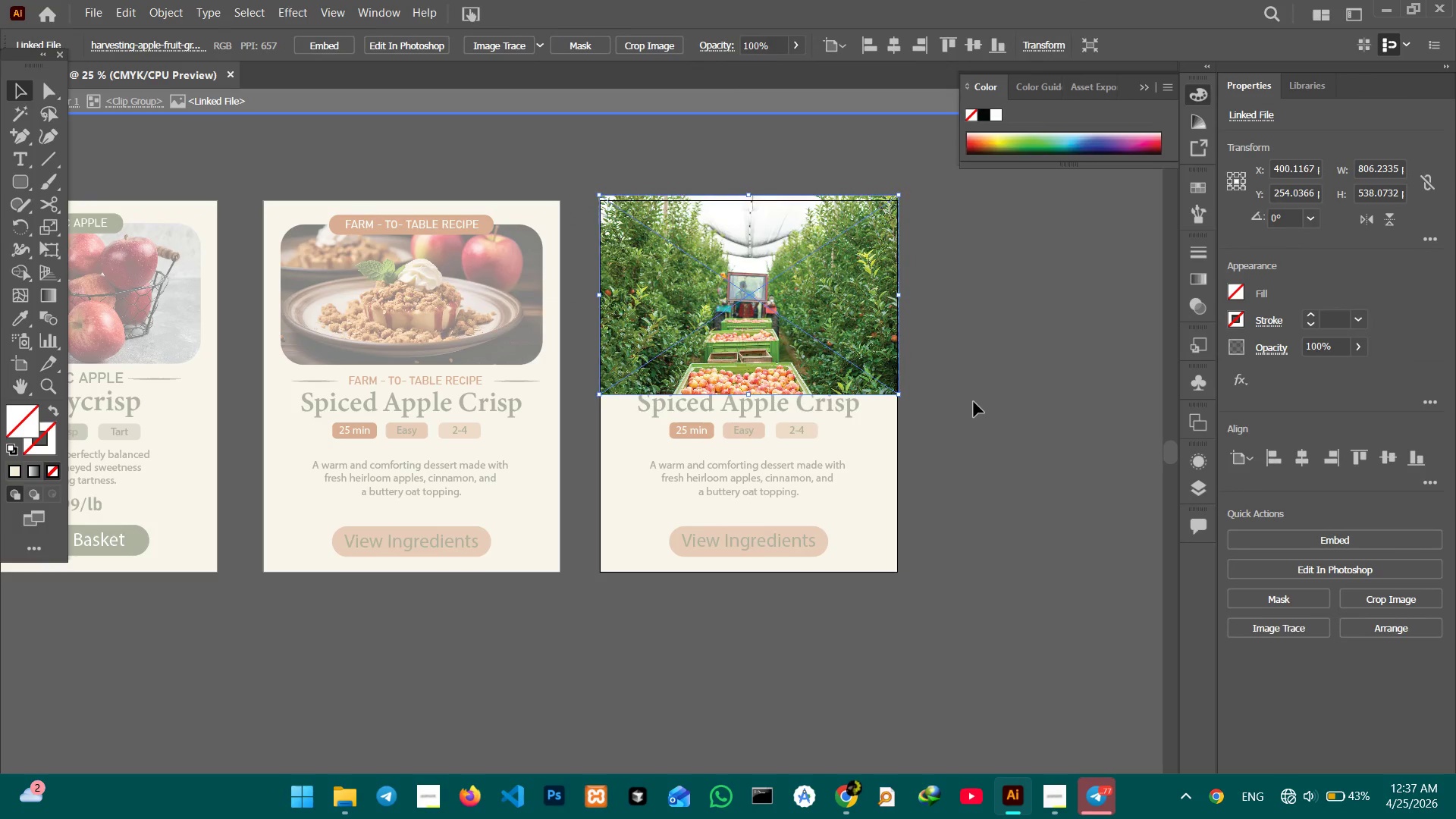 
double_click([974, 403])
 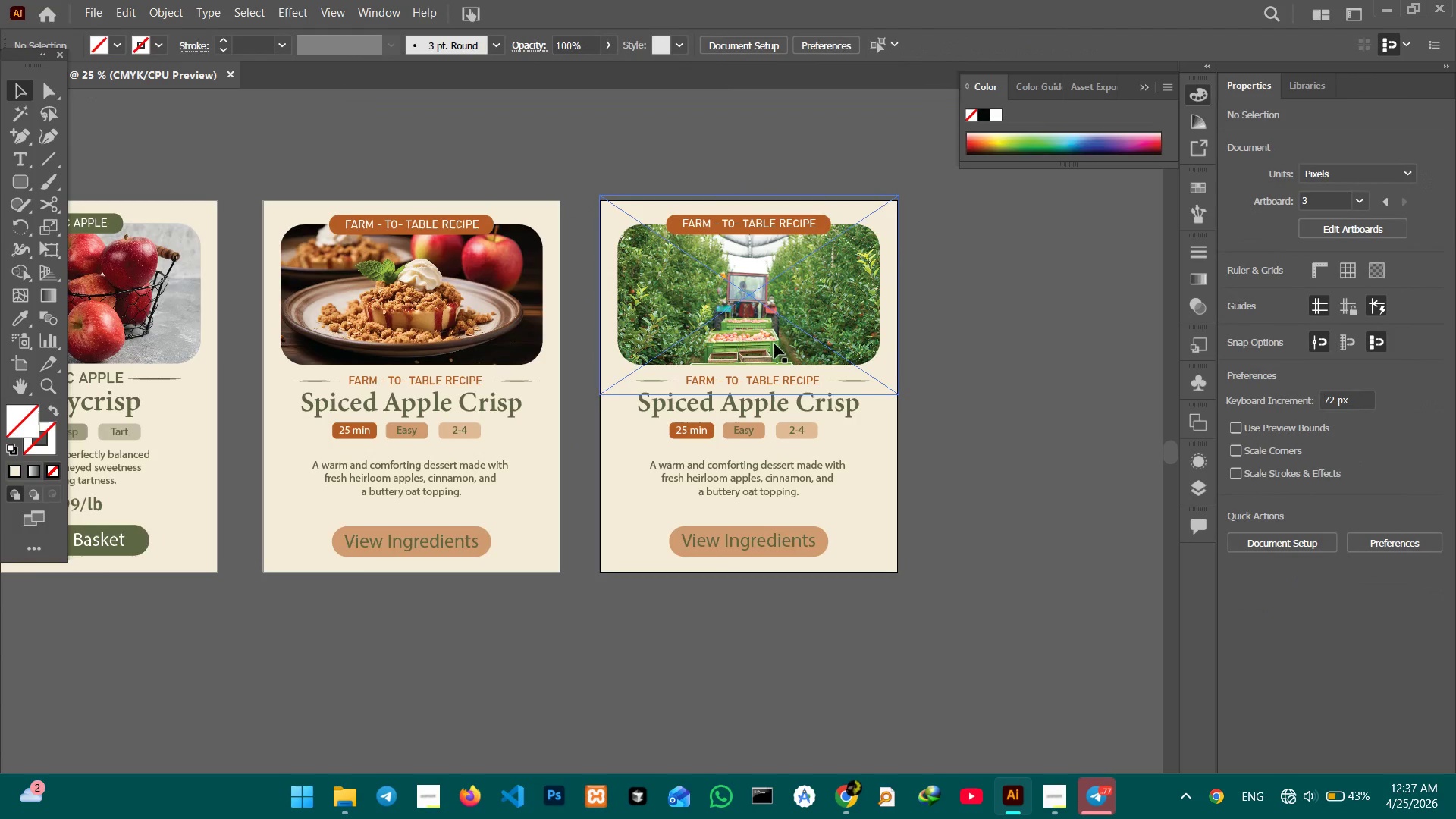 
left_click([768, 342])
 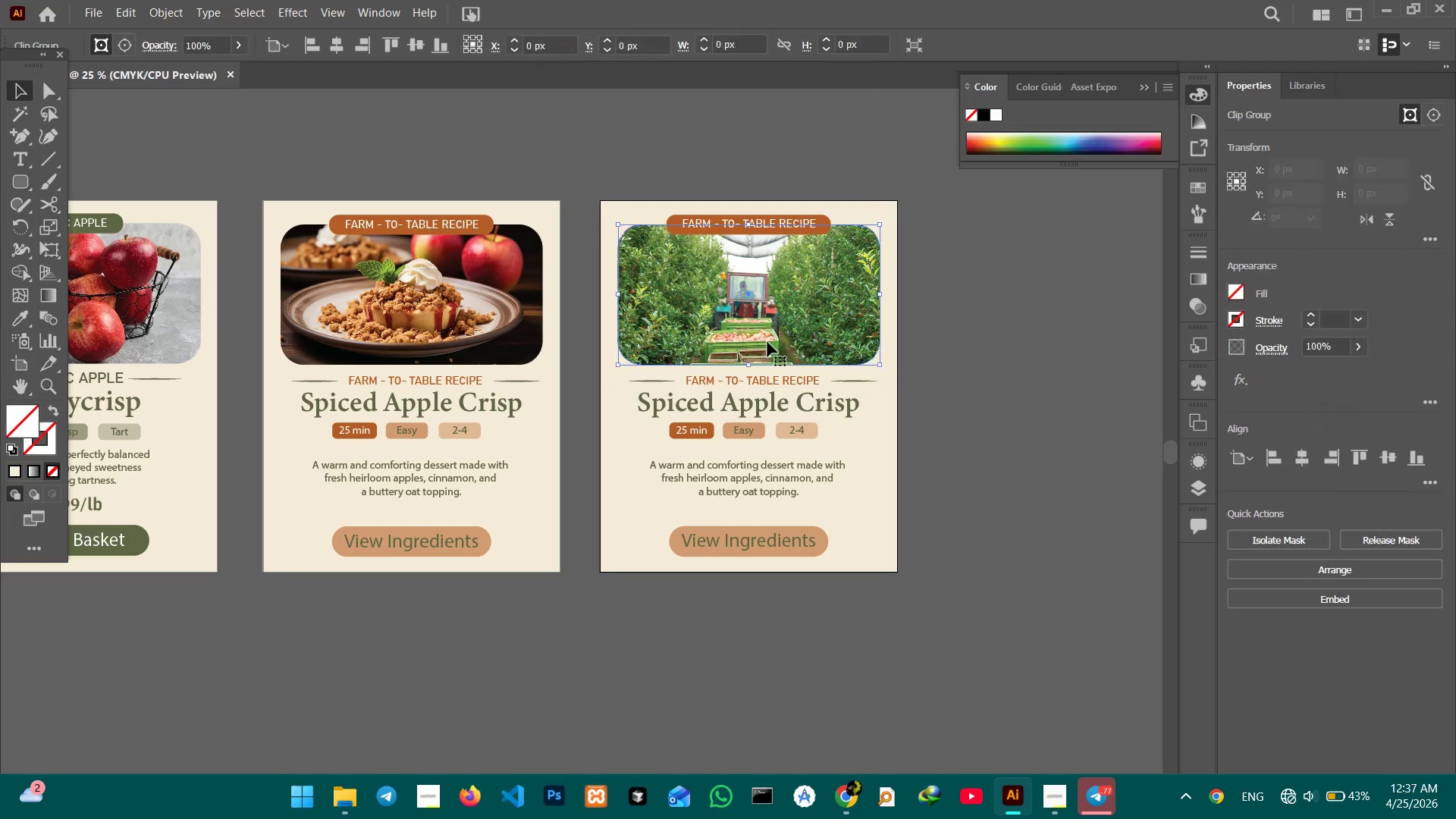 
double_click([767, 342])
 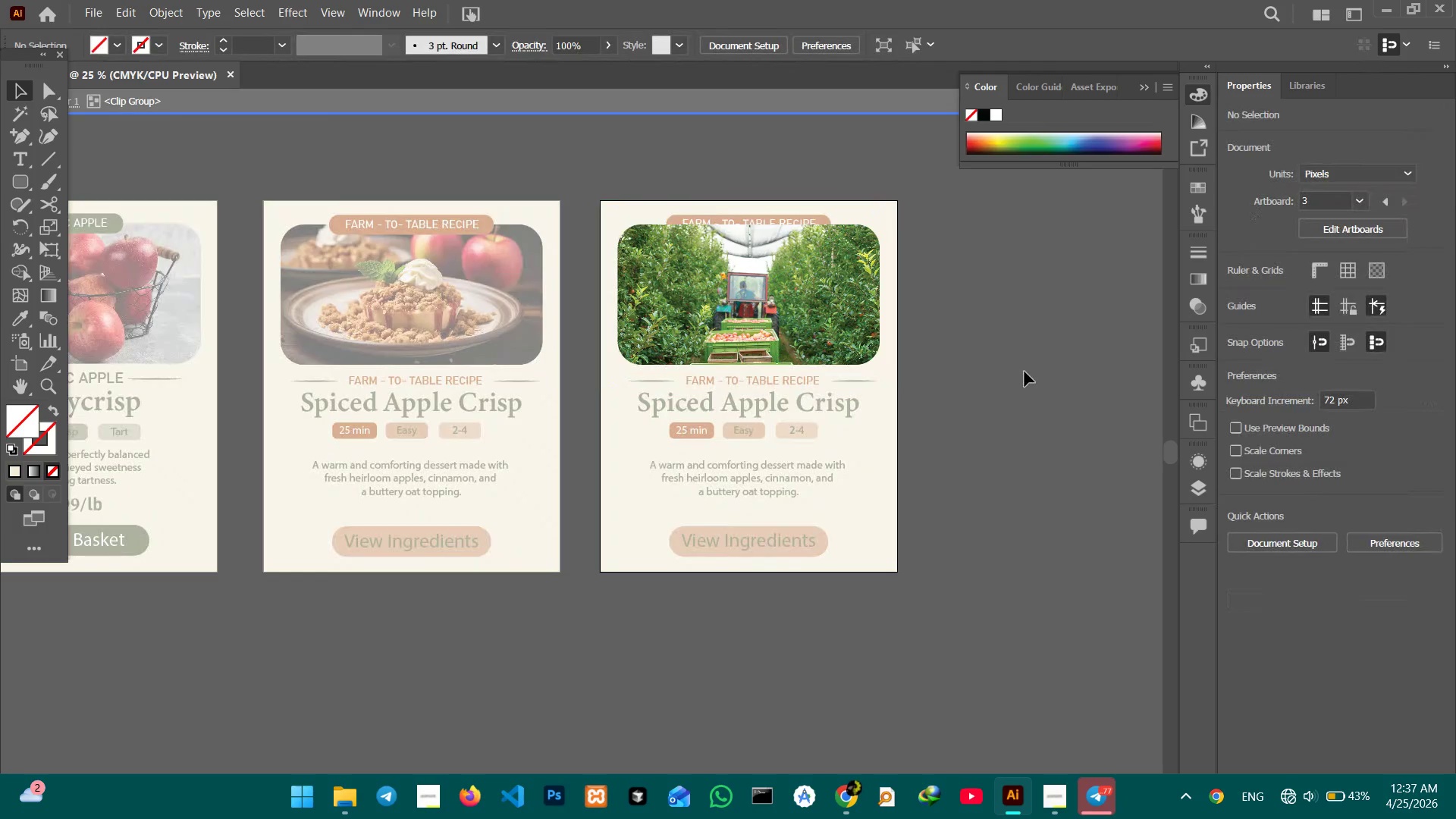 
double_click([1025, 372])
 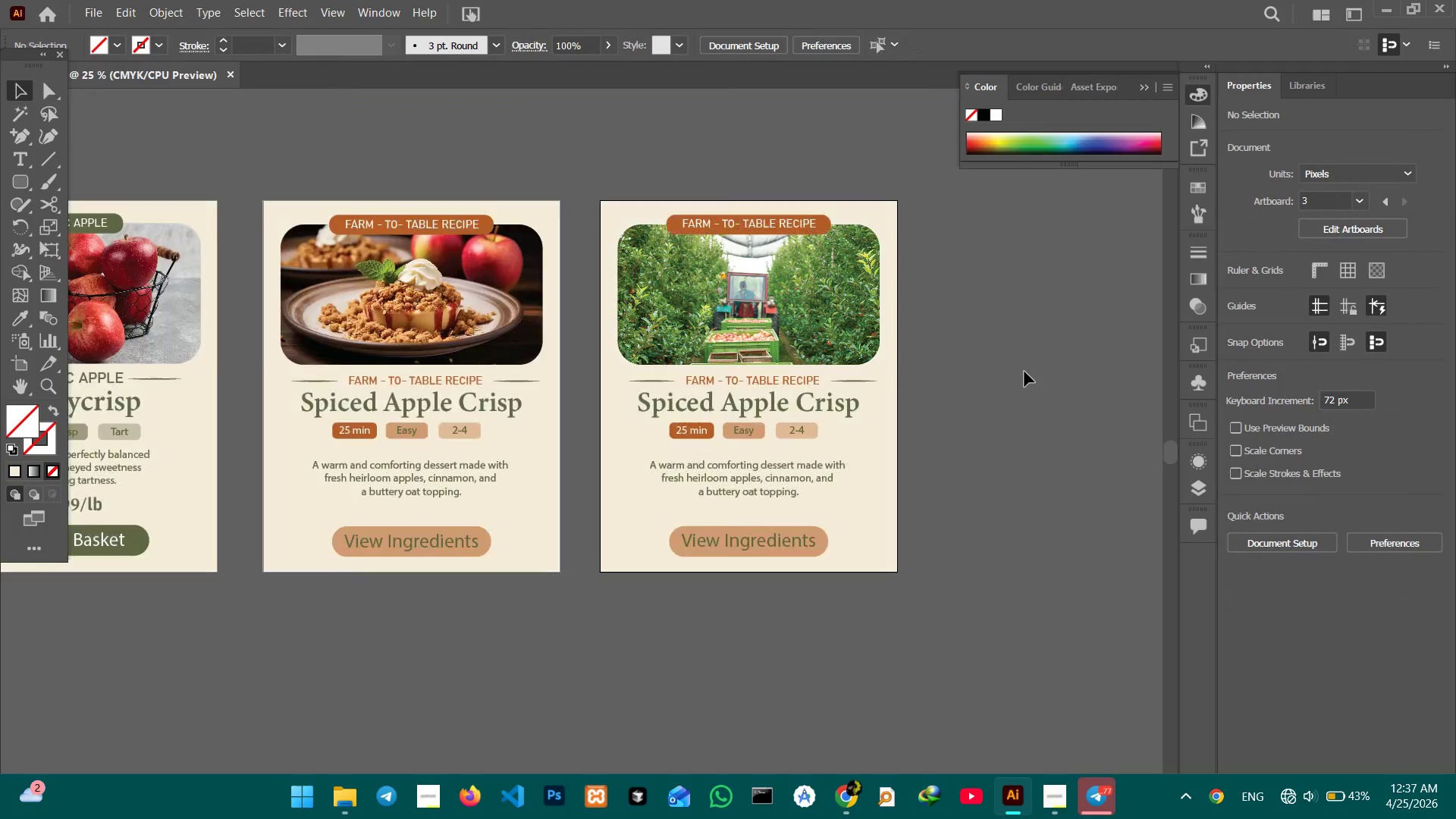 
triple_click([1025, 372])
 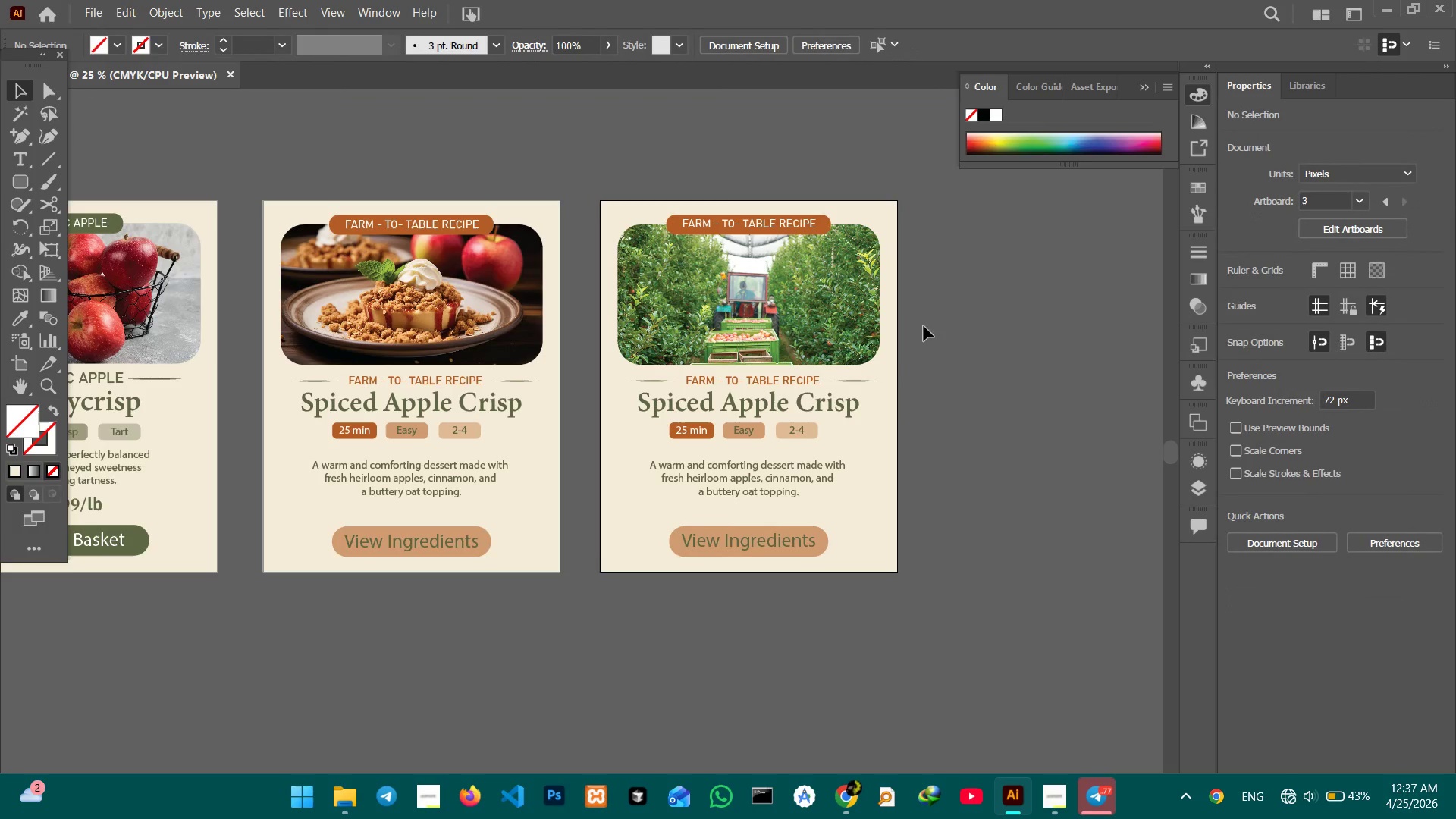 
key(Control+Equal)
 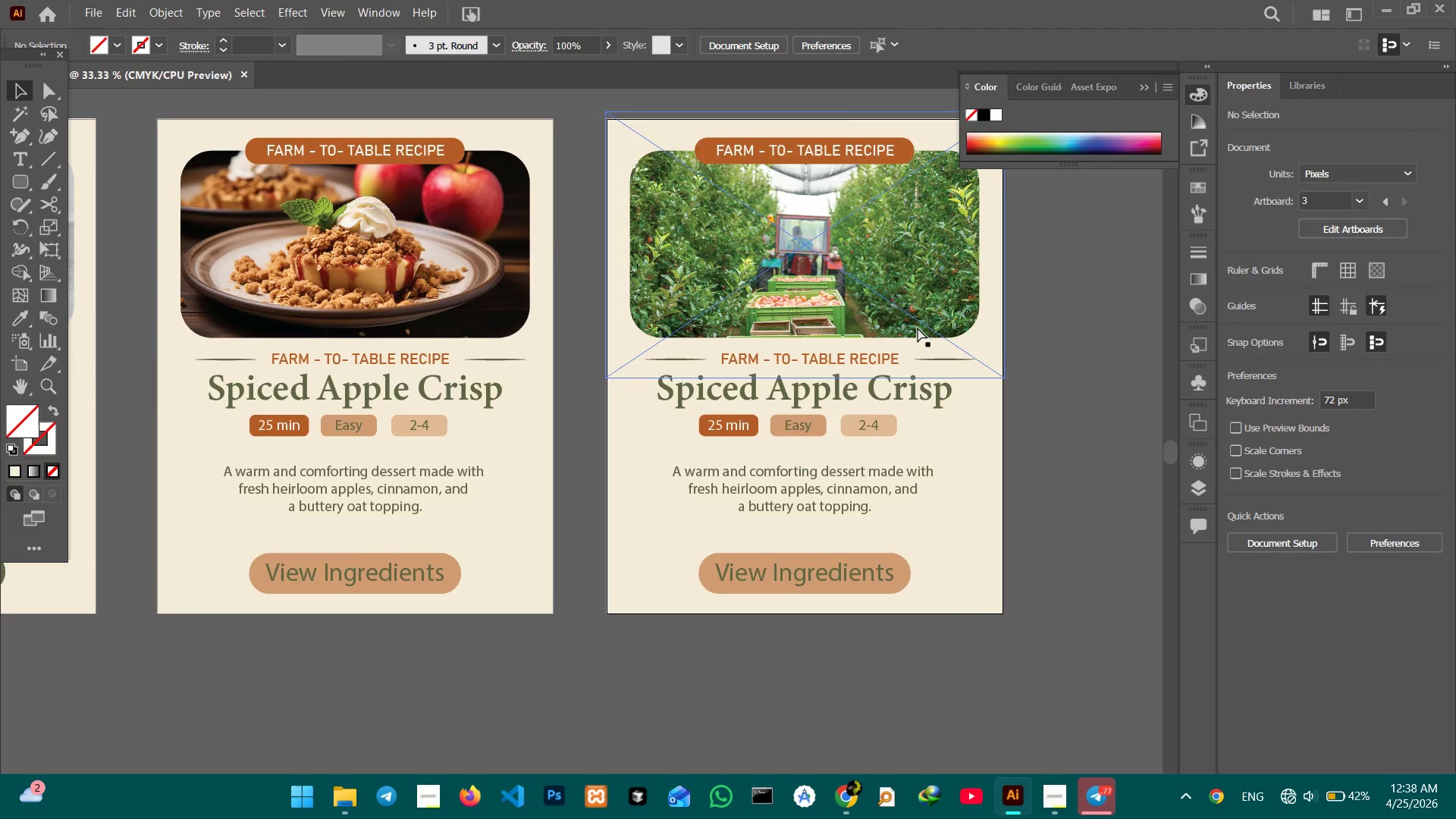 
key(Control+Equal)
 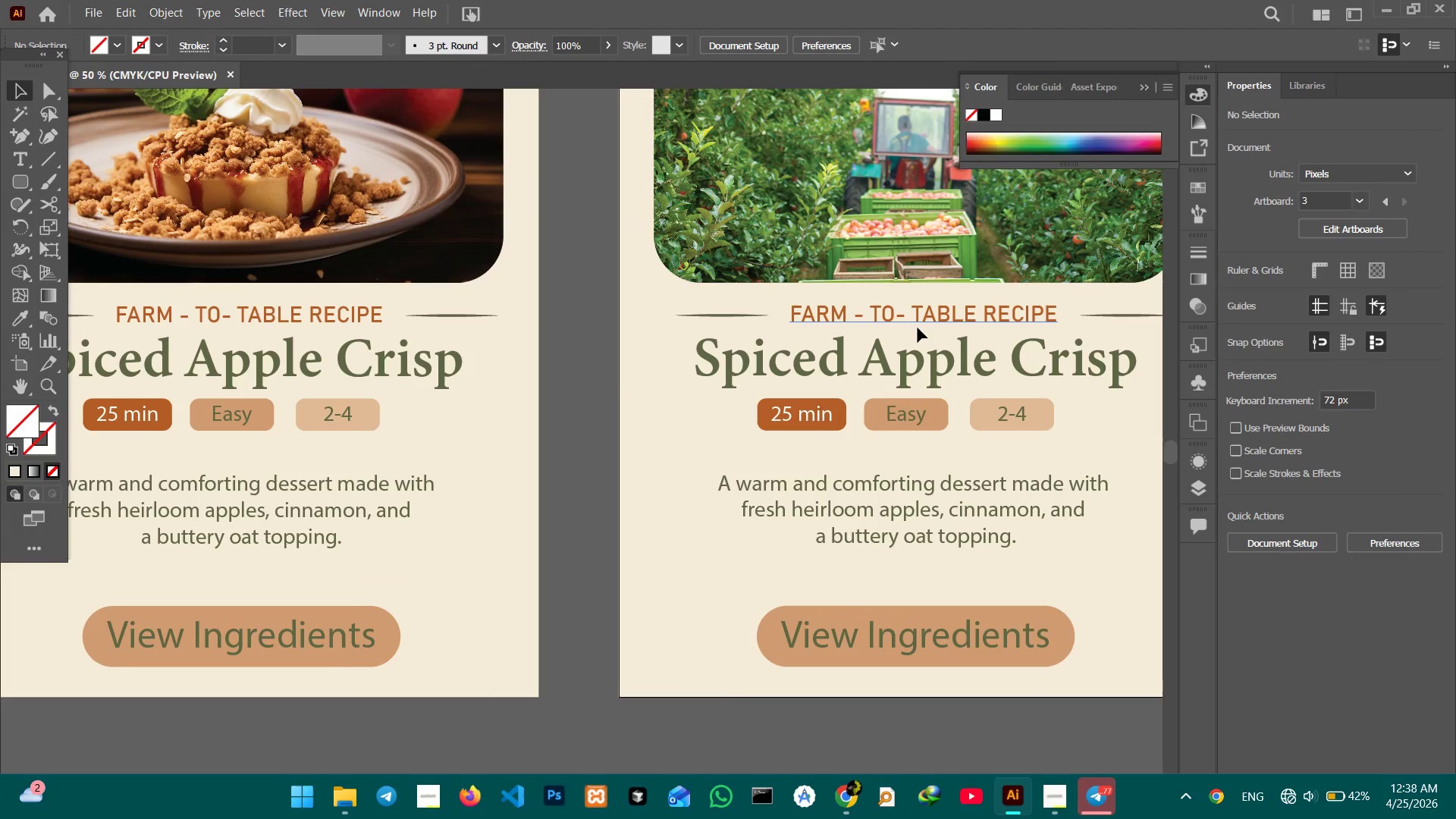 
hold_key(key=Space, duration=1.33)
 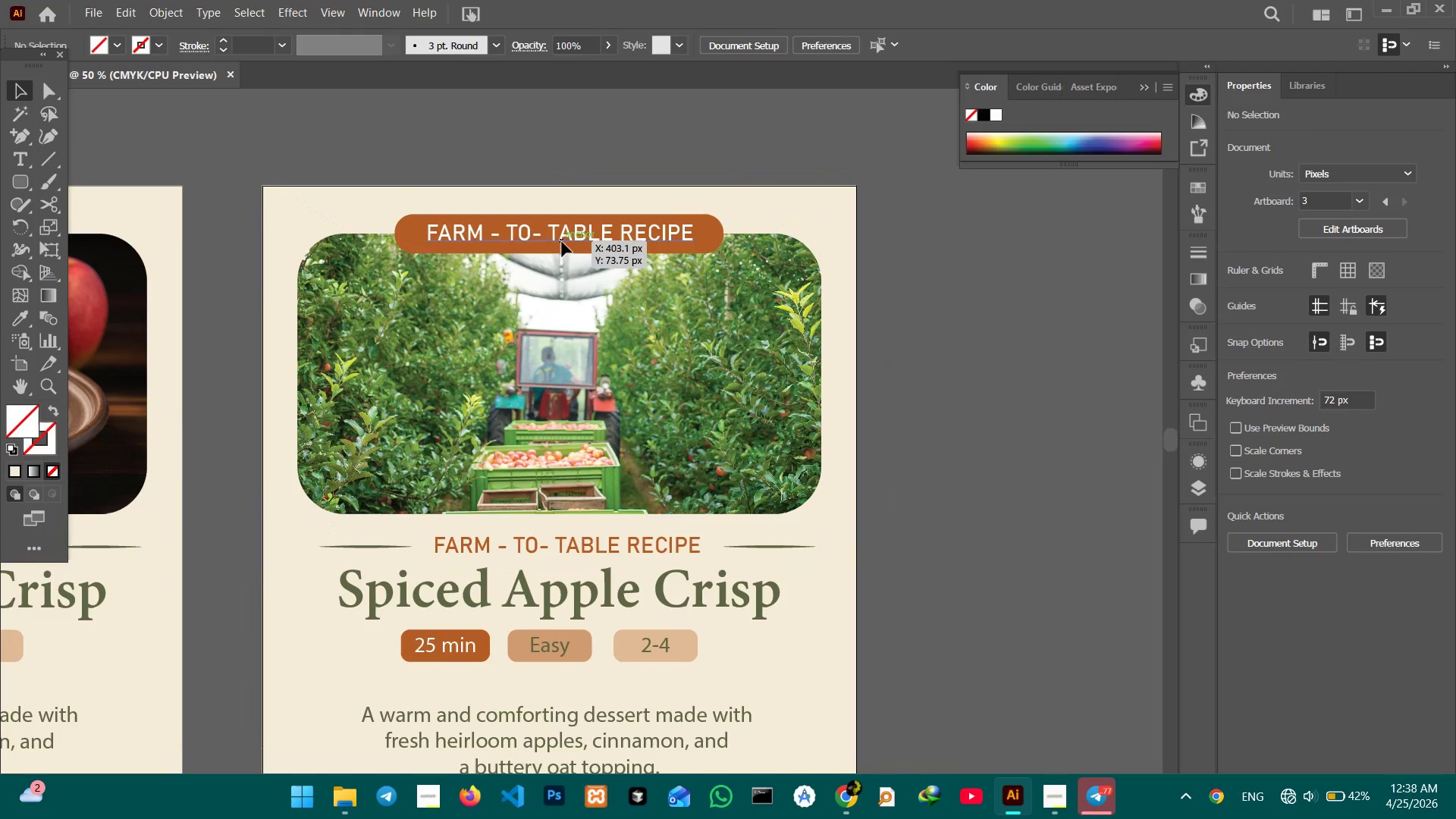 
left_click_drag(start_coordinate=[928, 323], to_coordinate=[573, 550])
 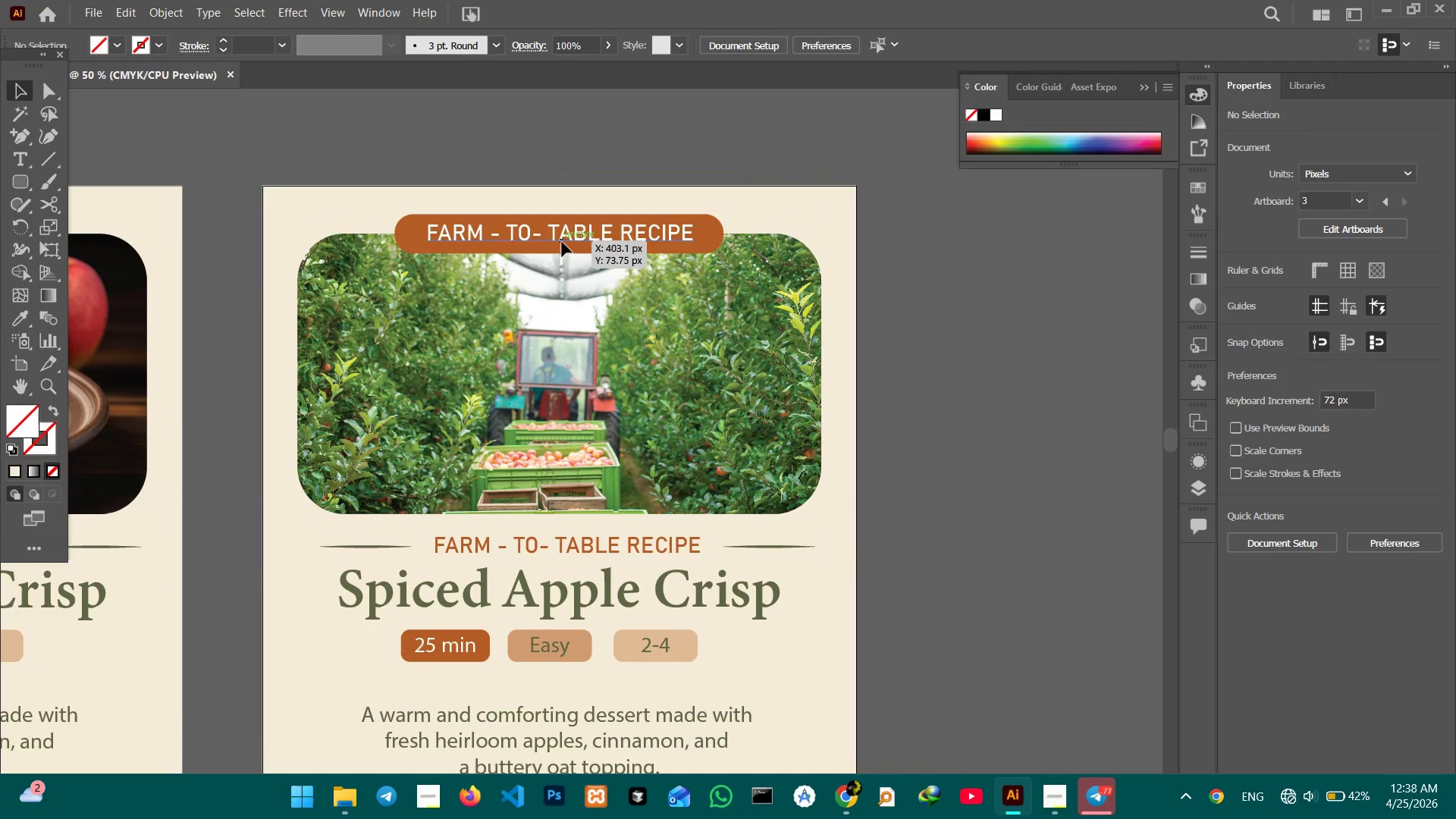 
double_click([562, 242])
 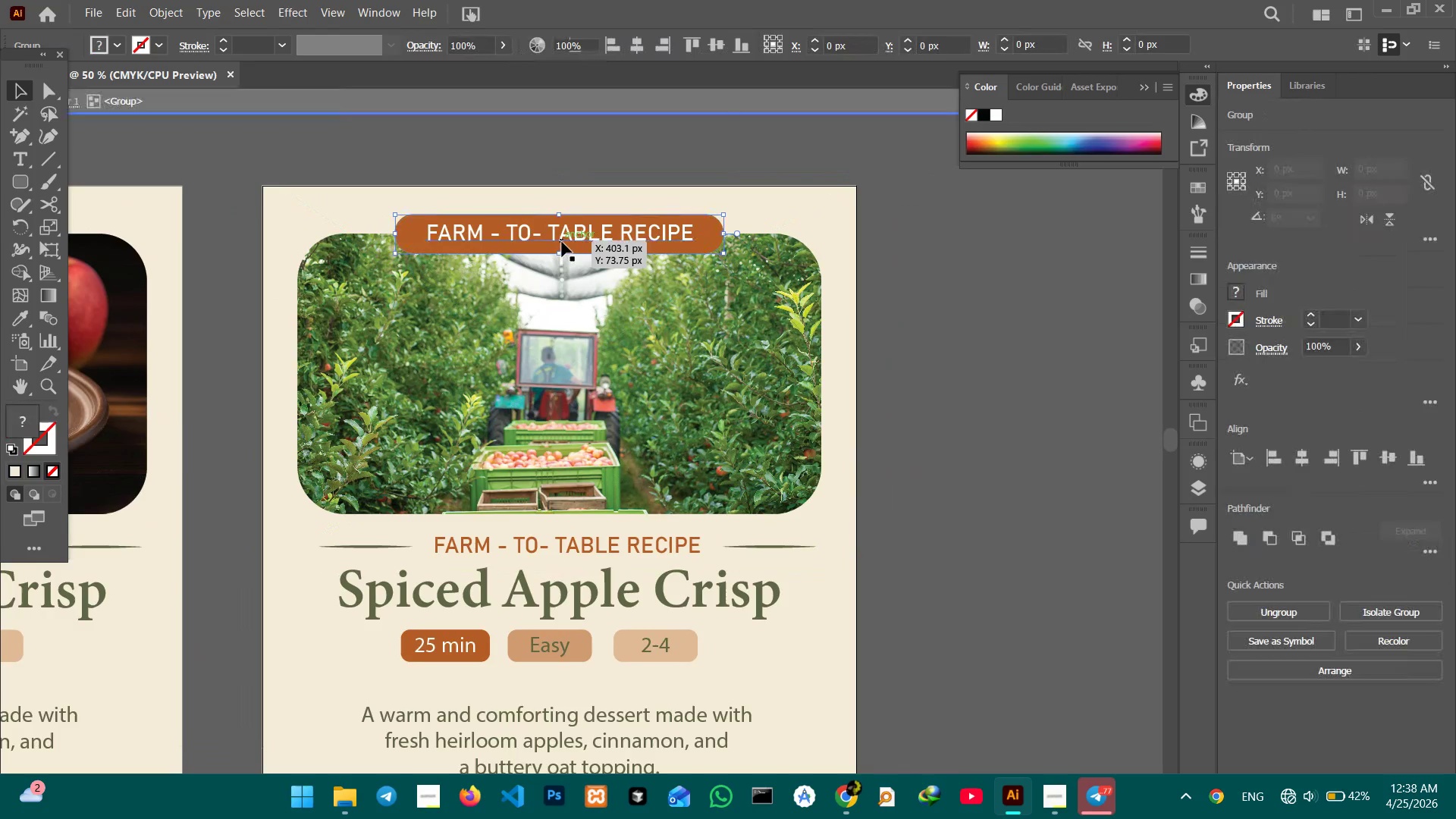 
triple_click([562, 242])
 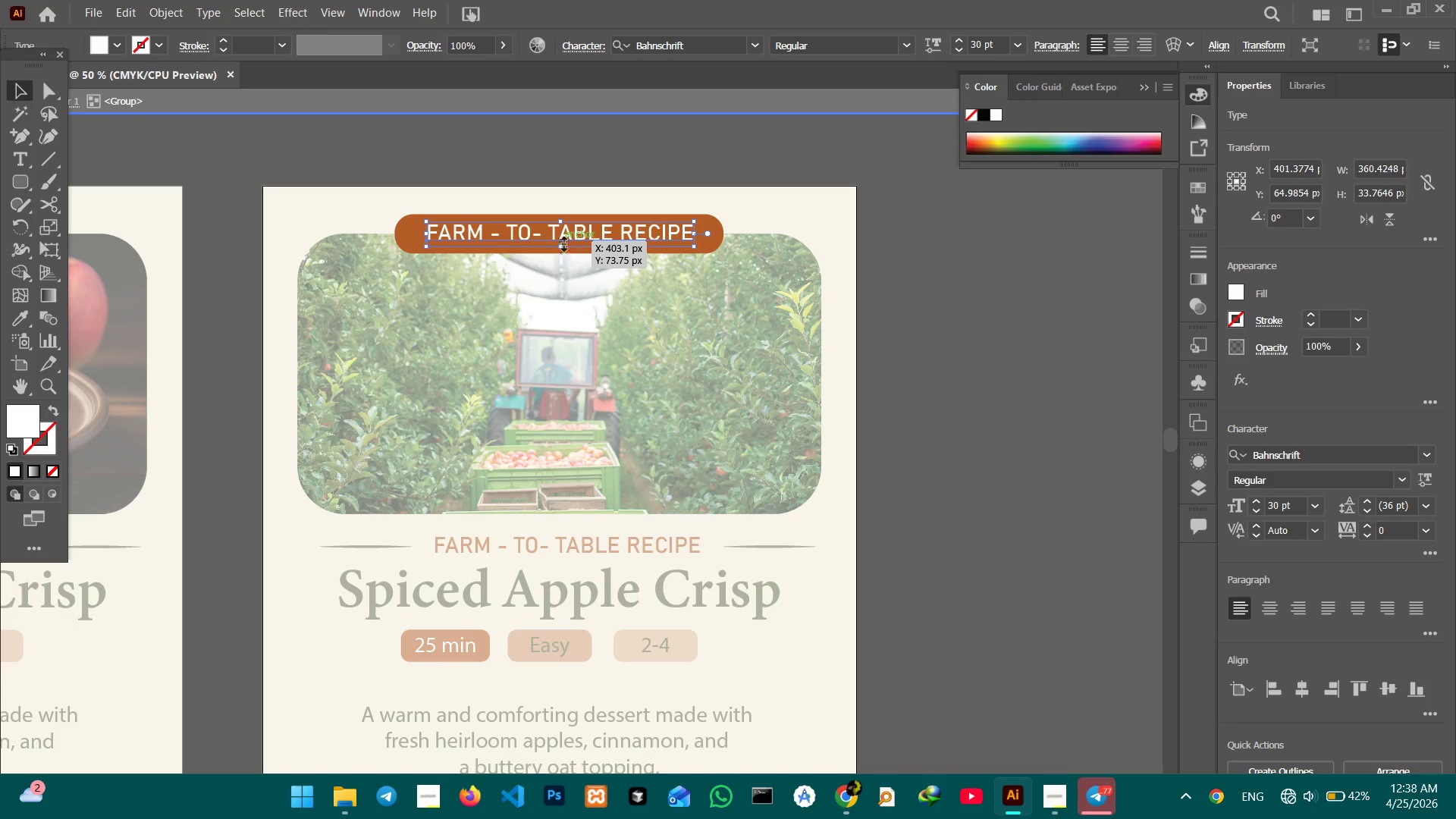 
double_click([562, 242])
 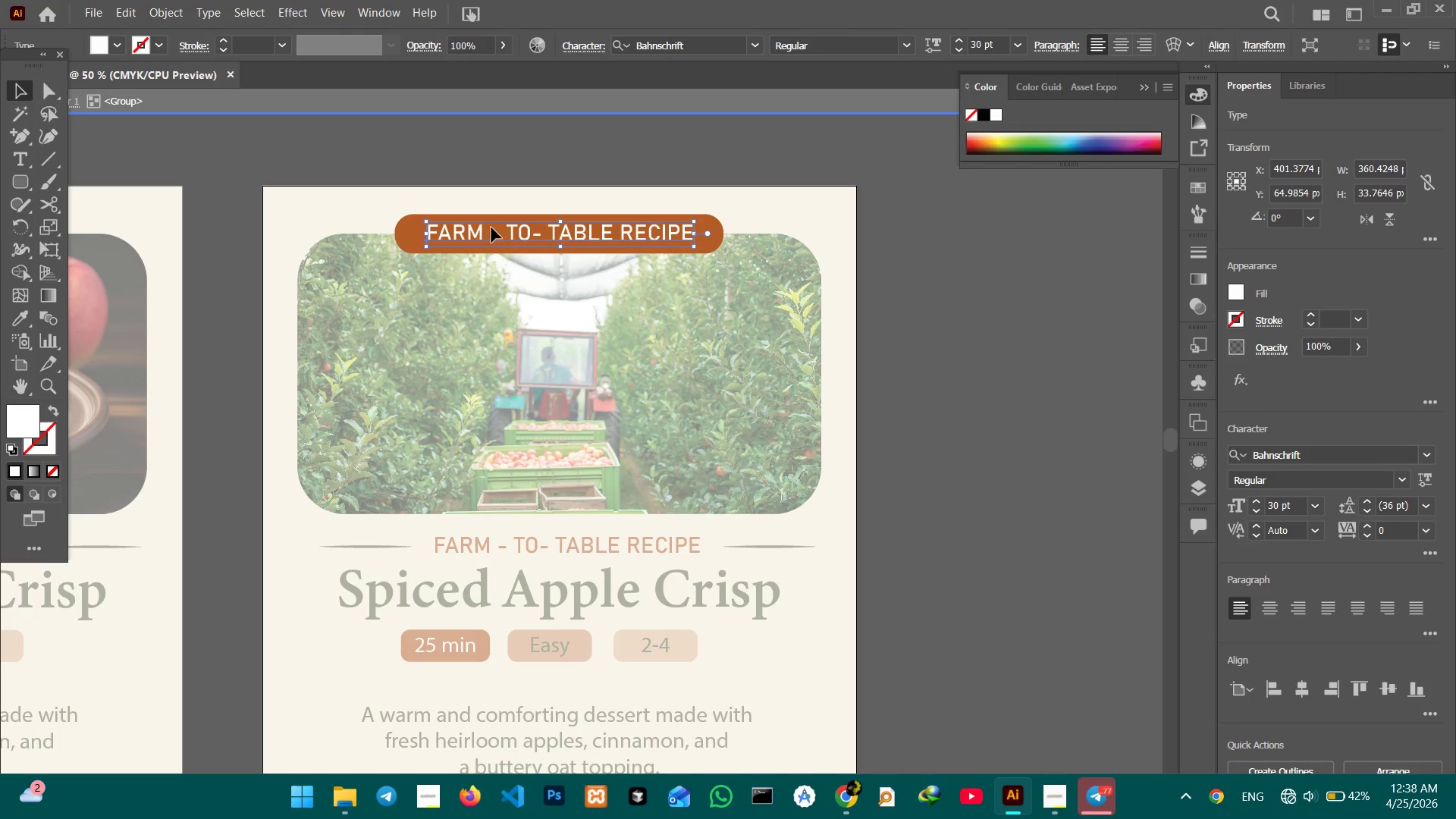 
double_click([491, 228])
 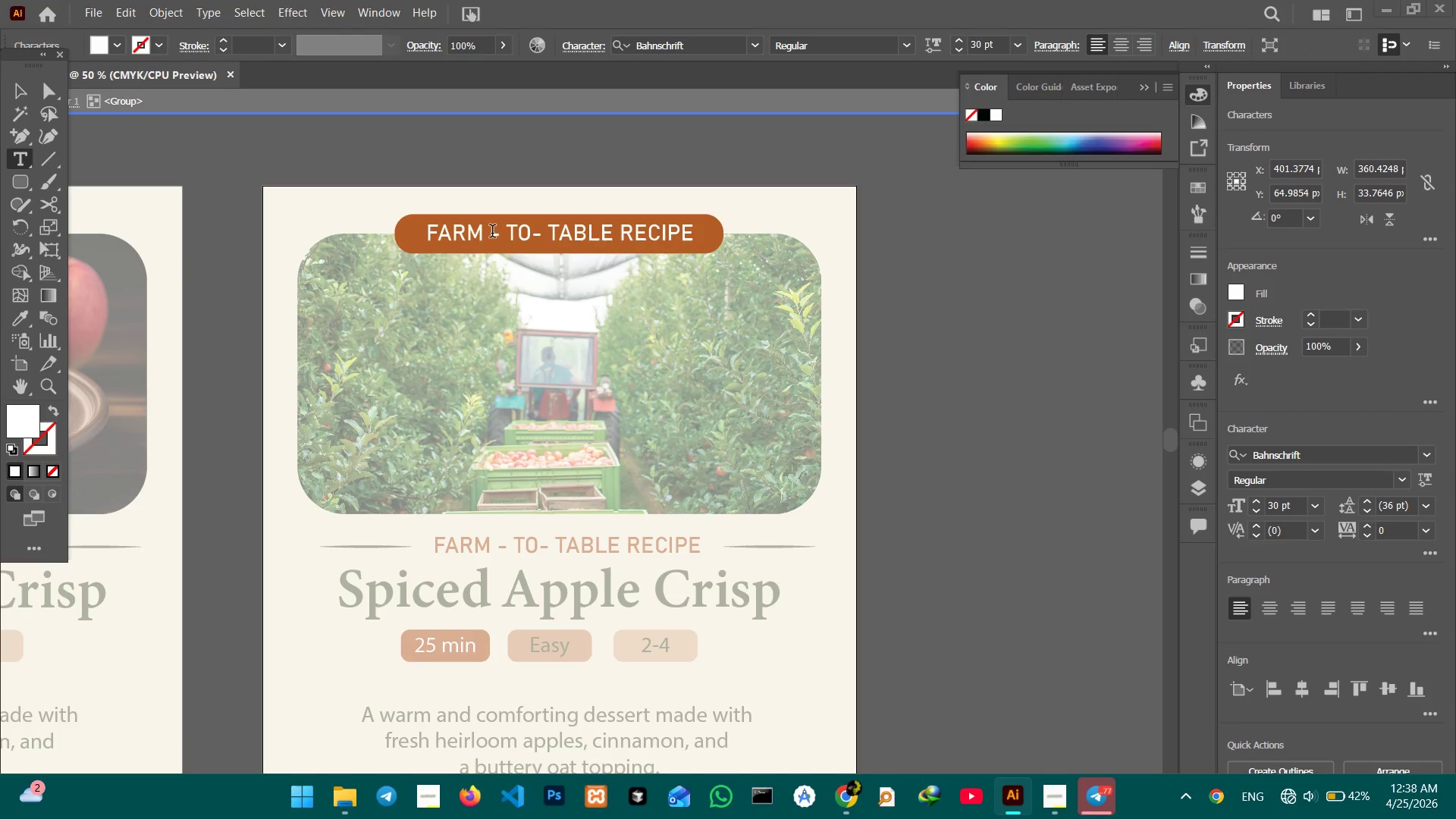 
left_click_drag(start_coordinate=[492, 233], to_coordinate=[665, 247])
 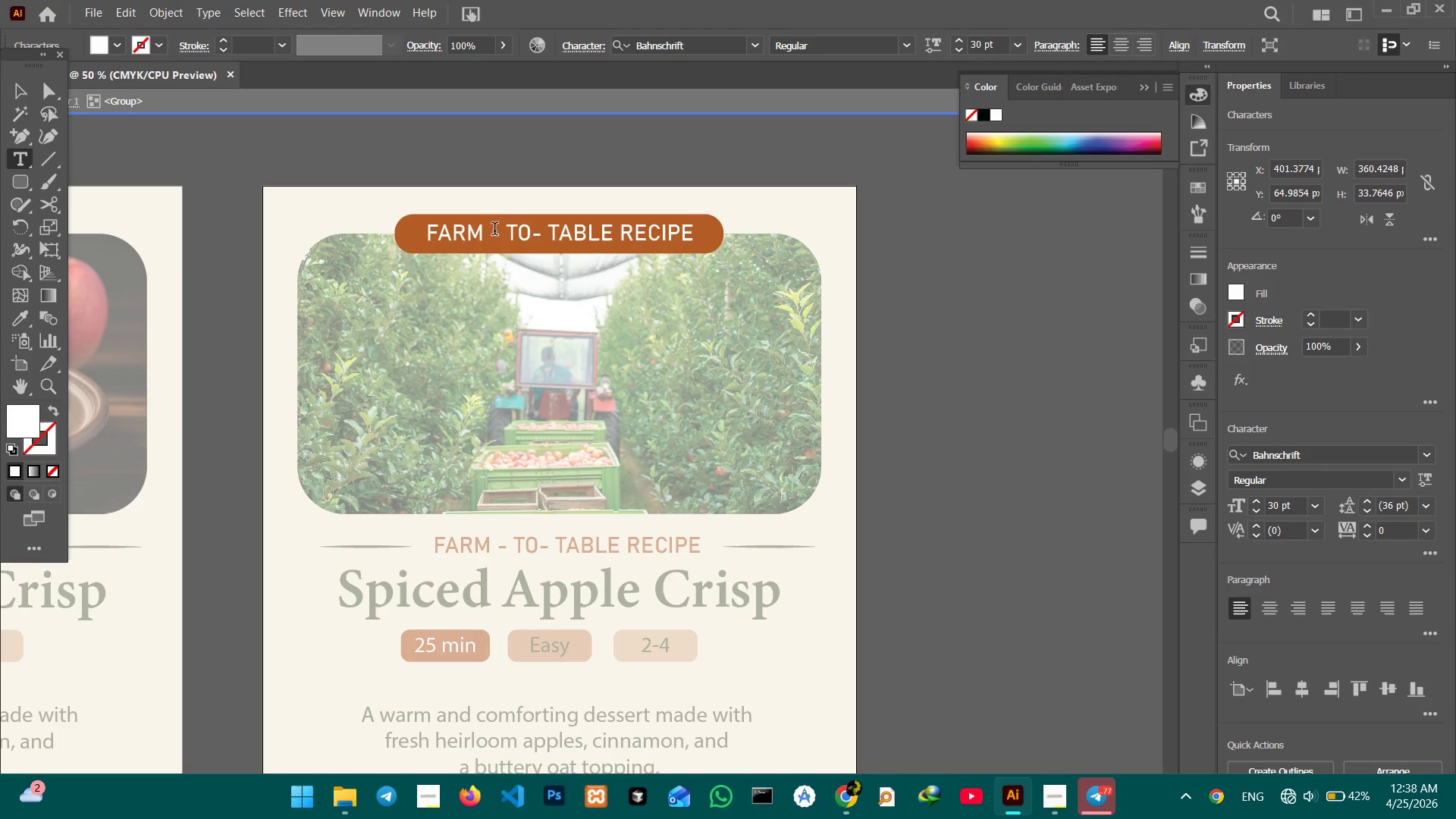 
left_click_drag(start_coordinate=[494, 231], to_coordinate=[739, 235])
 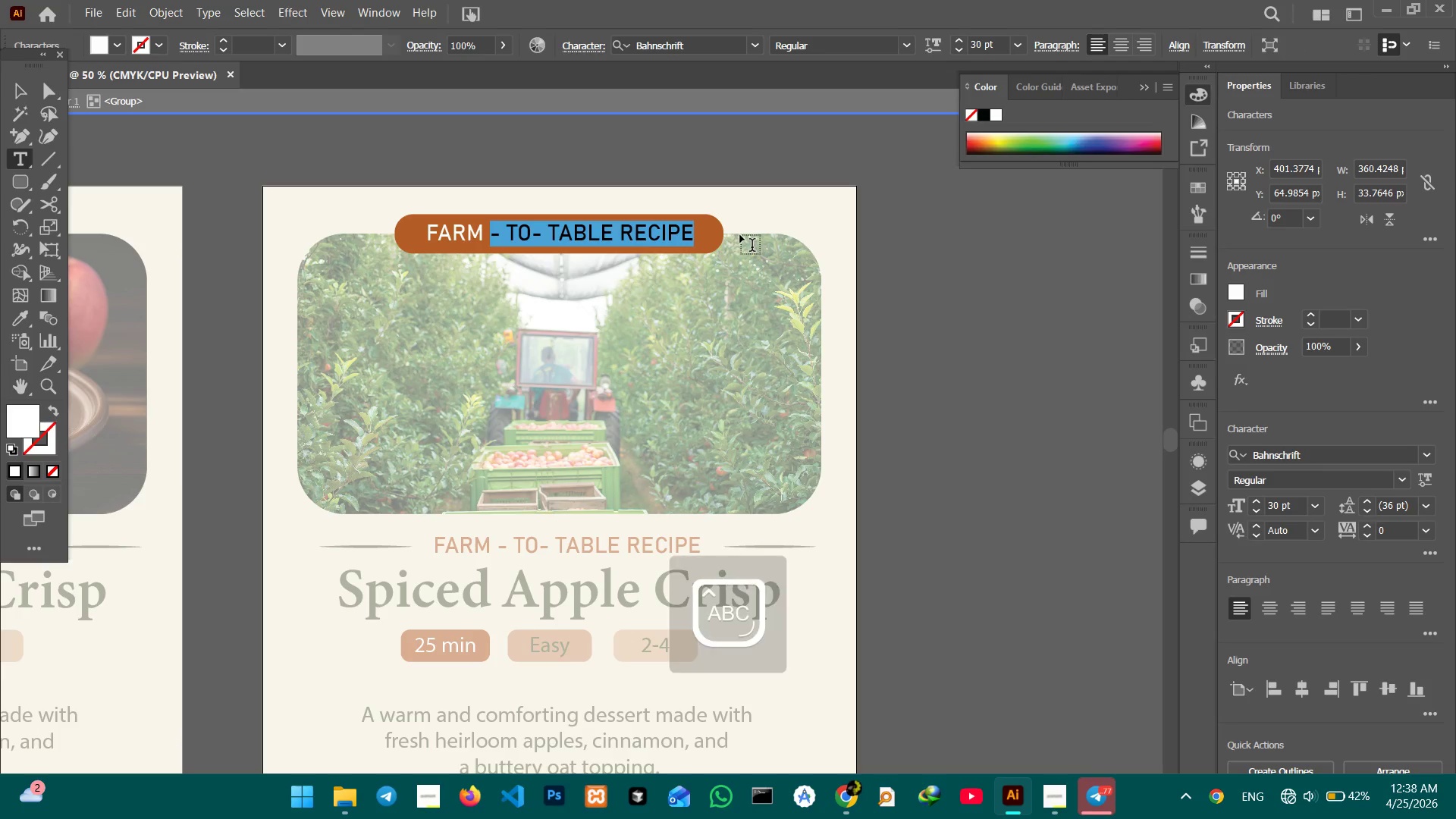 
type(EVENT)
 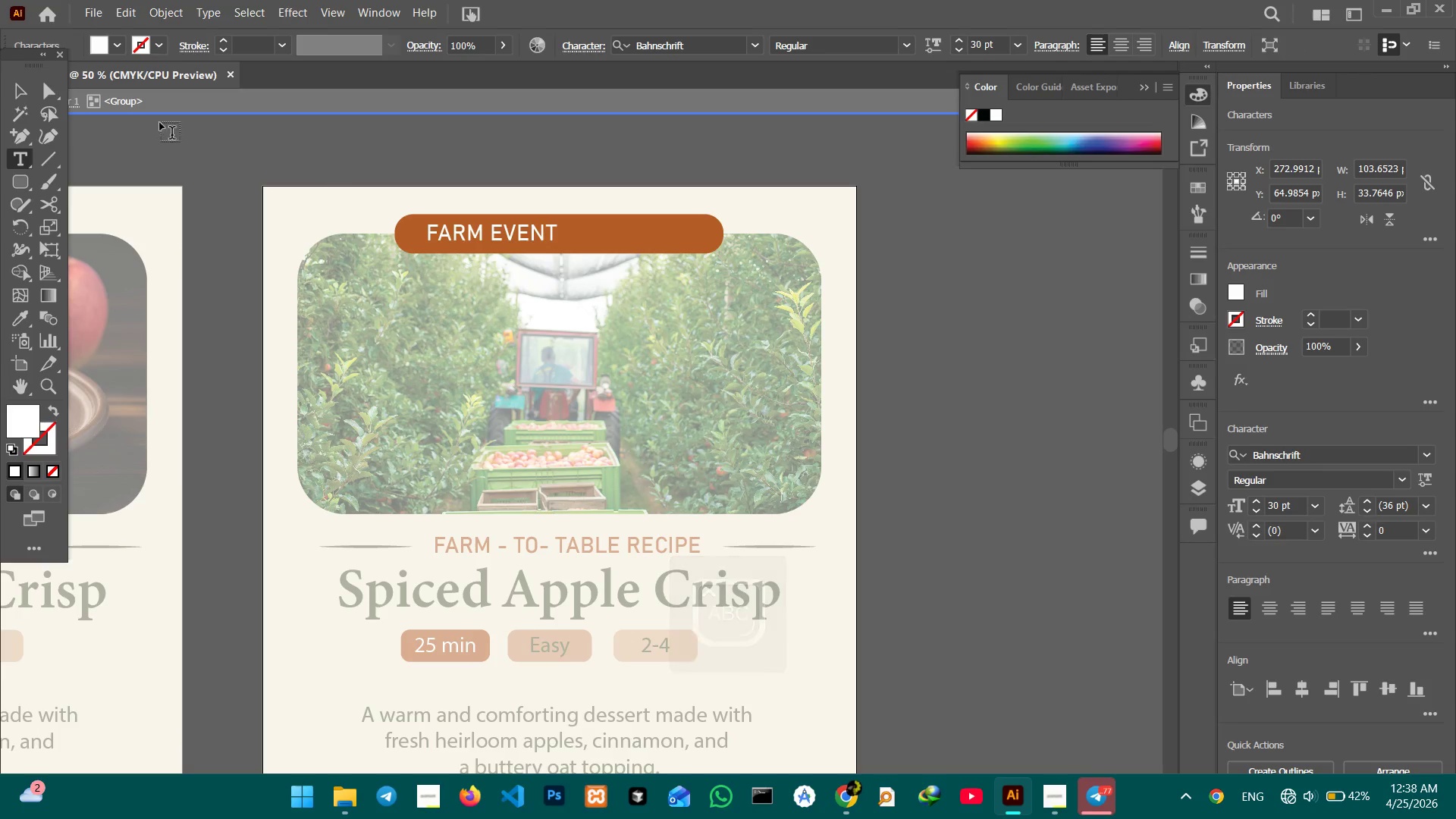 
left_click([12, 85])
 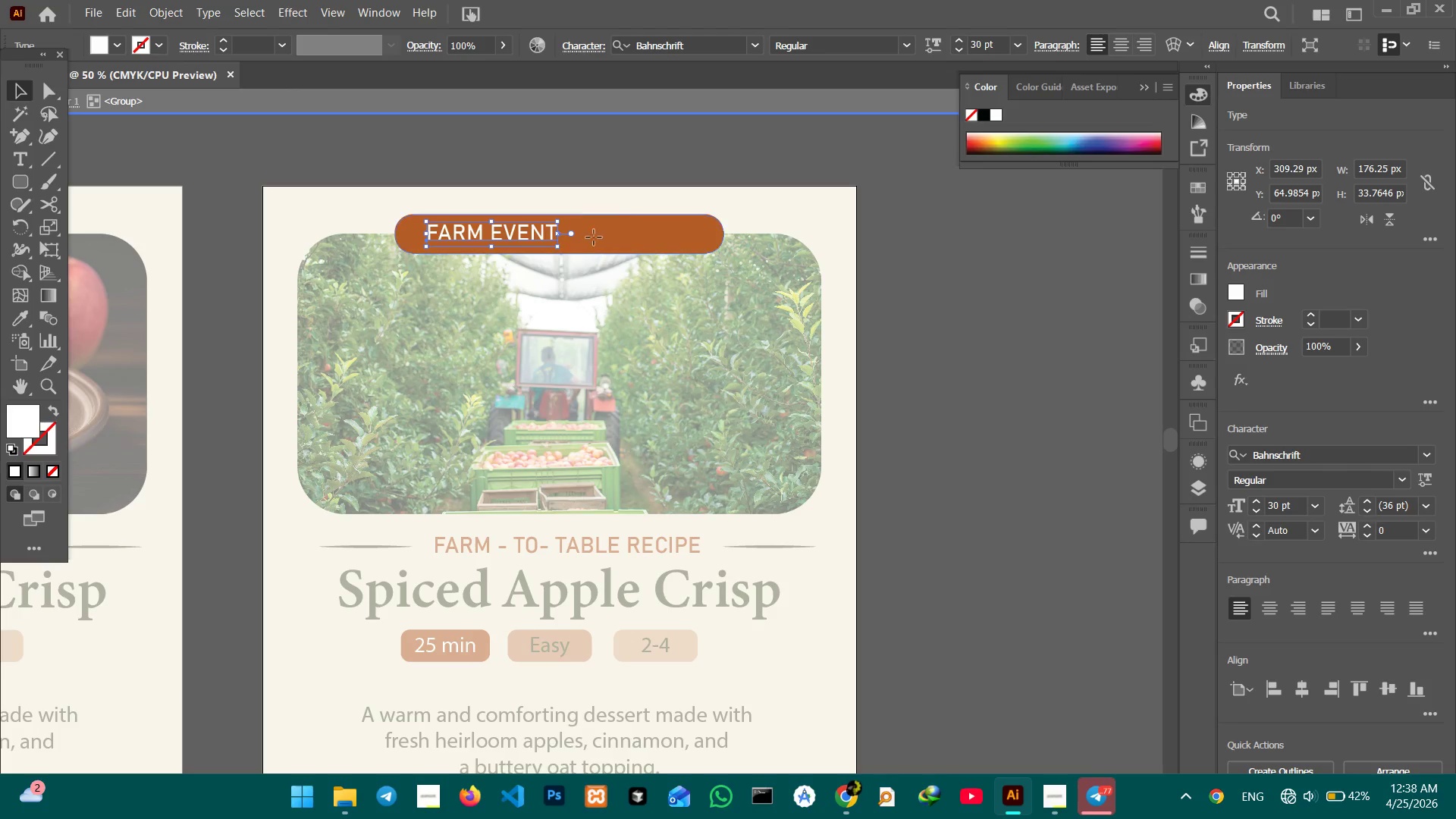 
double_click([594, 237])
 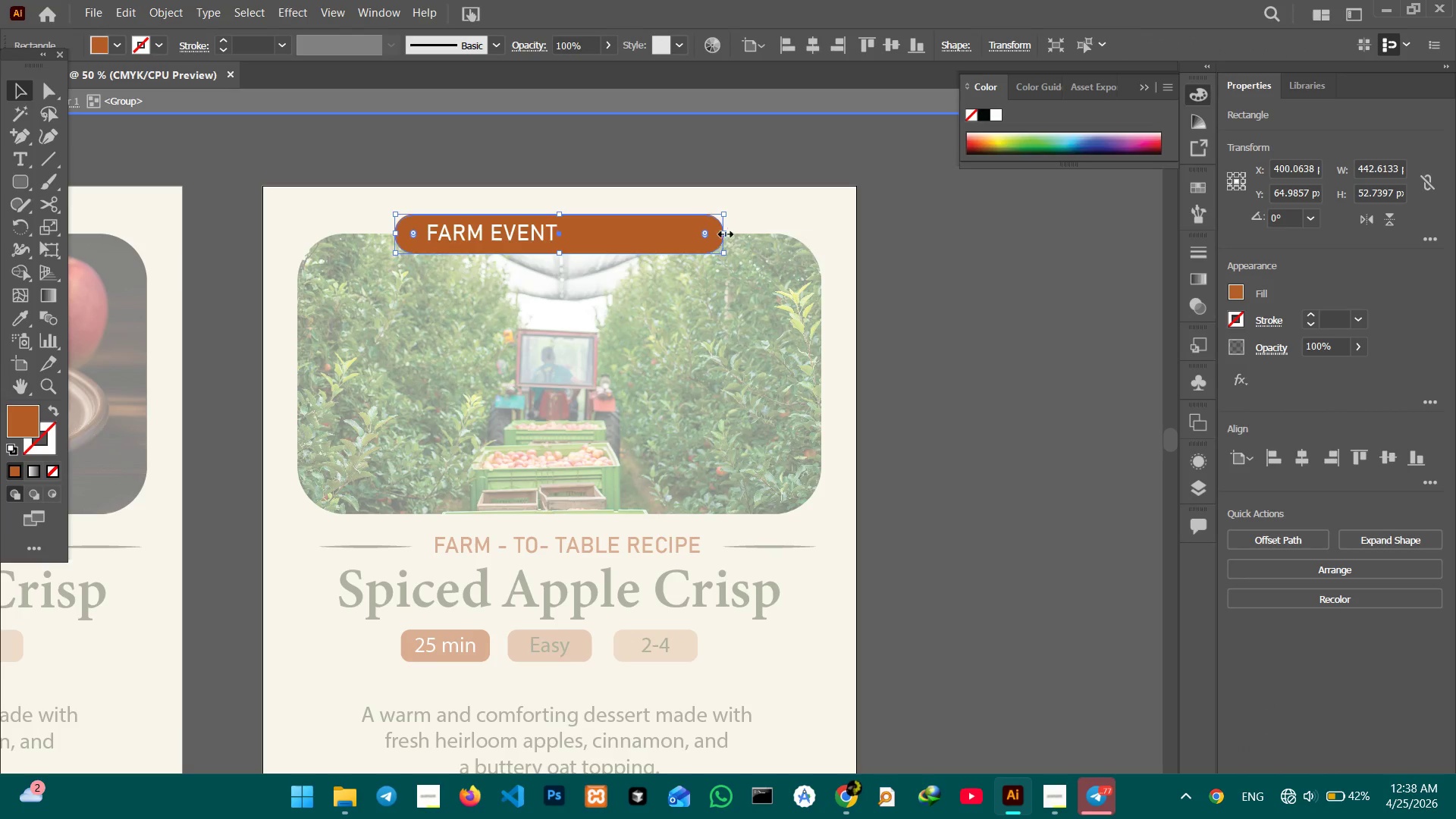 
left_click_drag(start_coordinate=[723, 232], to_coordinate=[586, 226])
 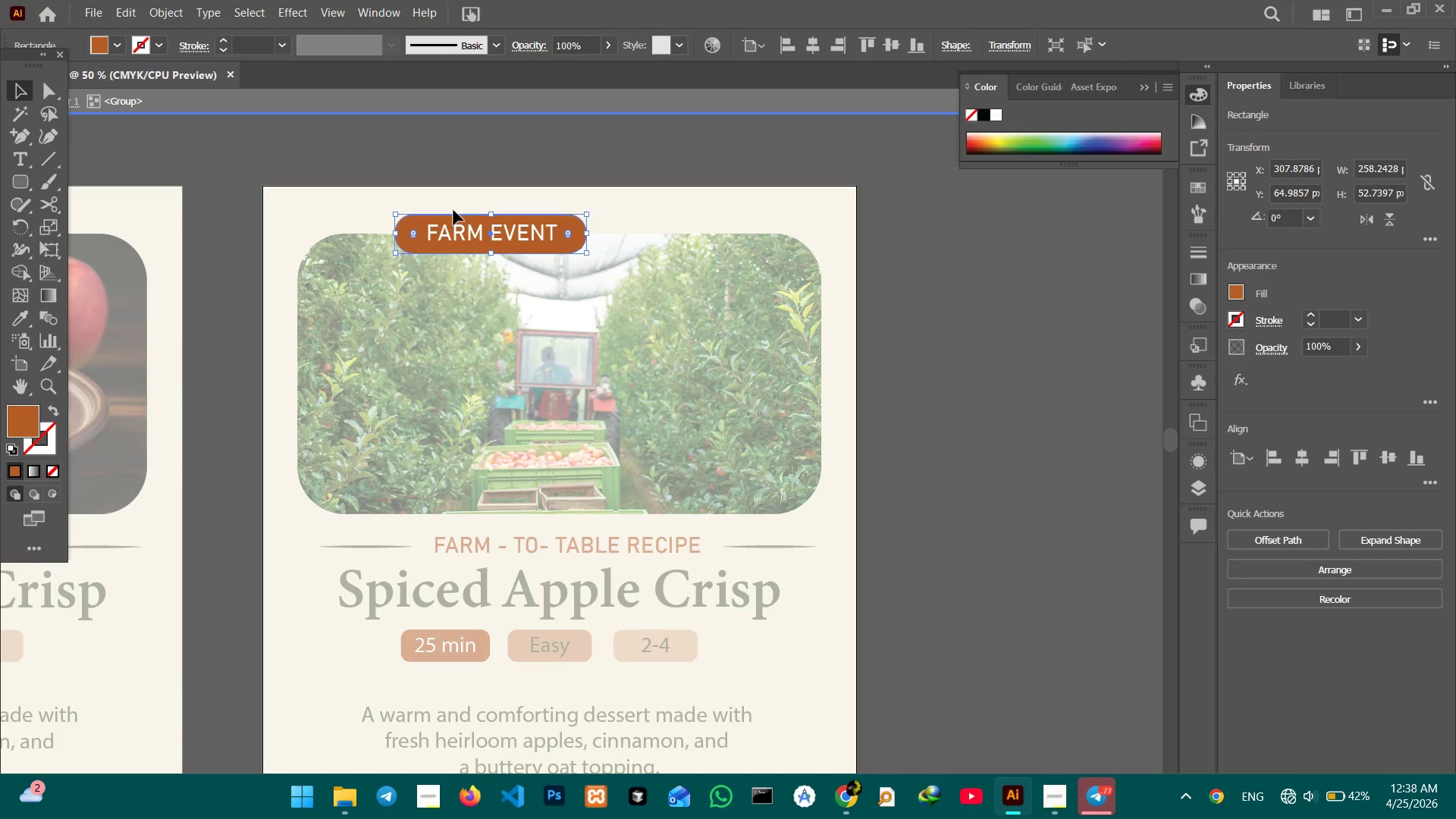 
double_click([457, 198])
 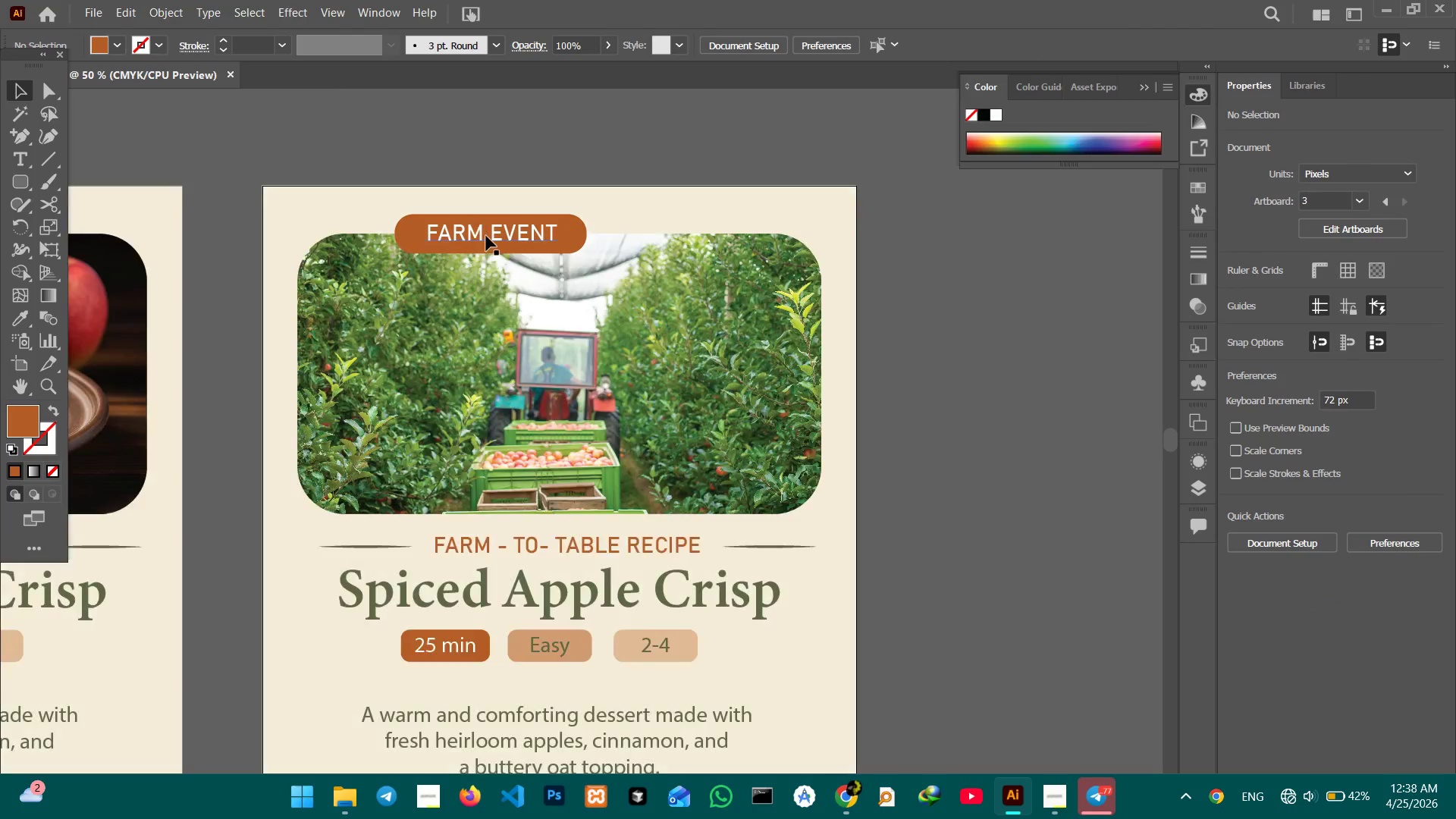 
triple_click([486, 236])
 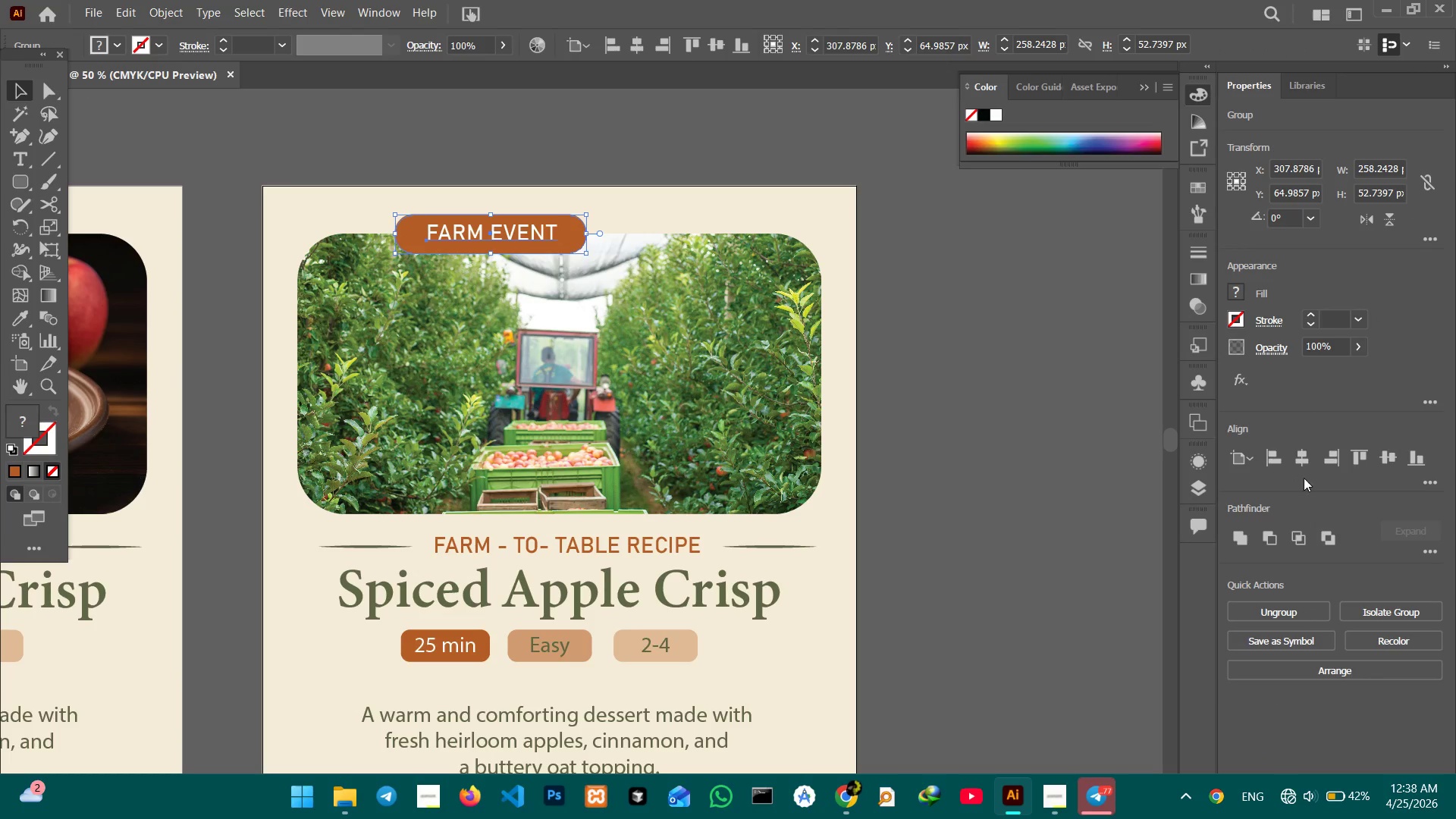 
left_click([1303, 458])
 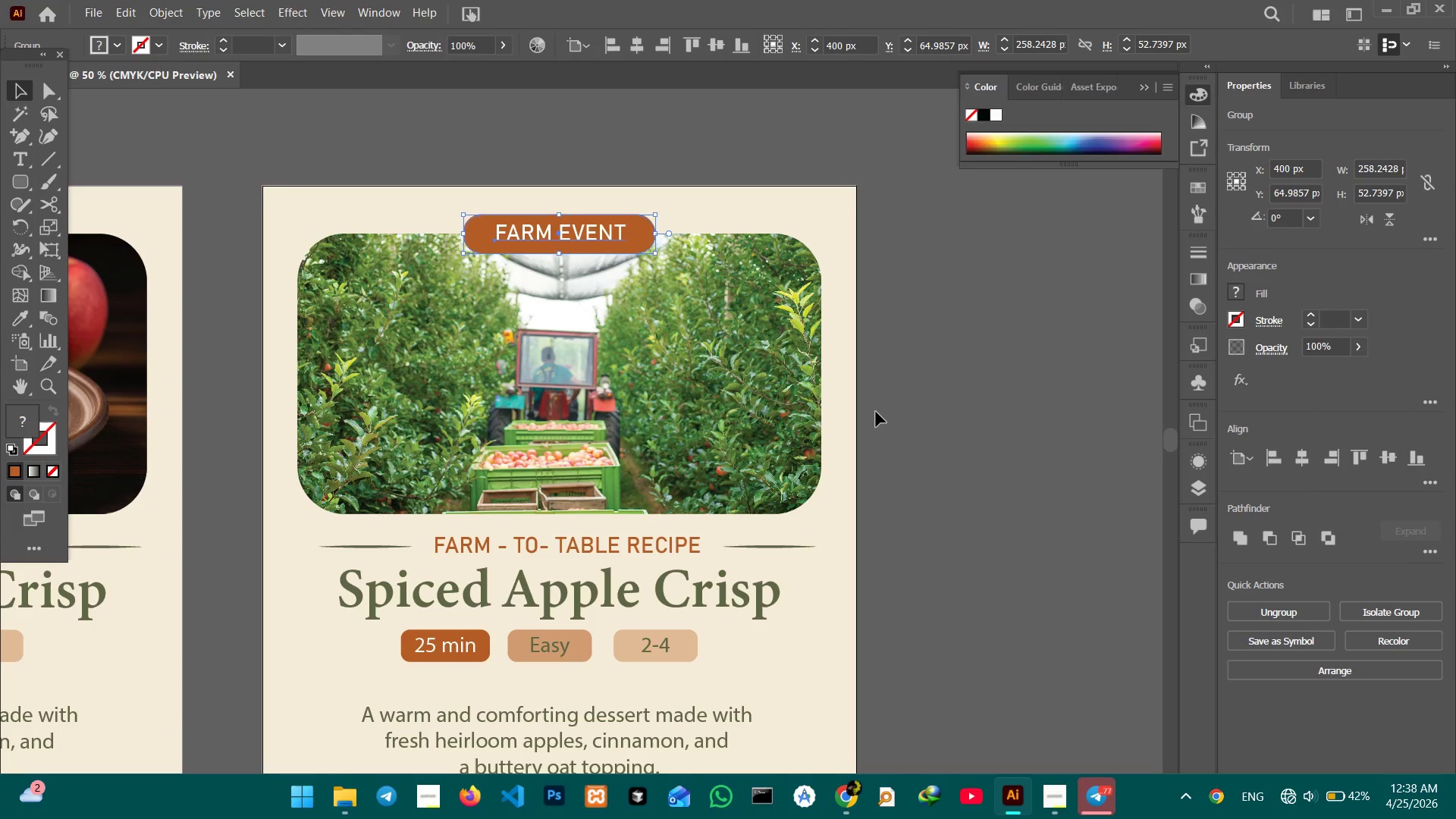 
left_click([874, 410])
 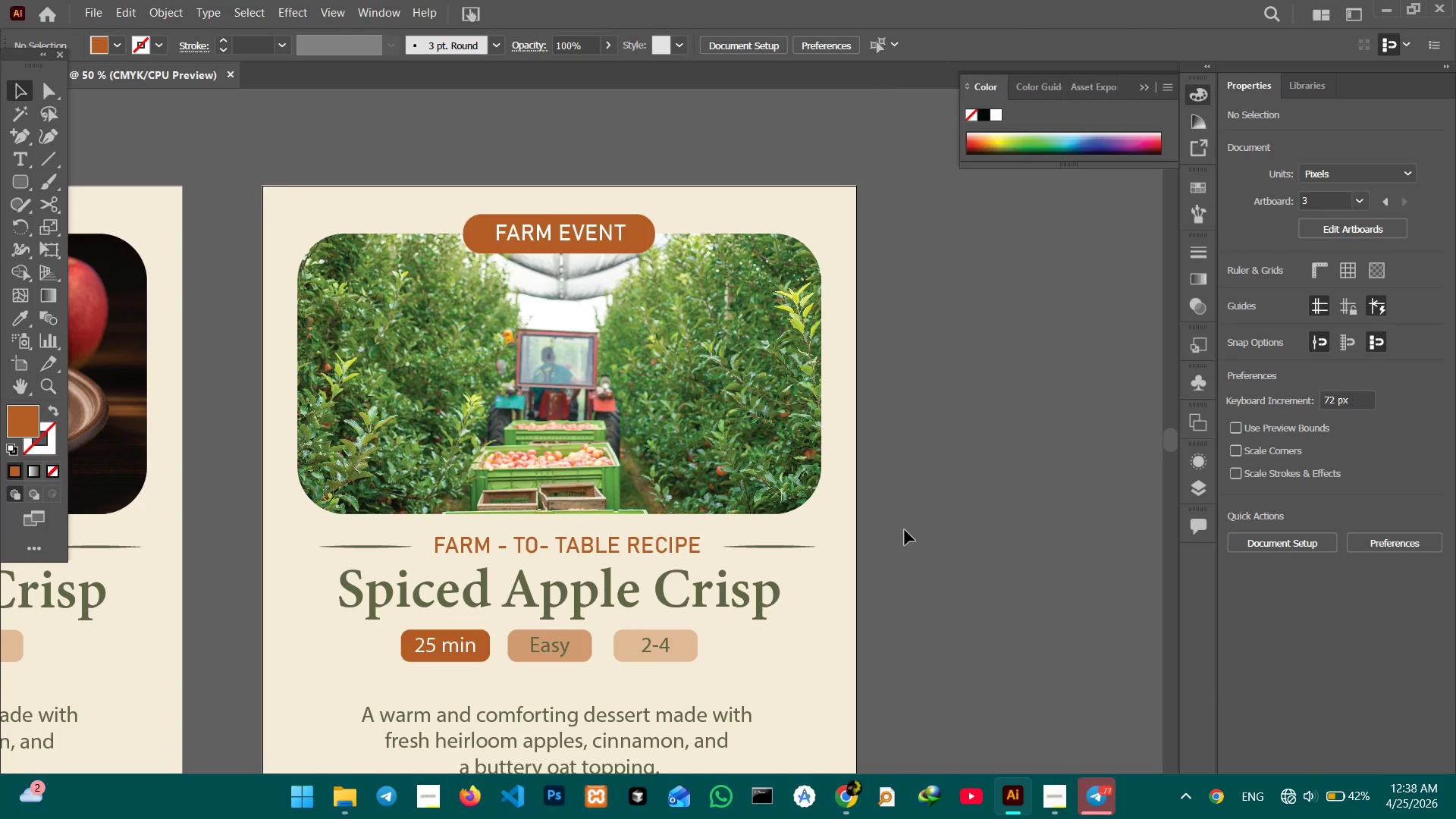 
scroll: coordinate [905, 529], scroll_direction: down, amount: 2.0
 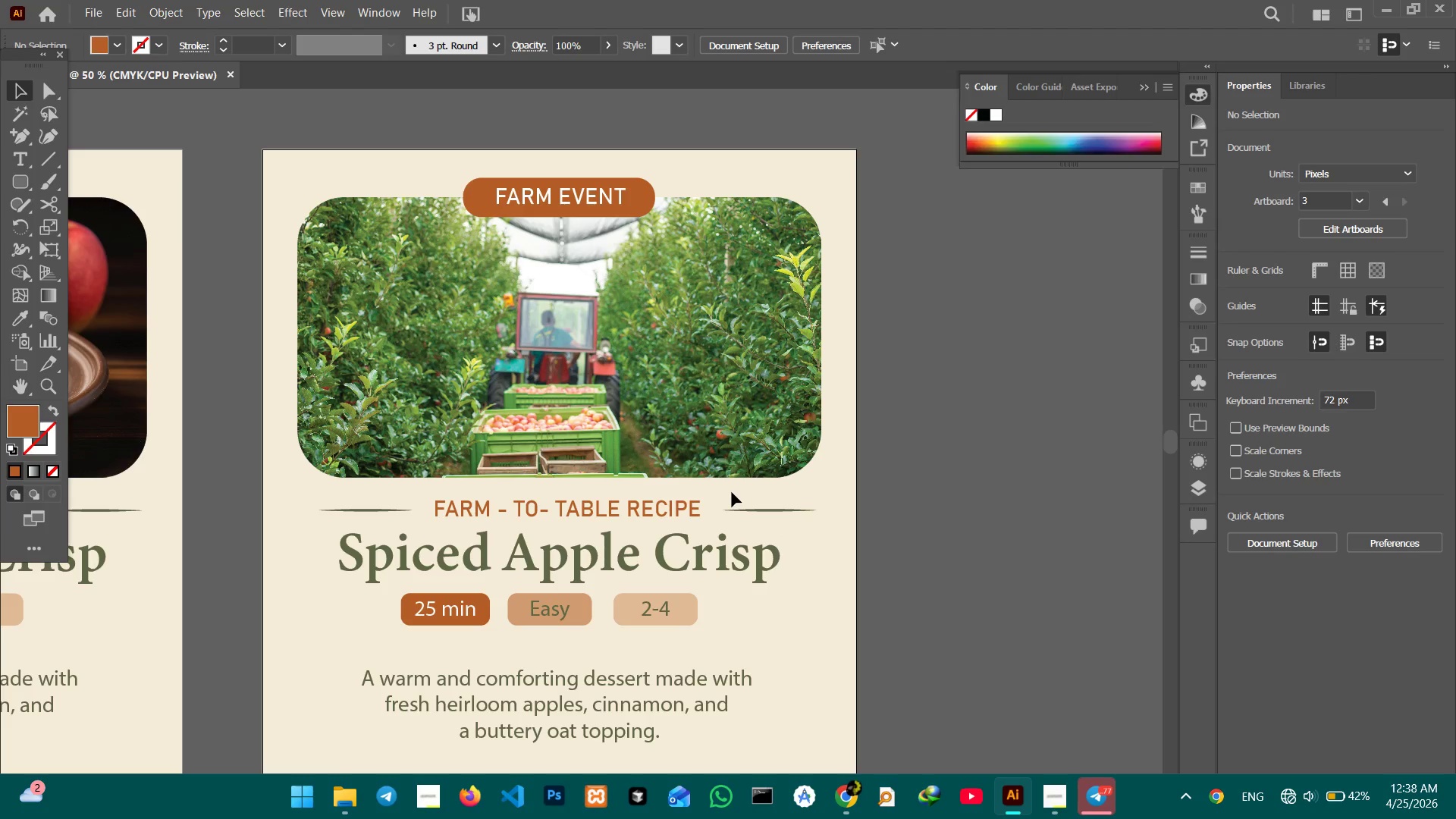 
left_click([629, 505])
 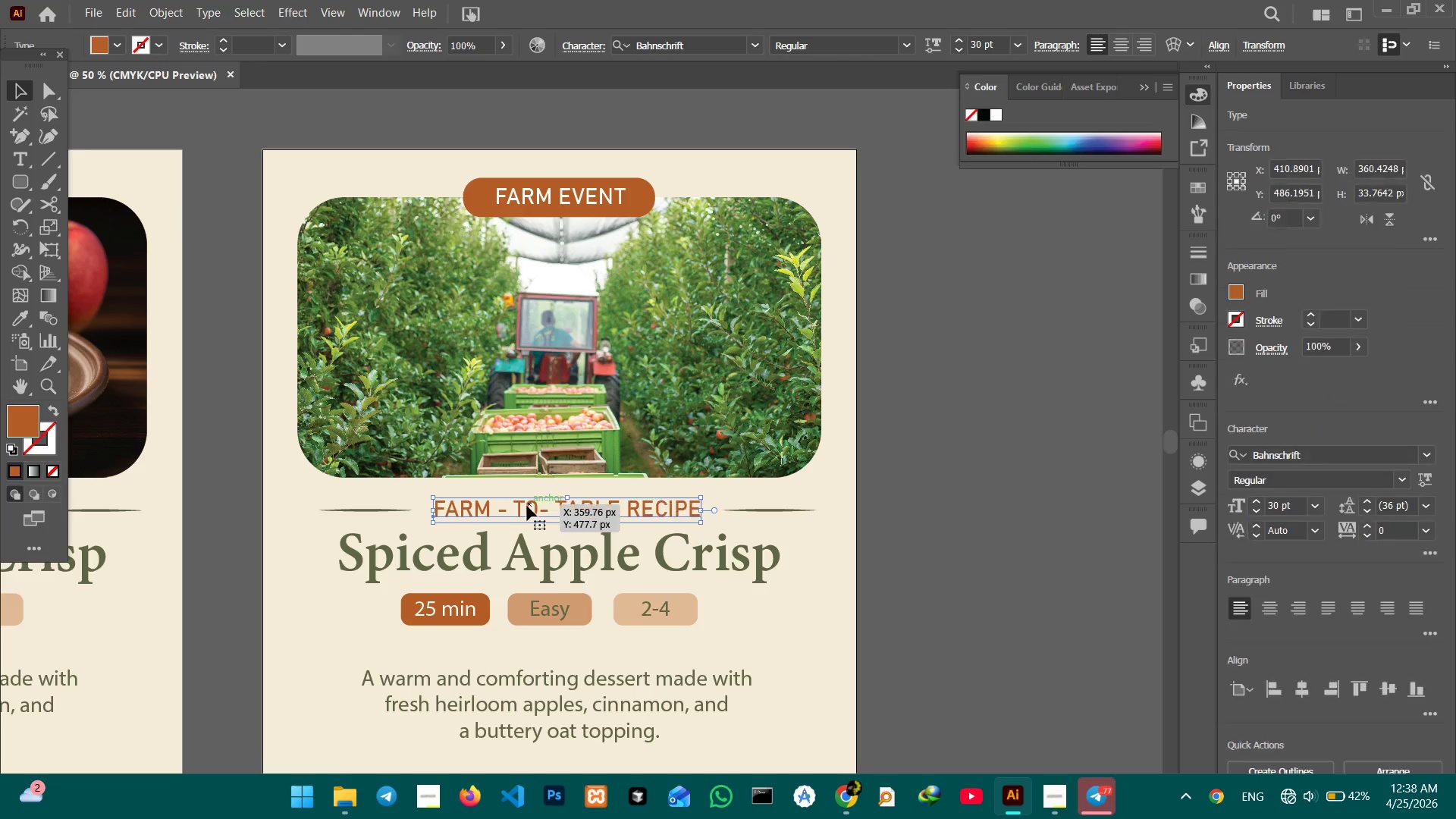 
double_click([525, 506])
 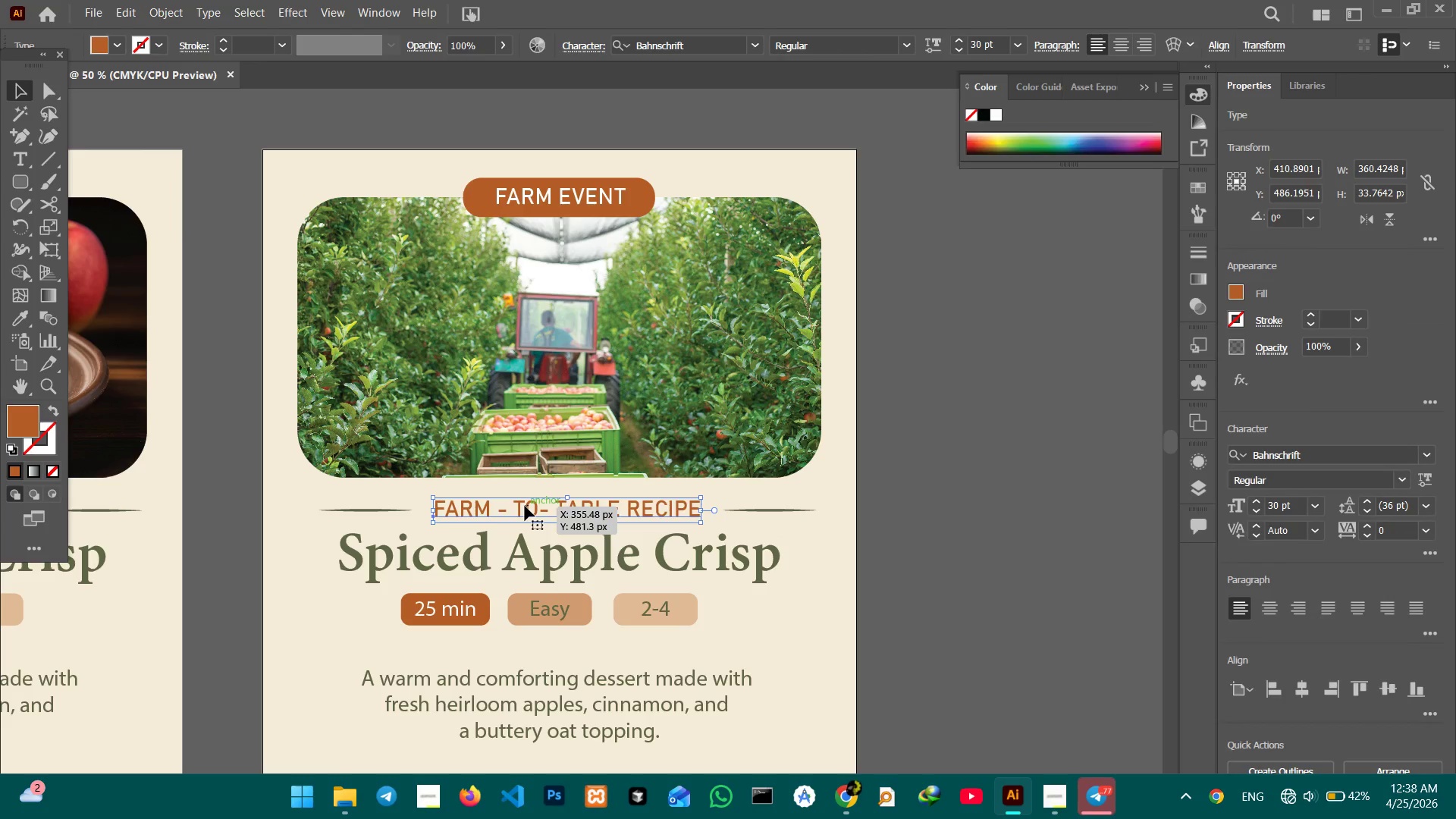 
triple_click([525, 506])
 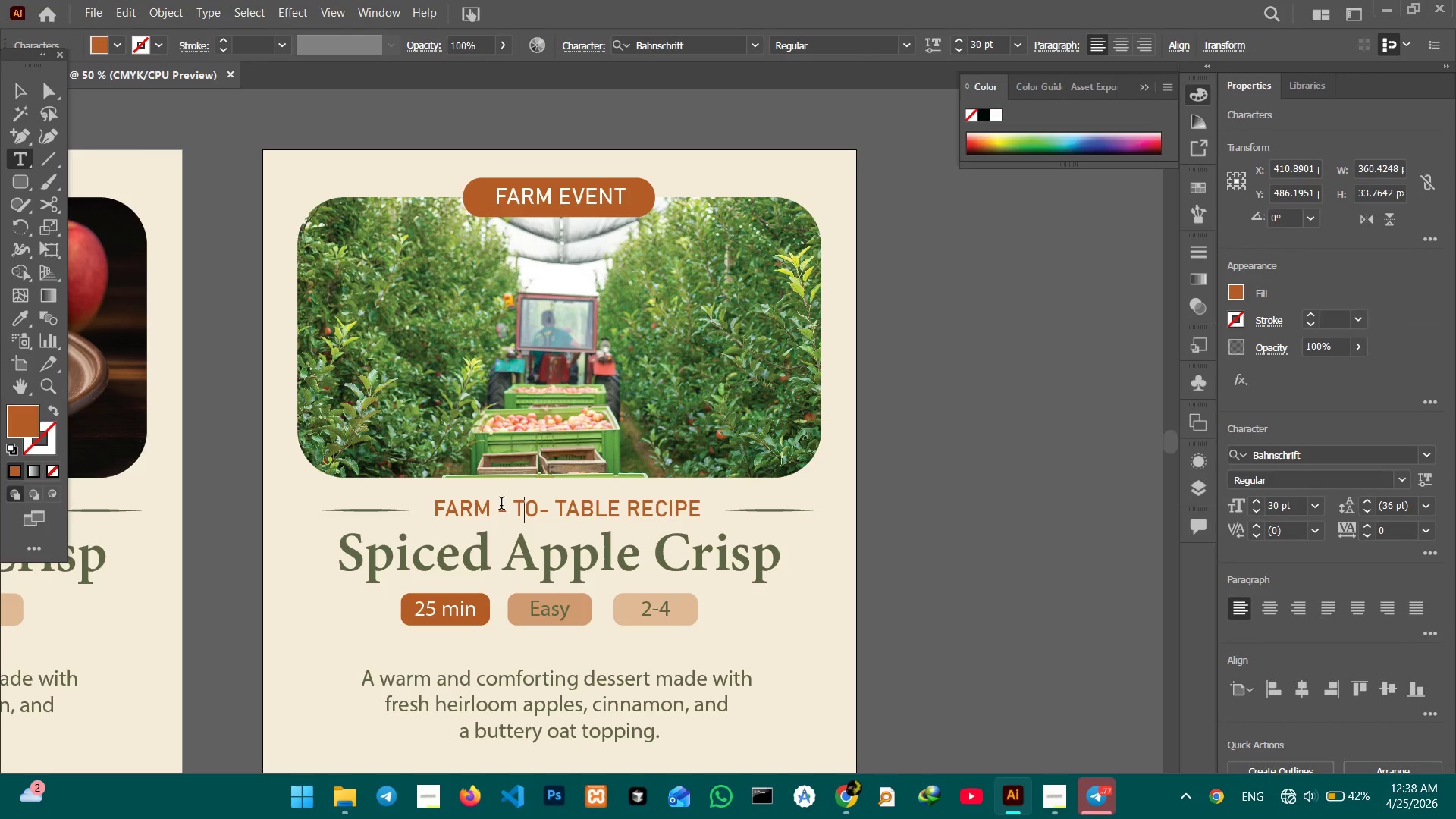 
left_click_drag(start_coordinate=[501, 505], to_coordinate=[654, 509])
 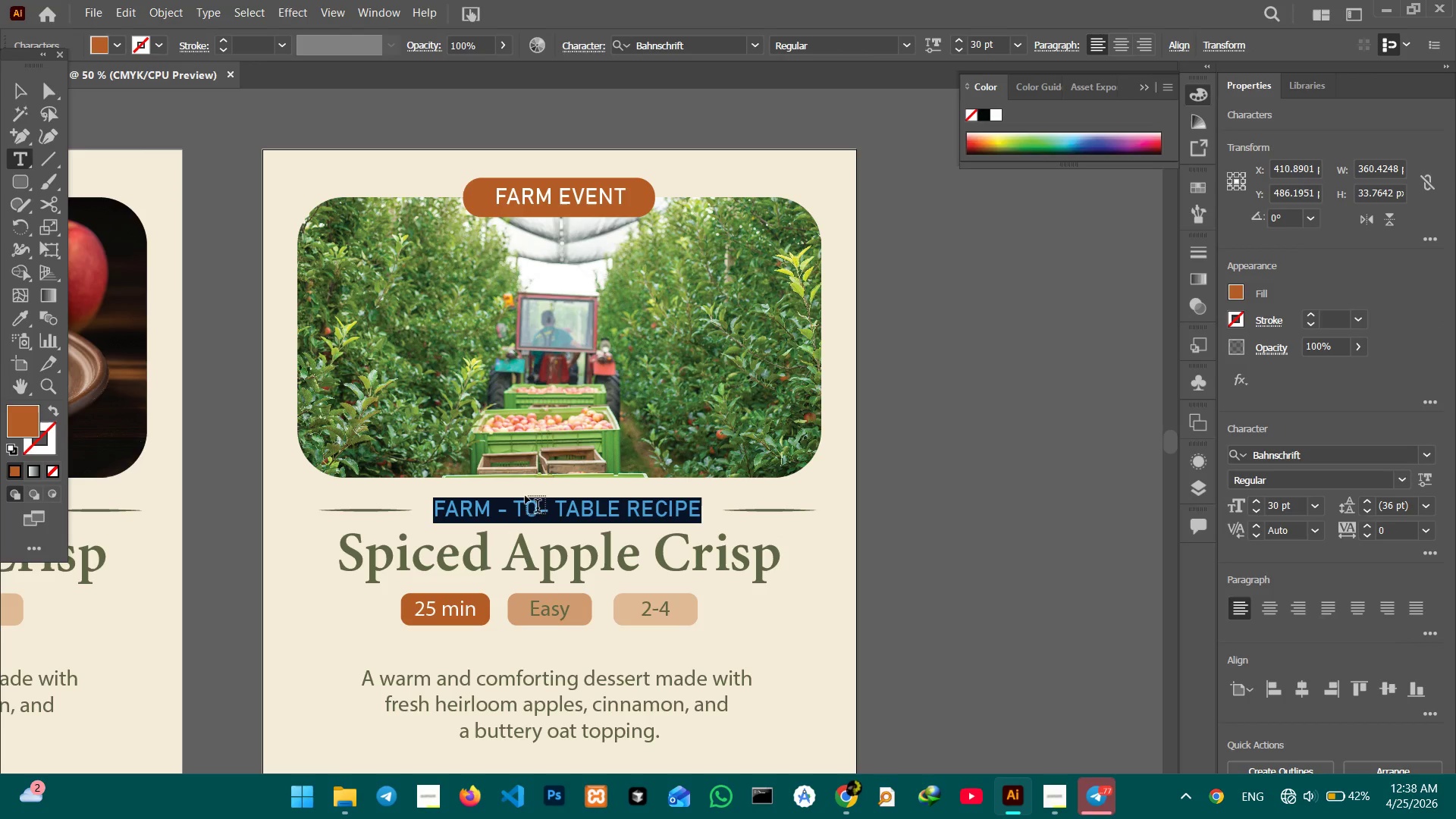 
left_click([526, 496])
 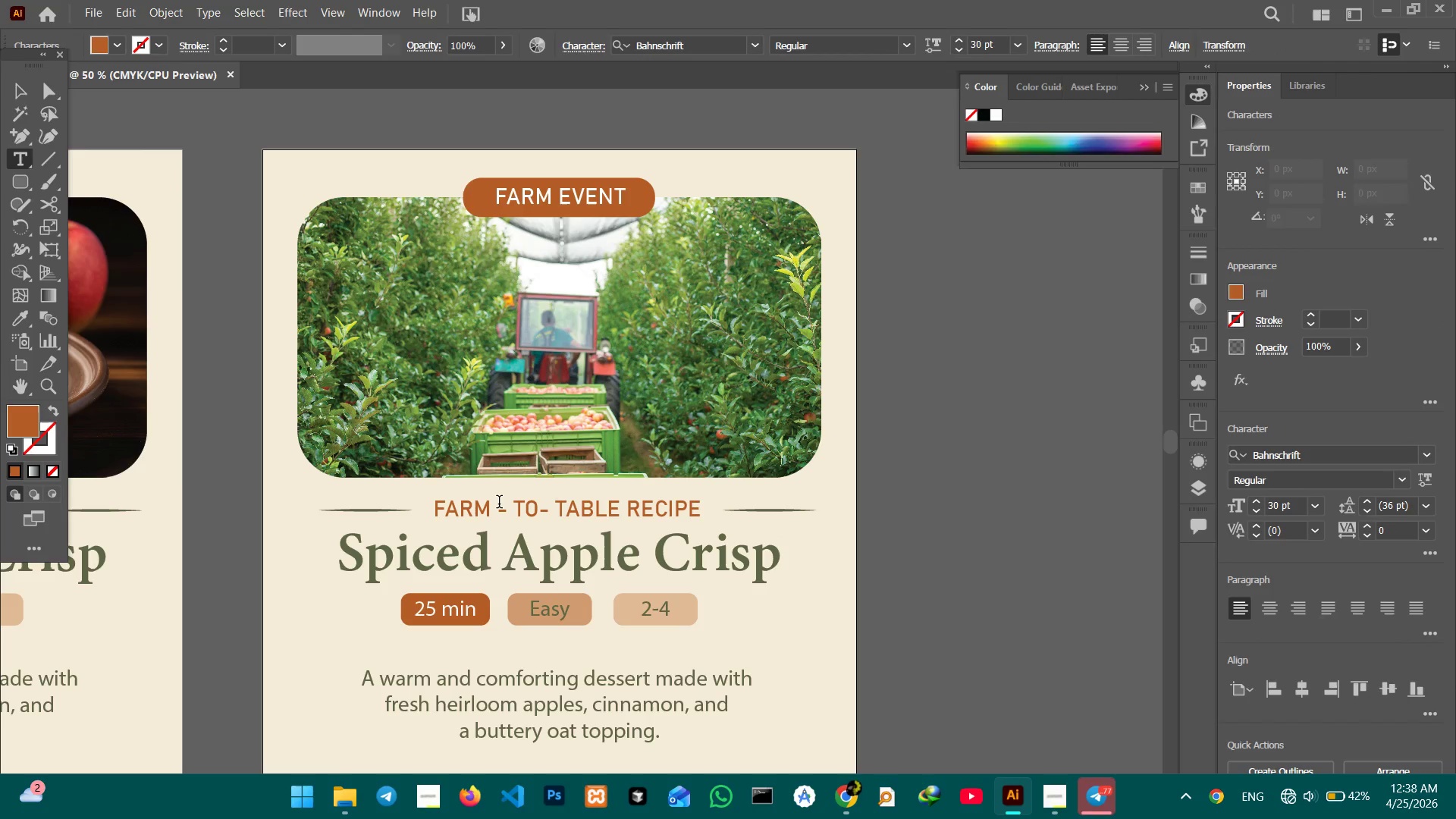 
left_click_drag(start_coordinate=[499, 504], to_coordinate=[739, 516])
 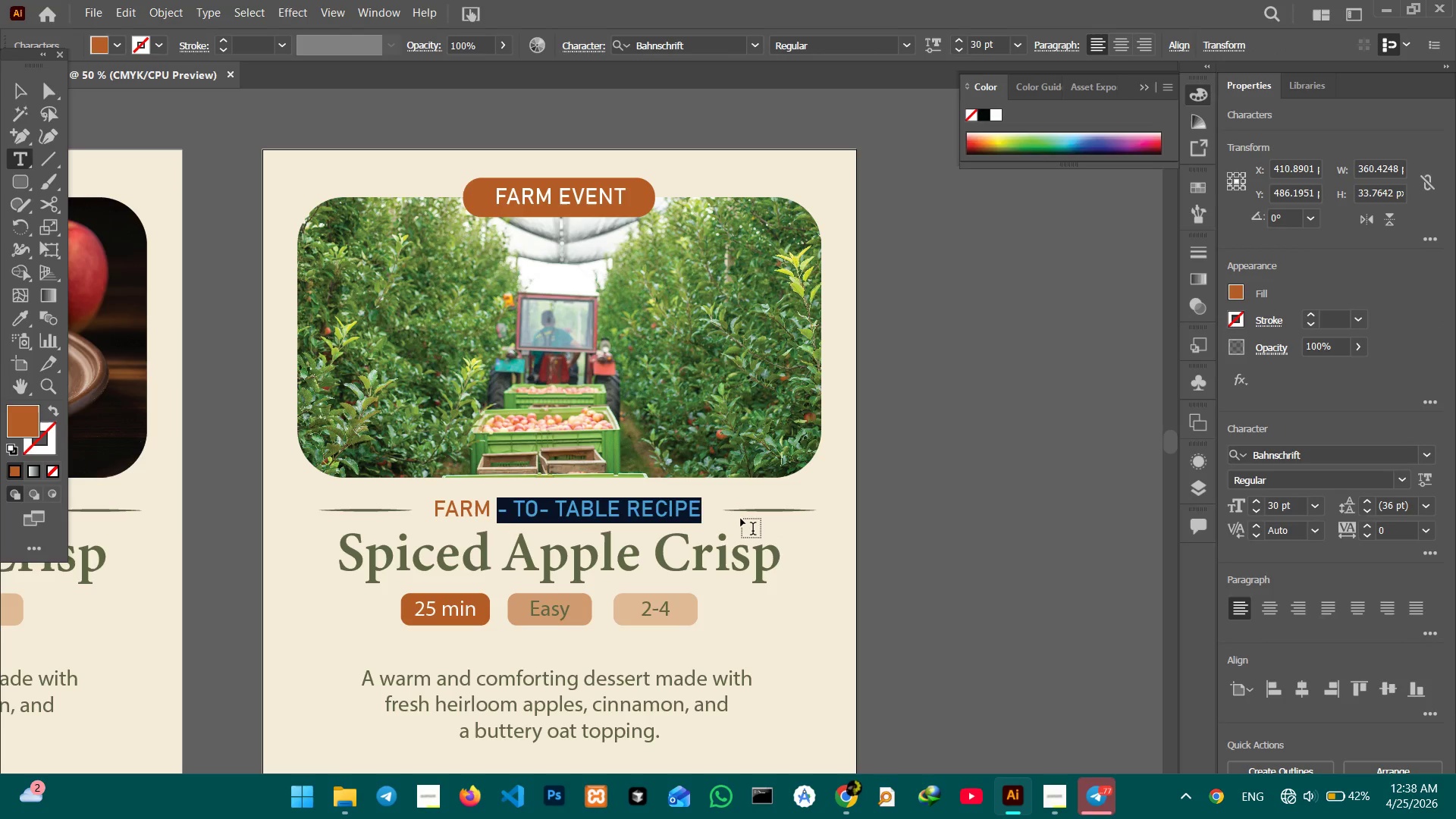 
type(EVENT)
 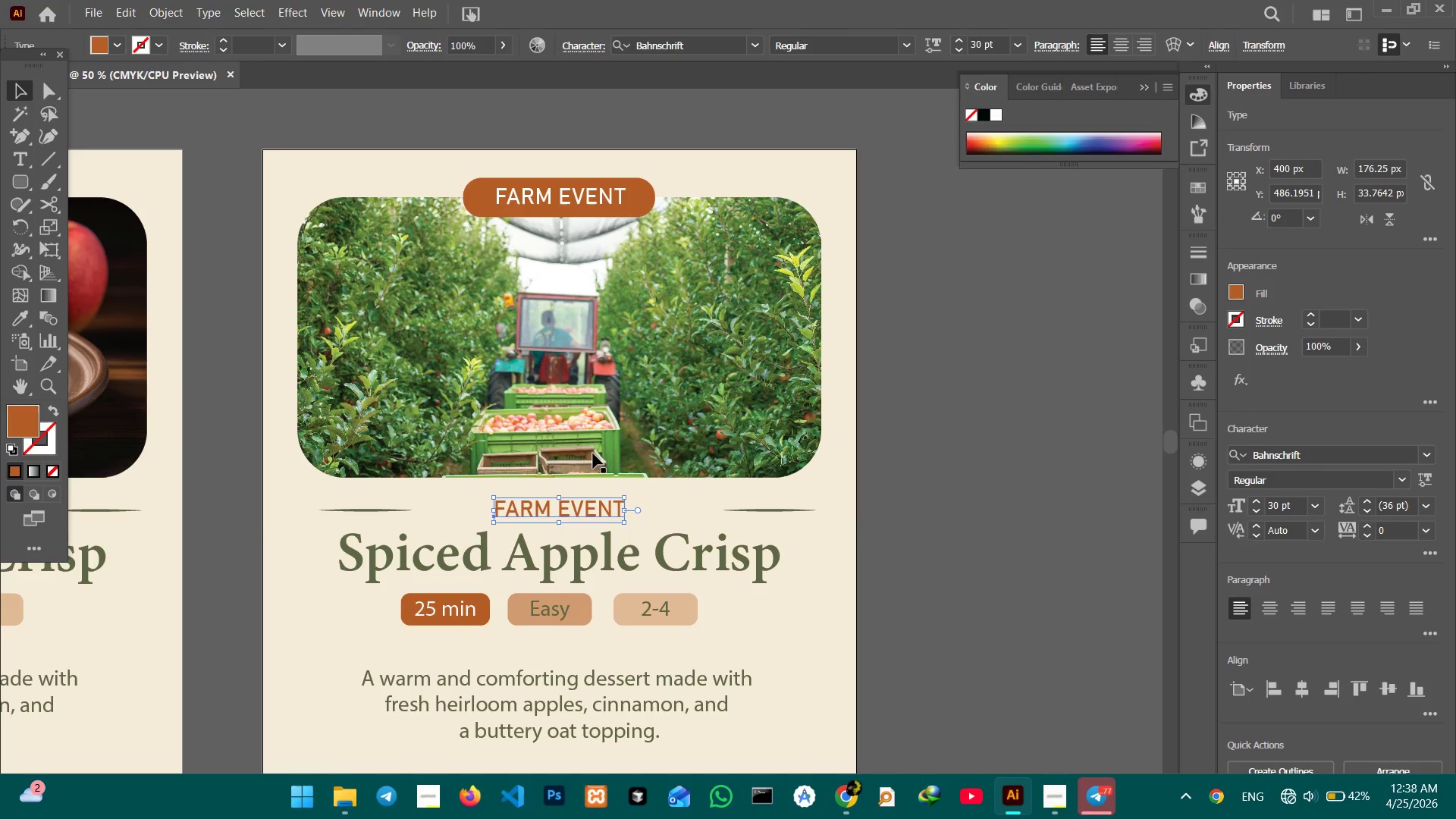 
double_click([388, 506])
 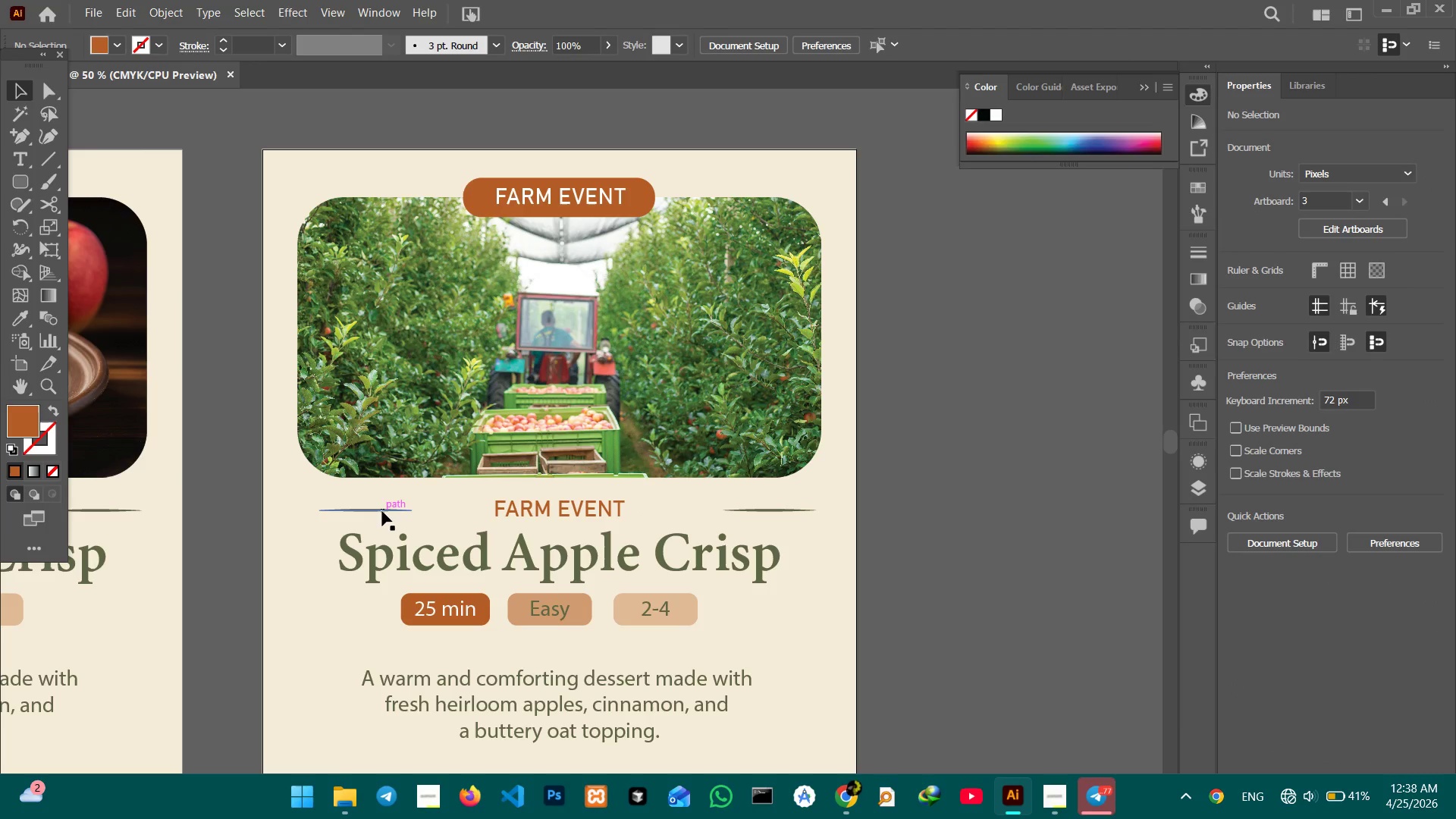 
left_click([382, 511])
 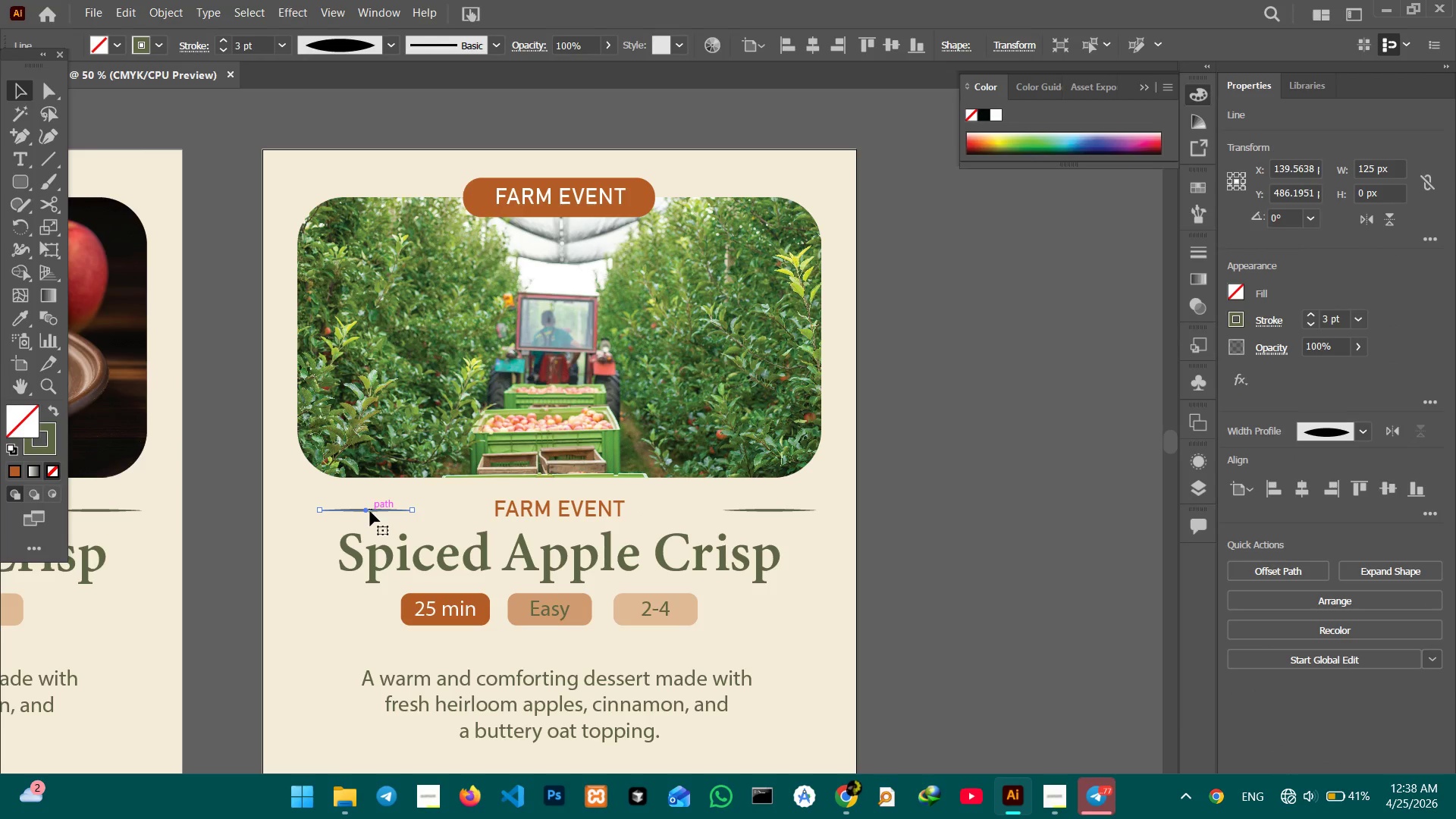 
left_click_drag(start_coordinate=[370, 511], to_coordinate=[446, 511])
 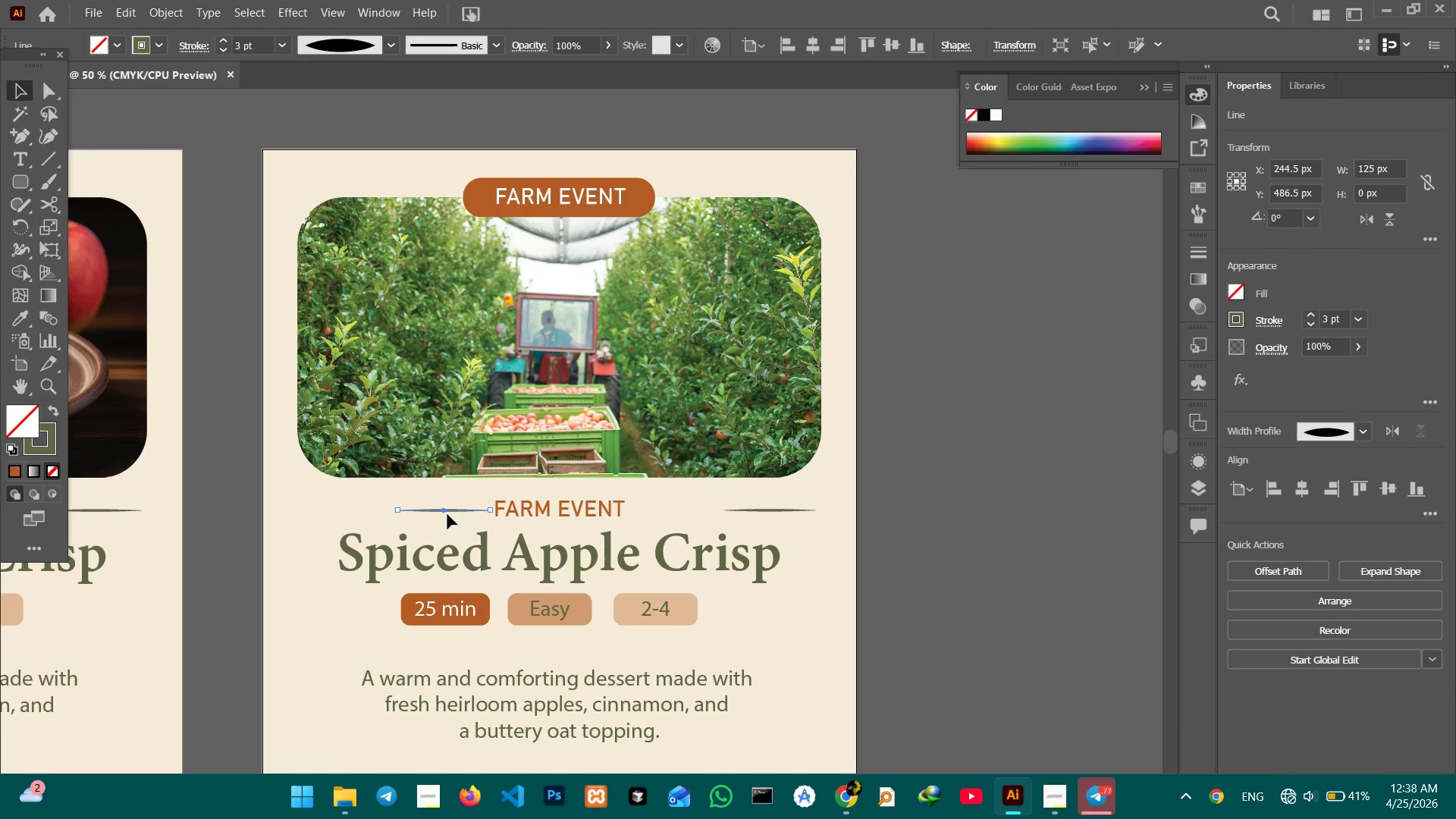 
left_click_drag(start_coordinate=[445, 512], to_coordinate=[427, 511])
 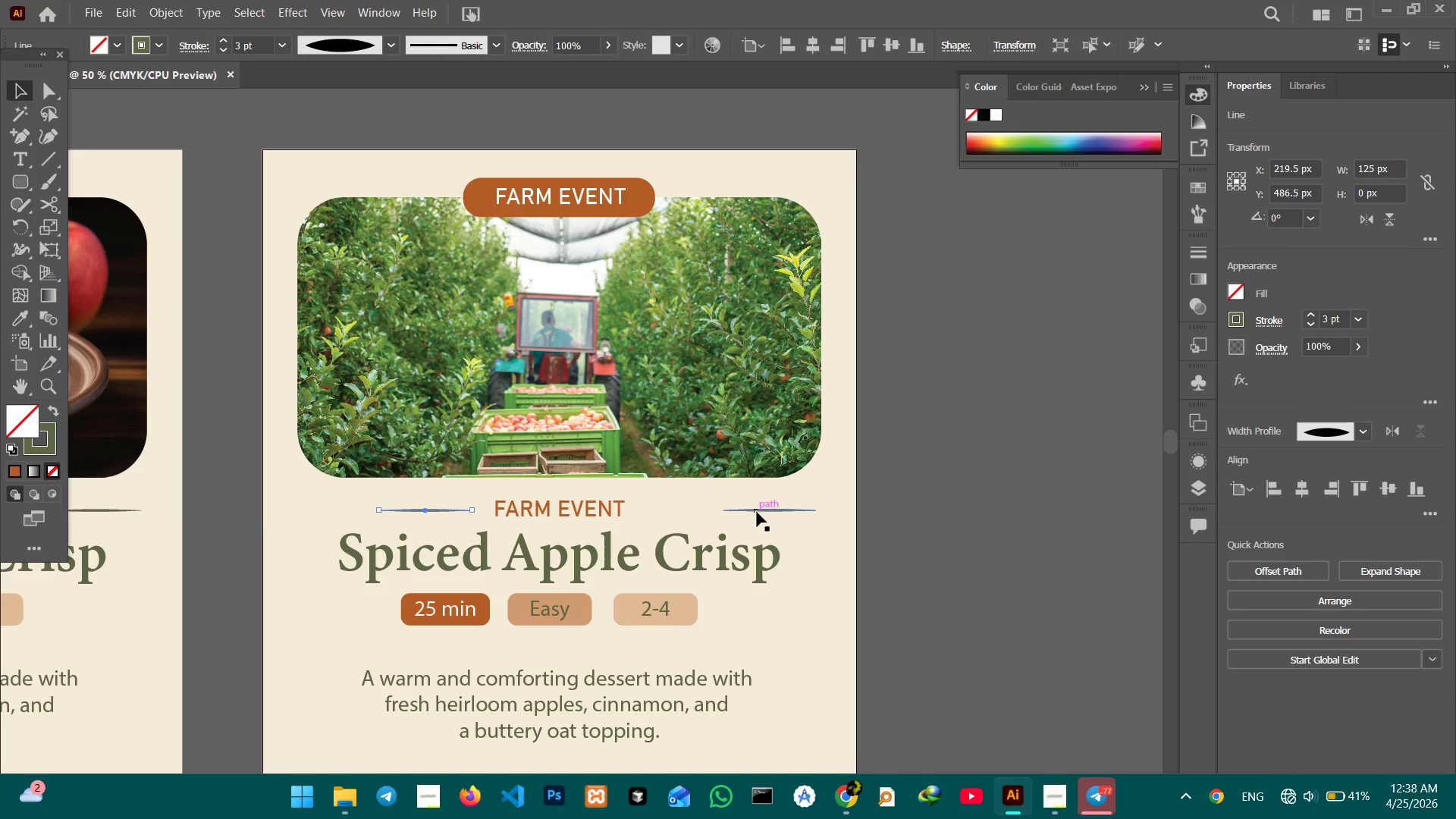 
left_click([761, 512])
 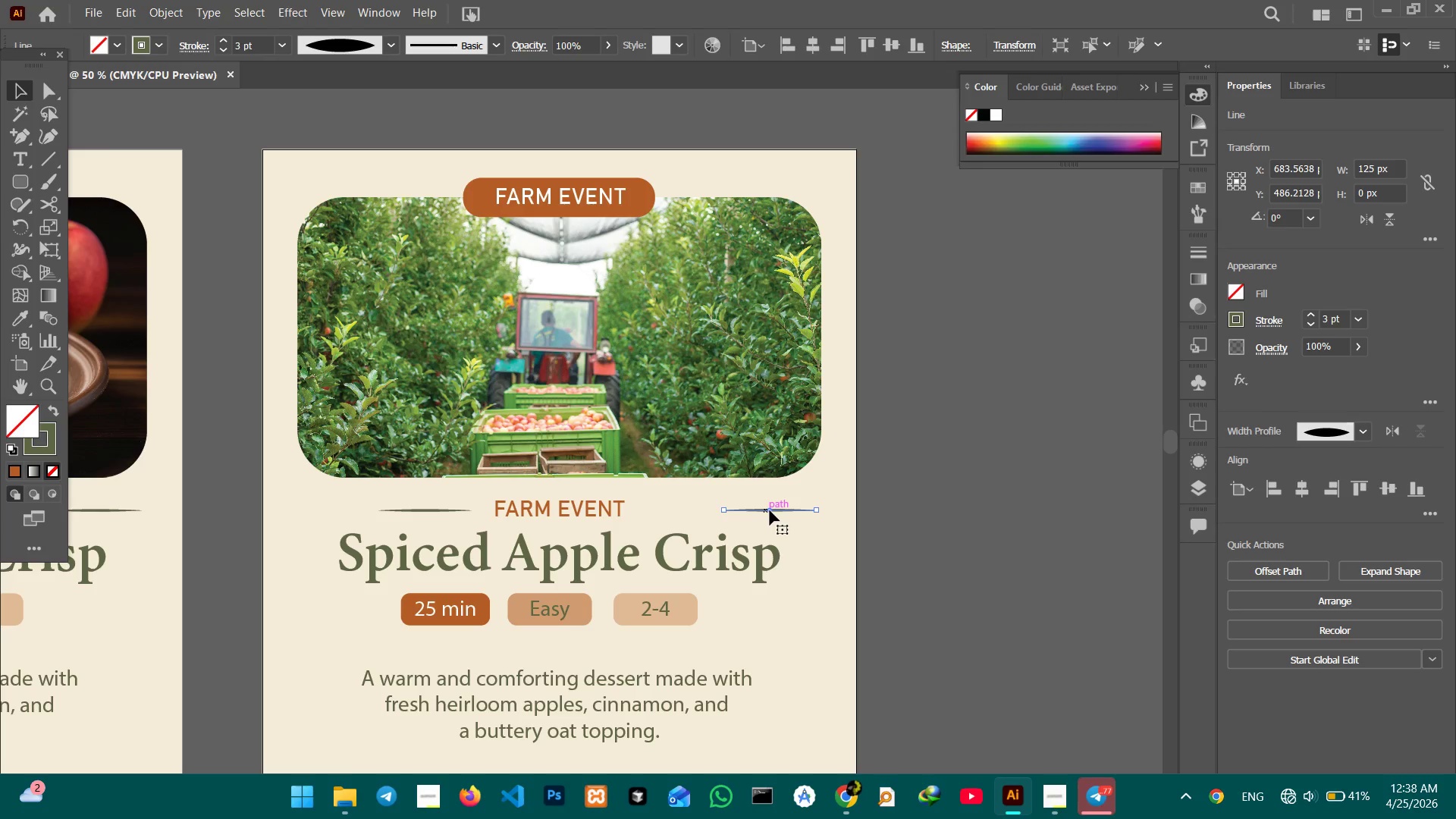 
left_click_drag(start_coordinate=[770, 510], to_coordinate=[688, 510])
 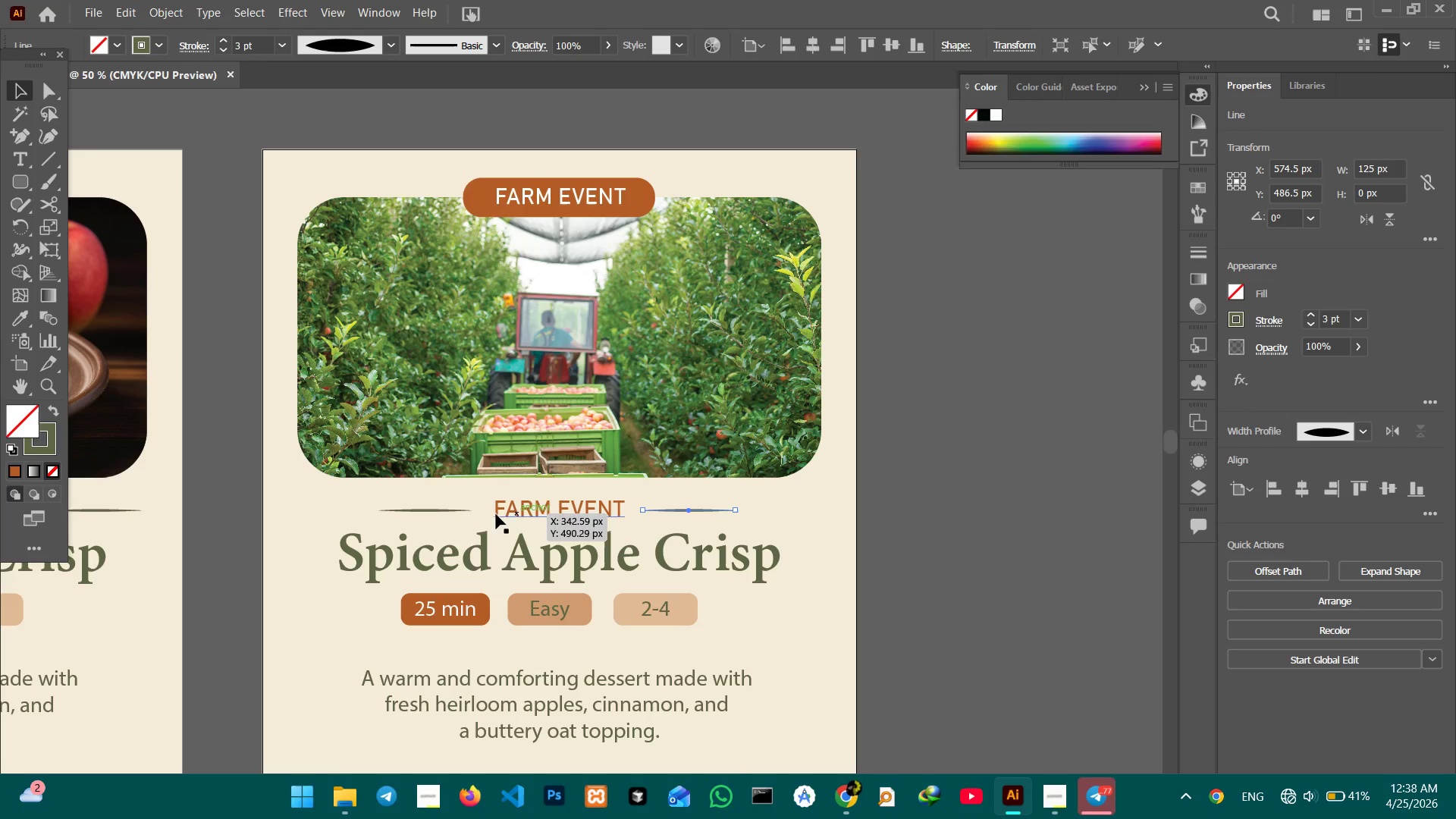 
hold_key(key=ShiftLeft, duration=1.45)
left_click([453, 513])
 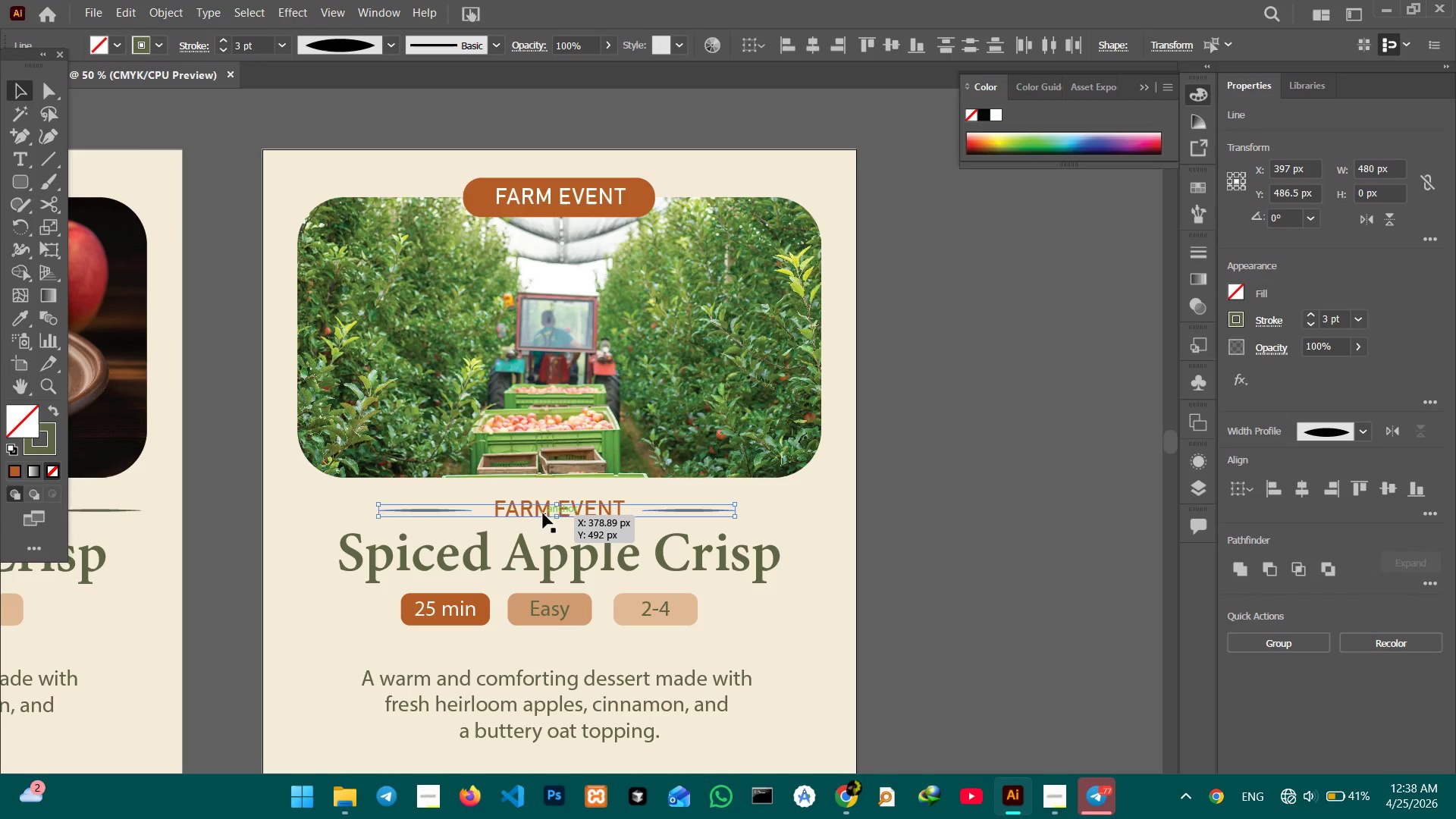 
double_click([543, 513])
 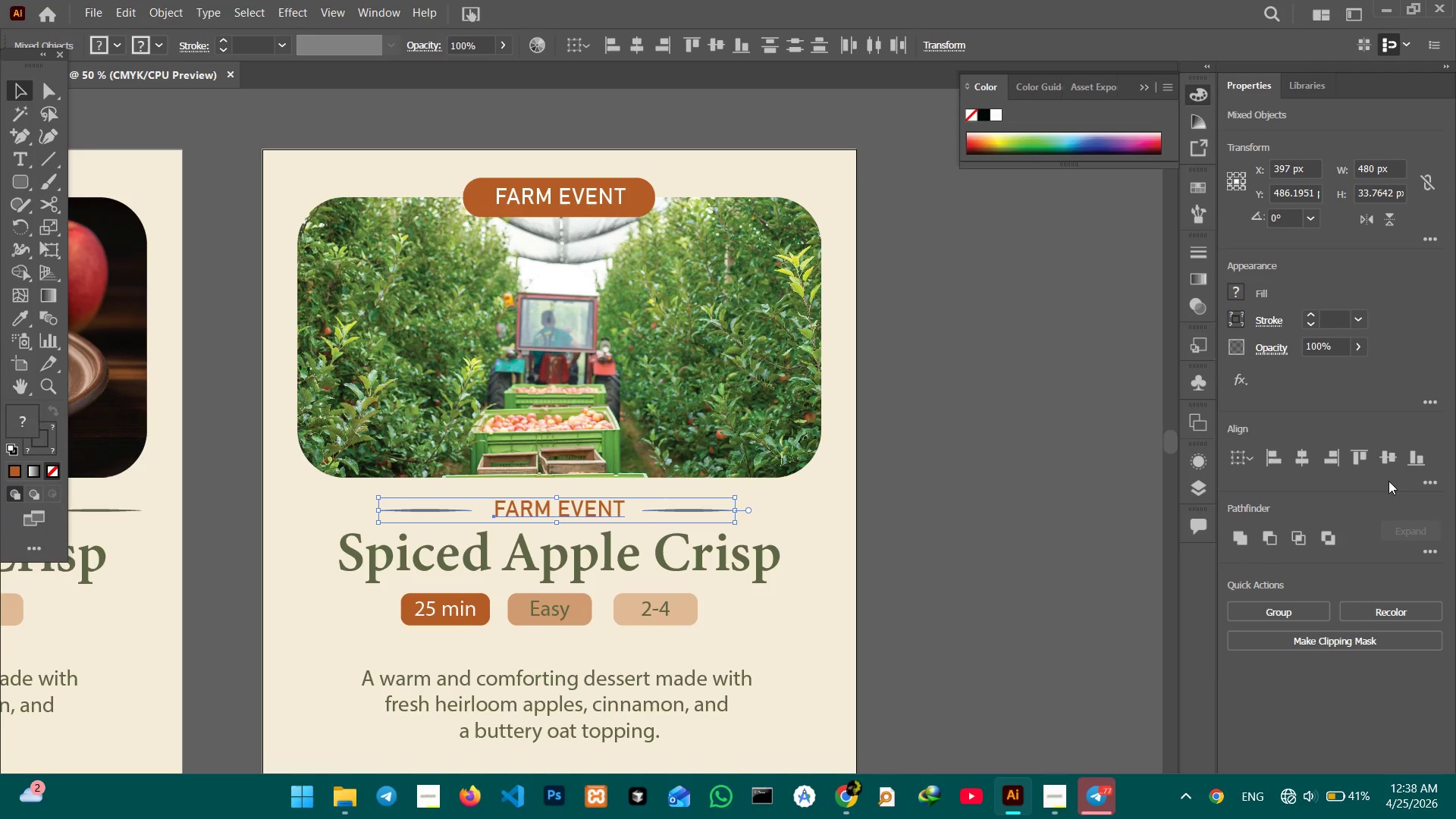 
left_click([1386, 459])
 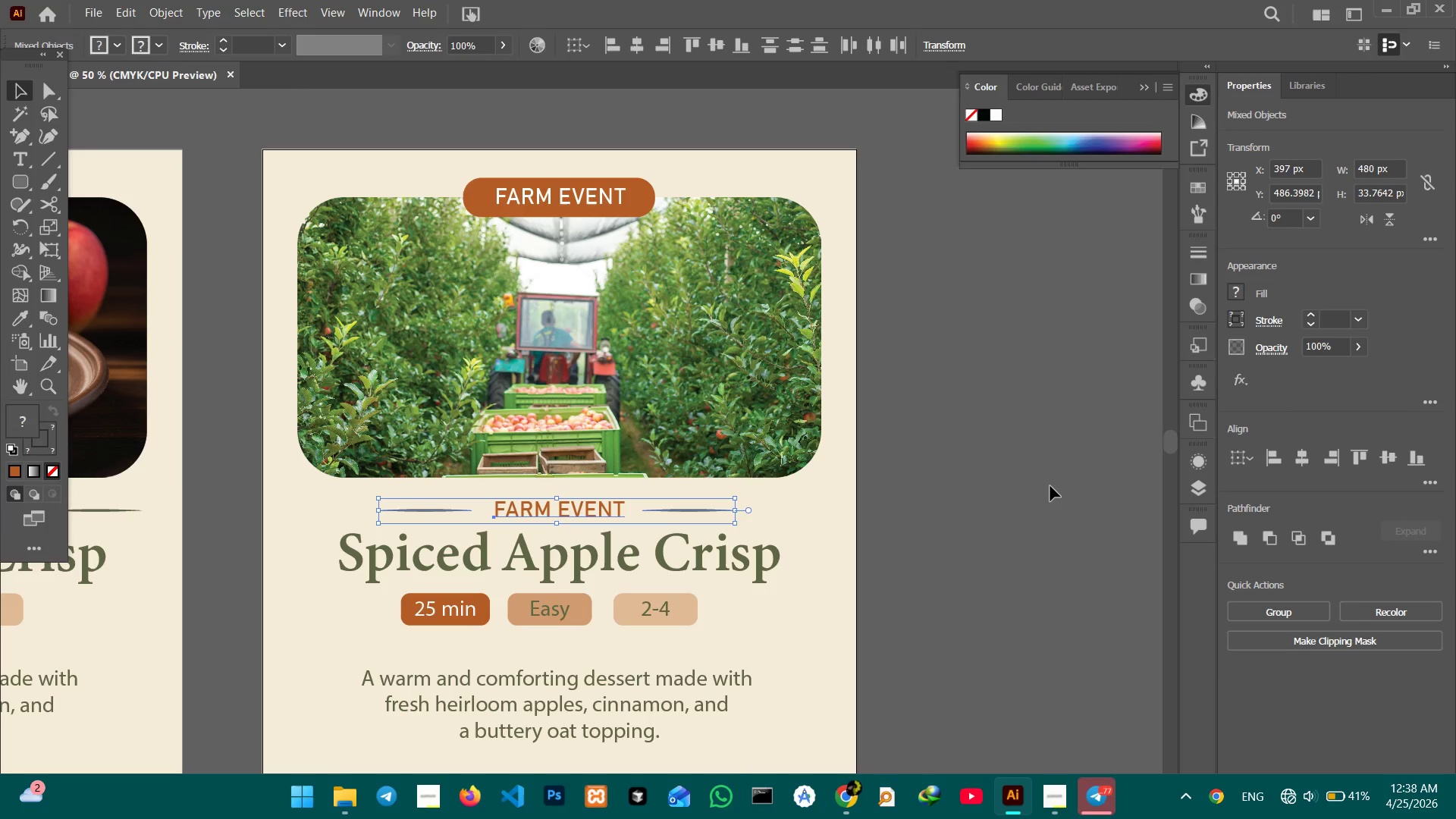 
left_click([1050, 487])
 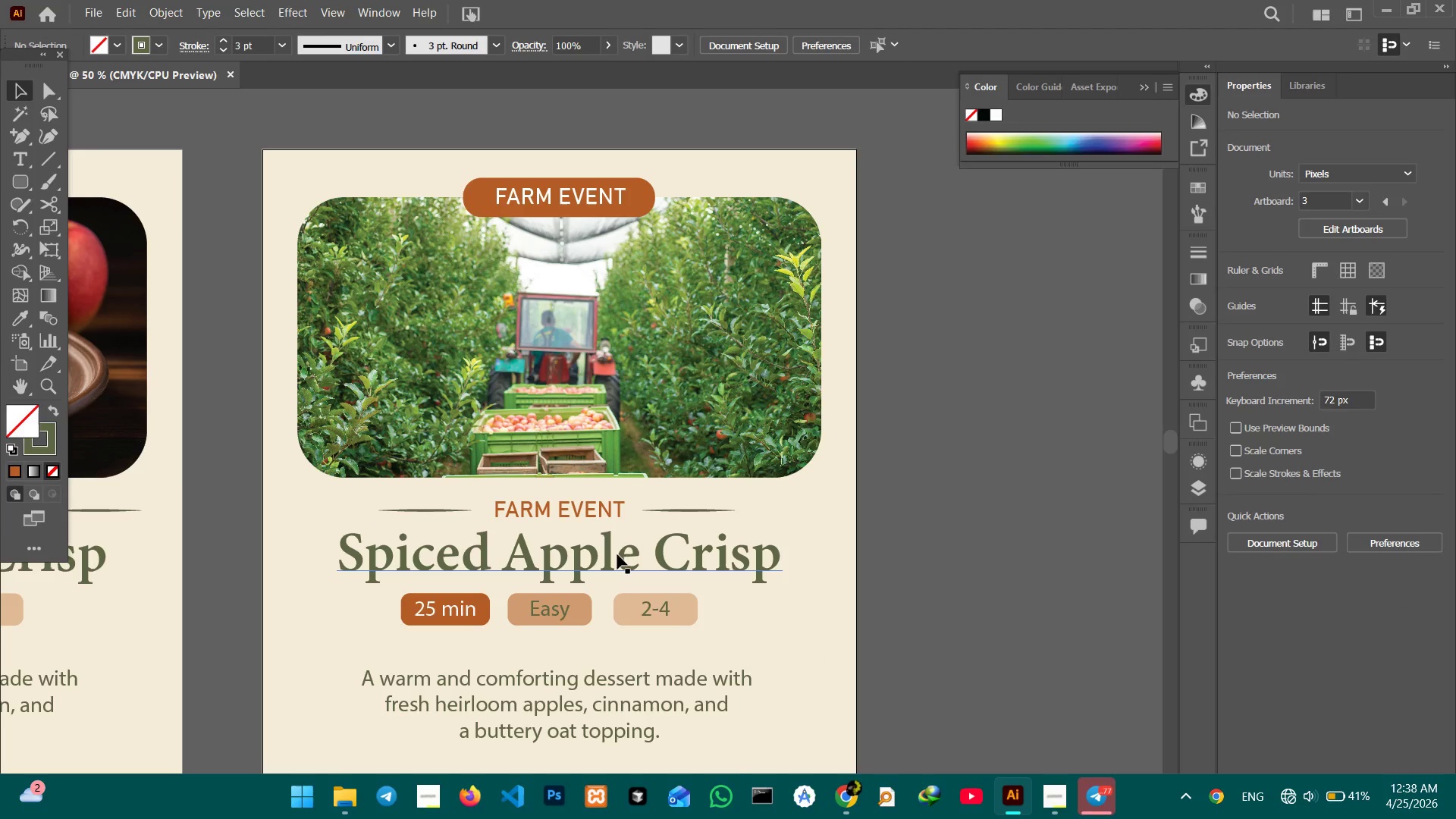 
double_click([616, 556])
 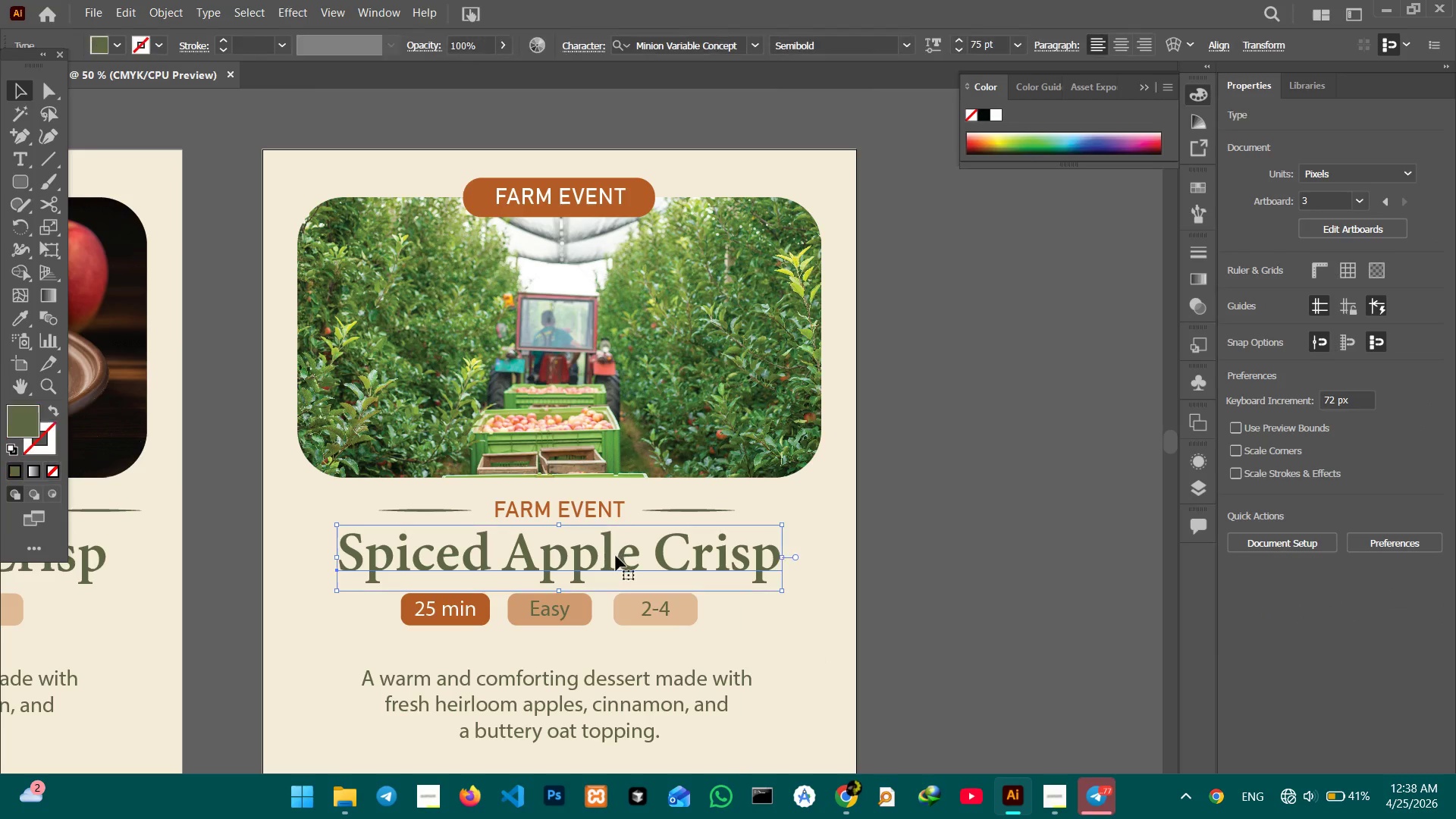 
triple_click([616, 556])
 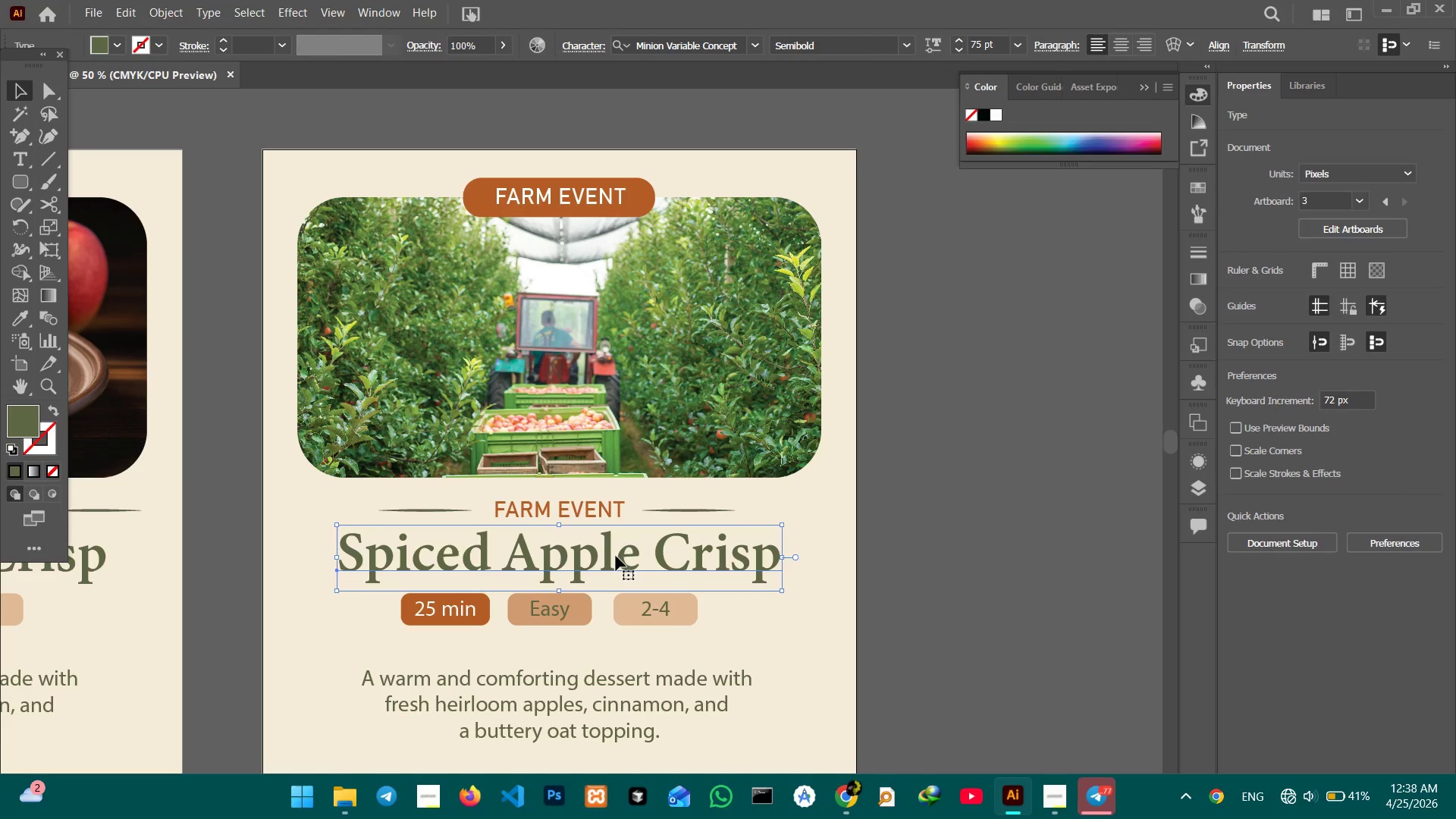 
triple_click([616, 556])
 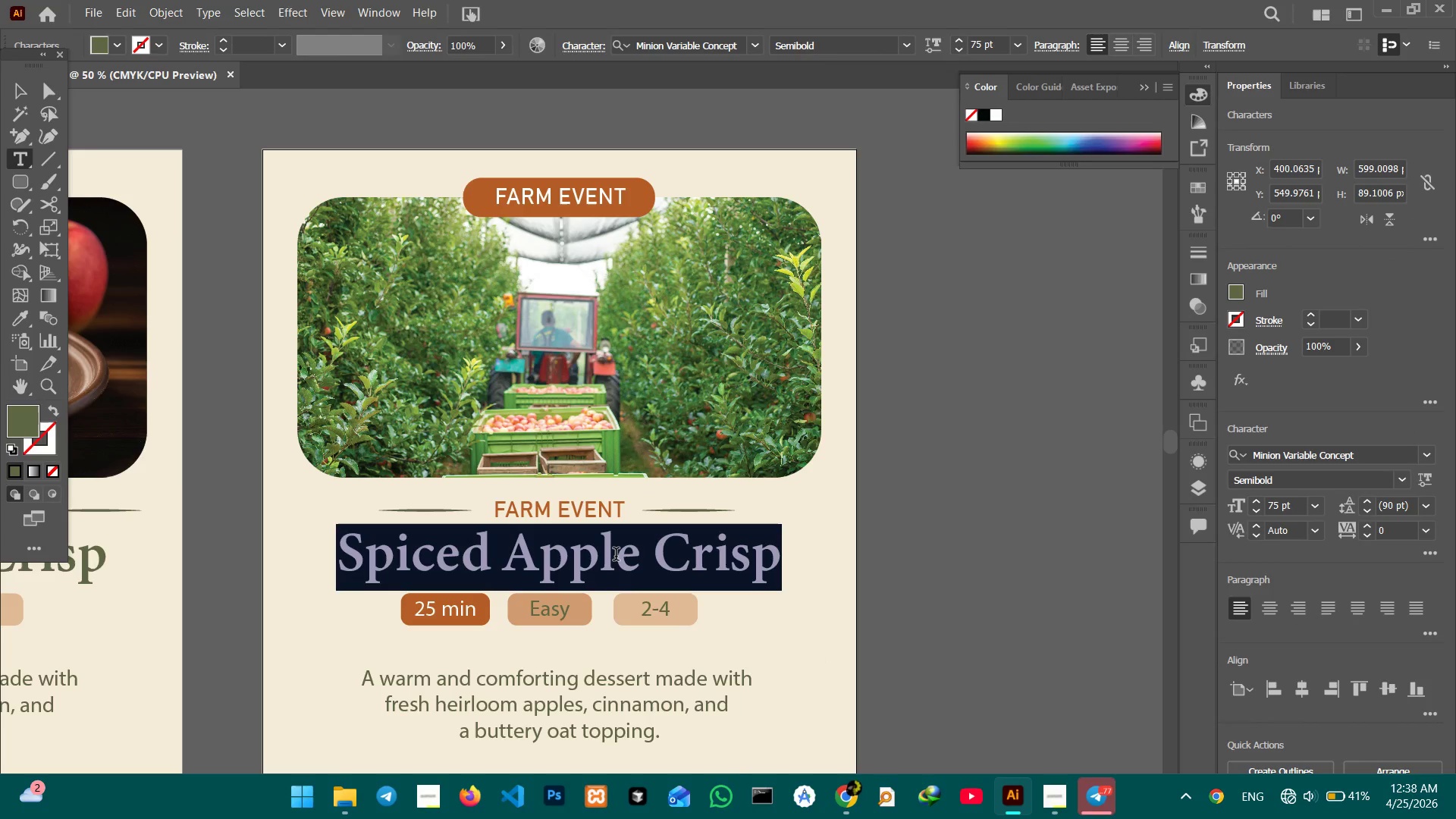 
type(Orchard Walking Tour)
 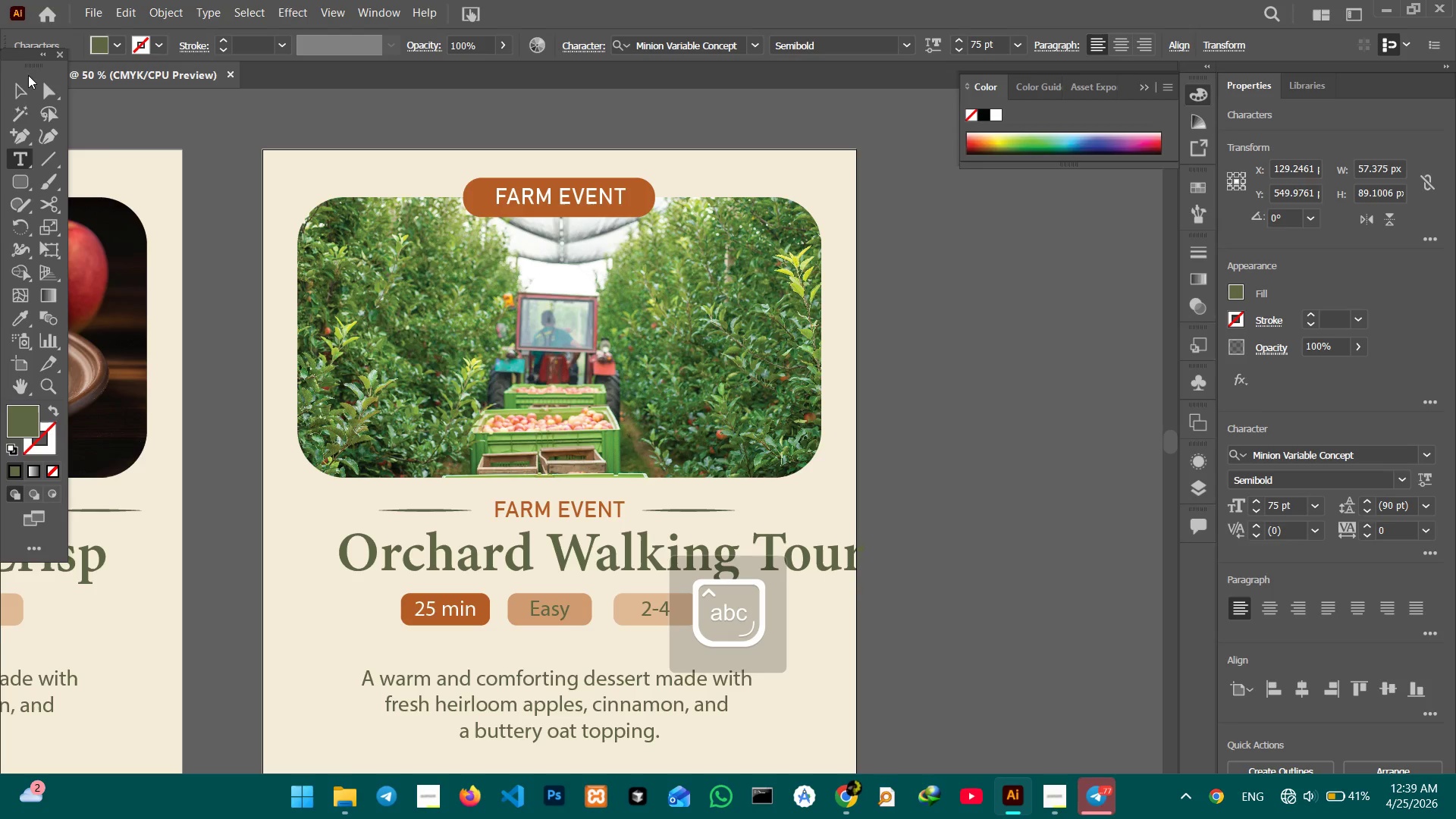 
left_click([24, 84])
 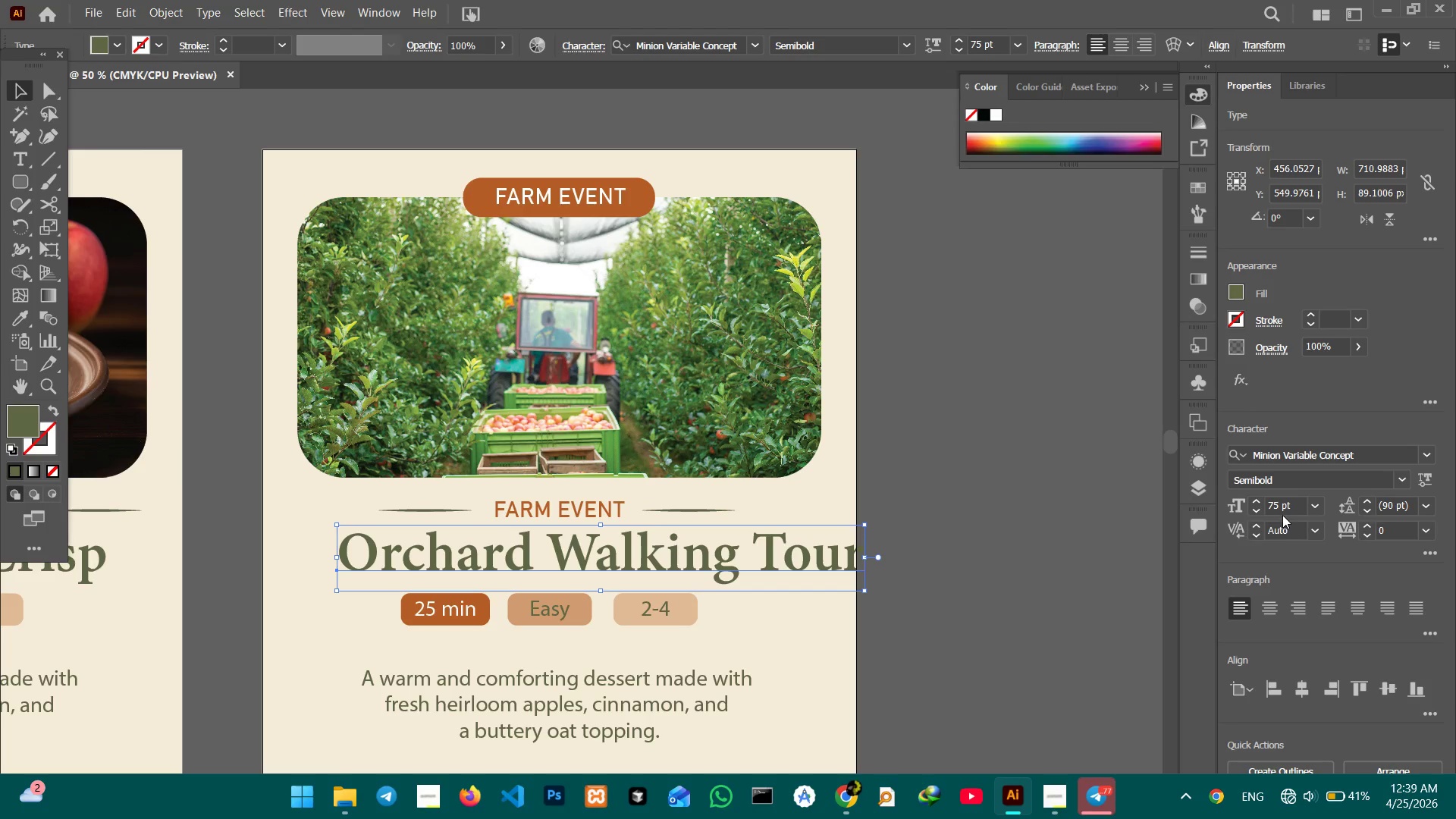 
left_click_drag(start_coordinate=[1279, 512], to_coordinate=[1251, 512])
 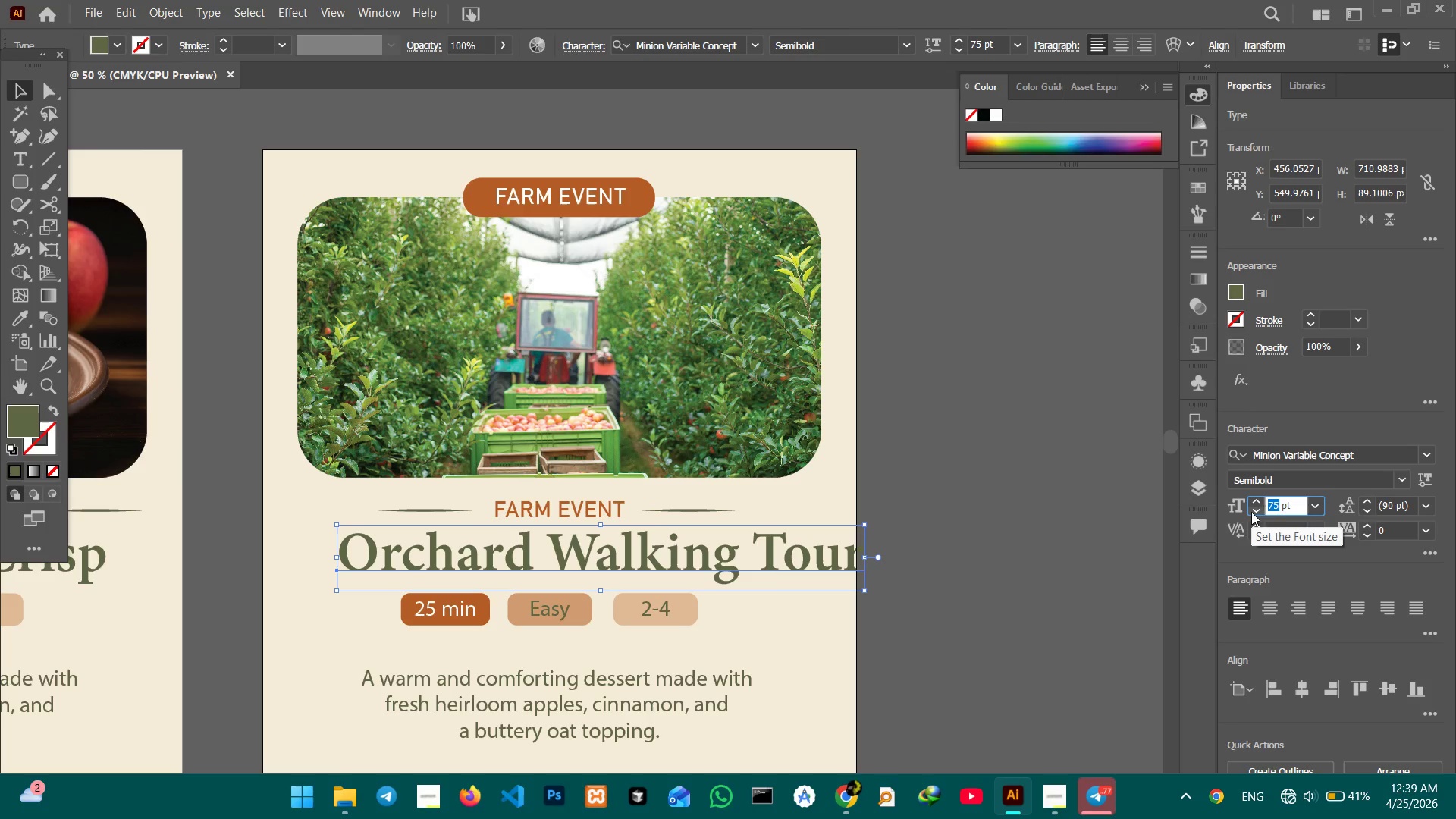 
key(Numpad7)
 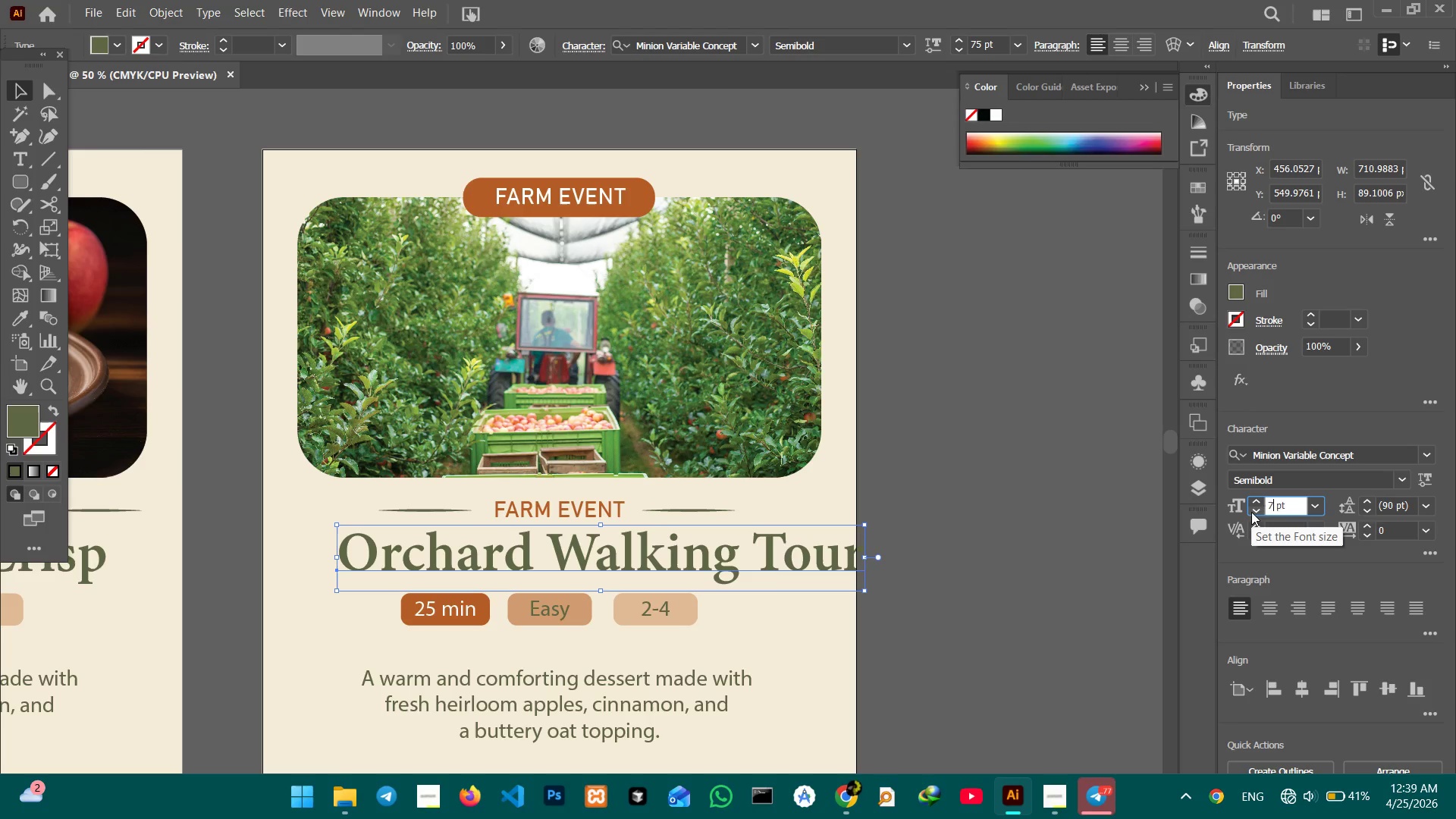 
key(Numpad0)
 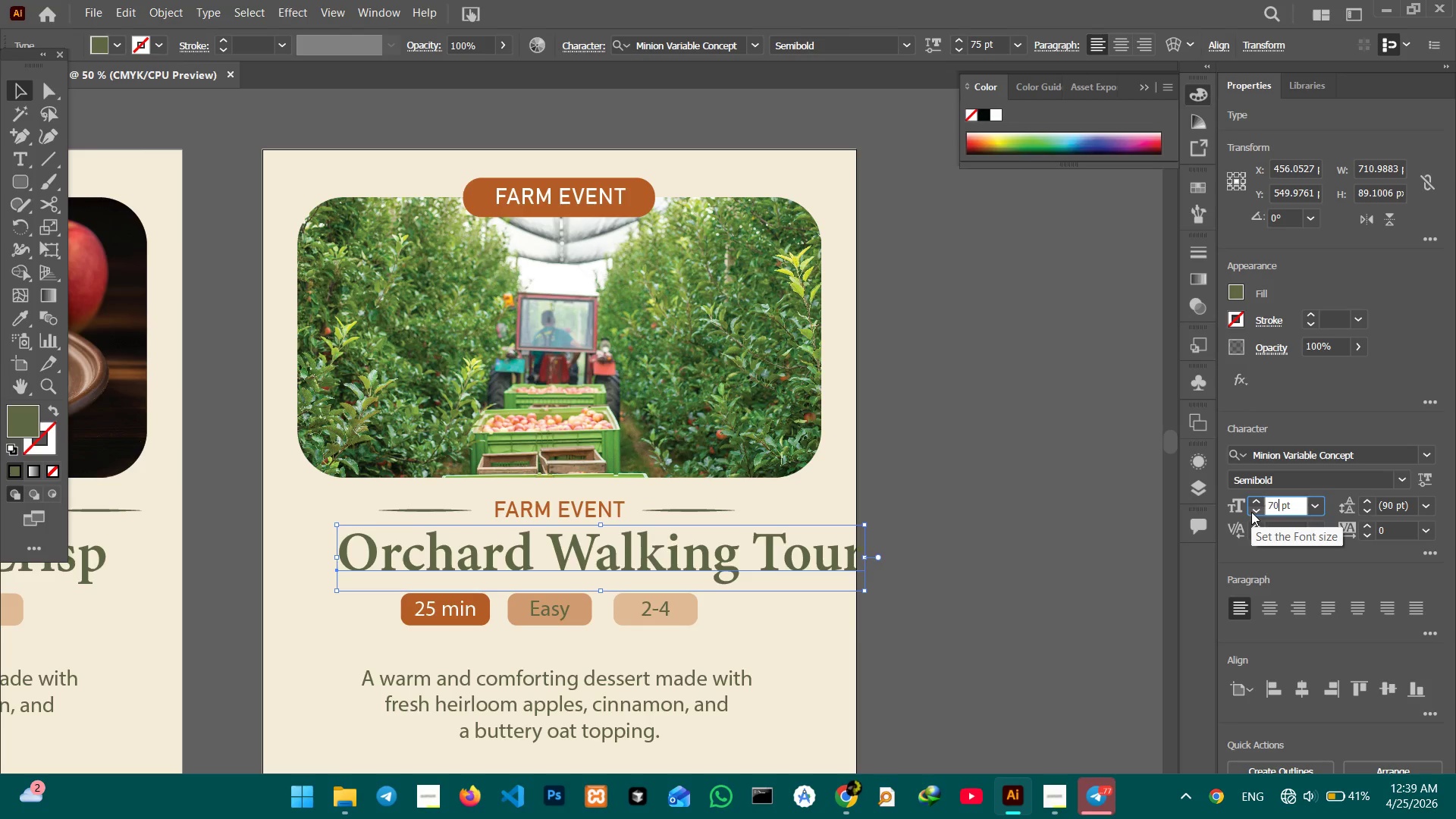 
key(Enter)
 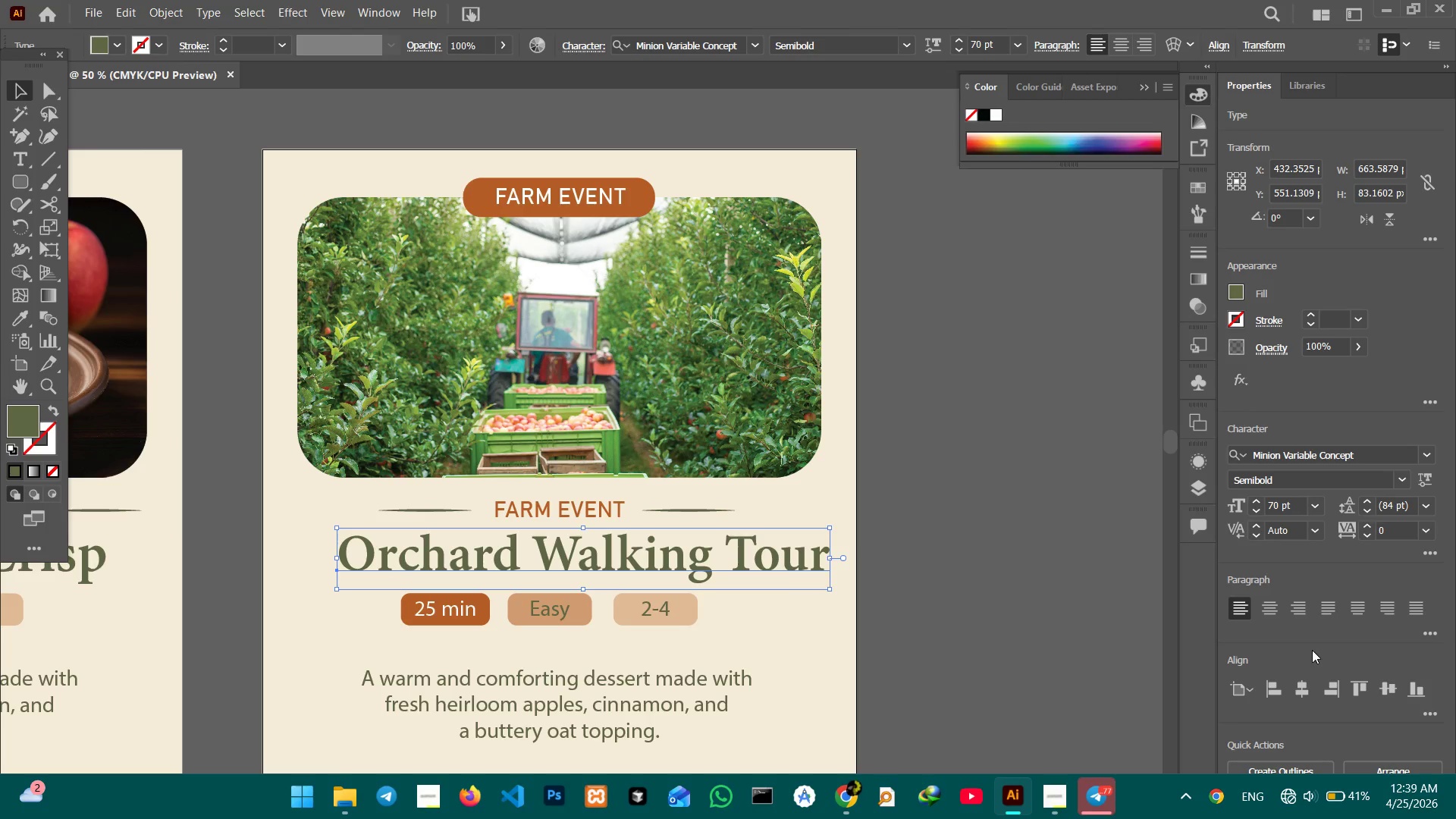 
left_click([1297, 691])
 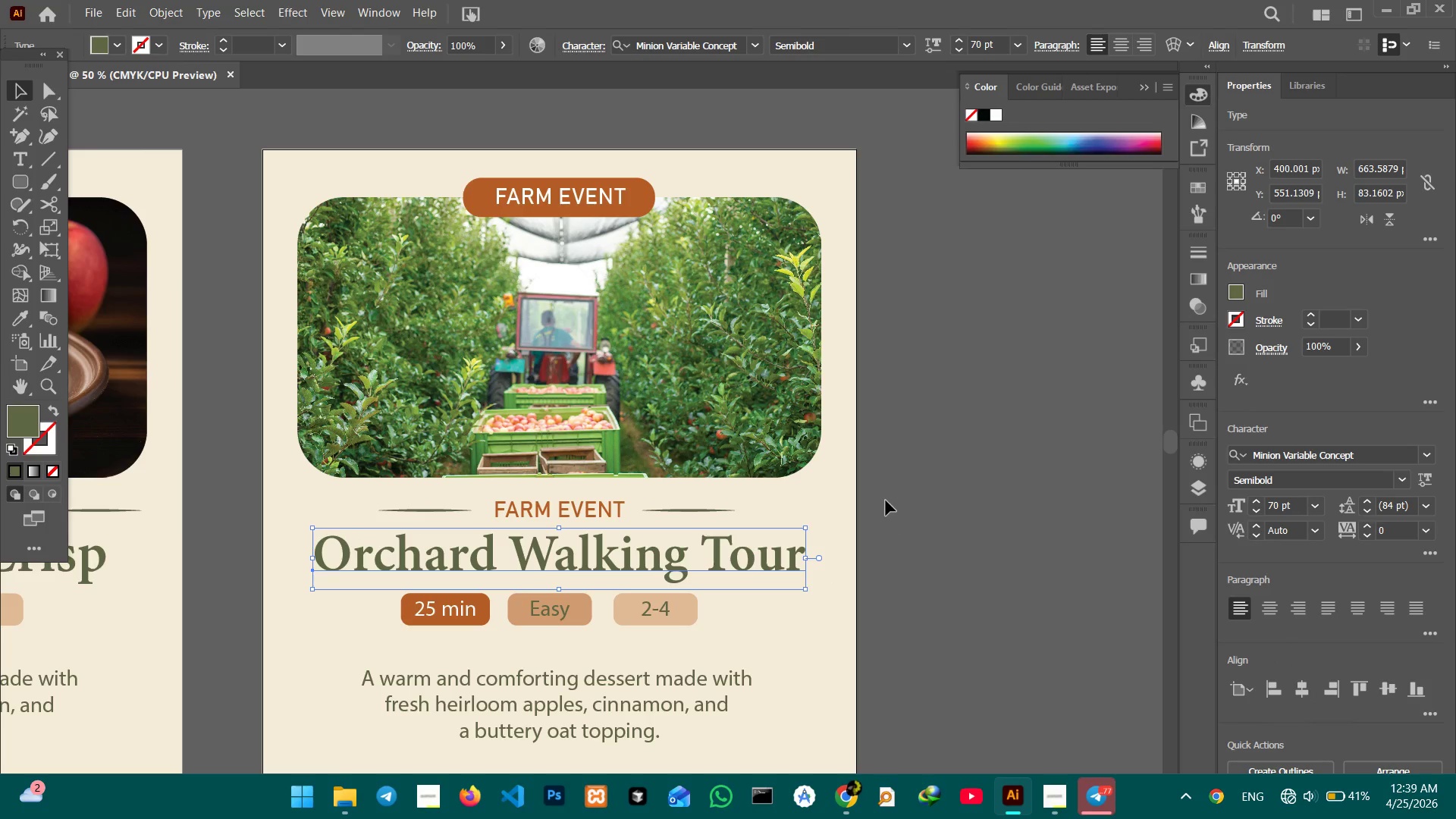 
scroll: coordinate [885, 500], scroll_direction: down, amount: 8.0
 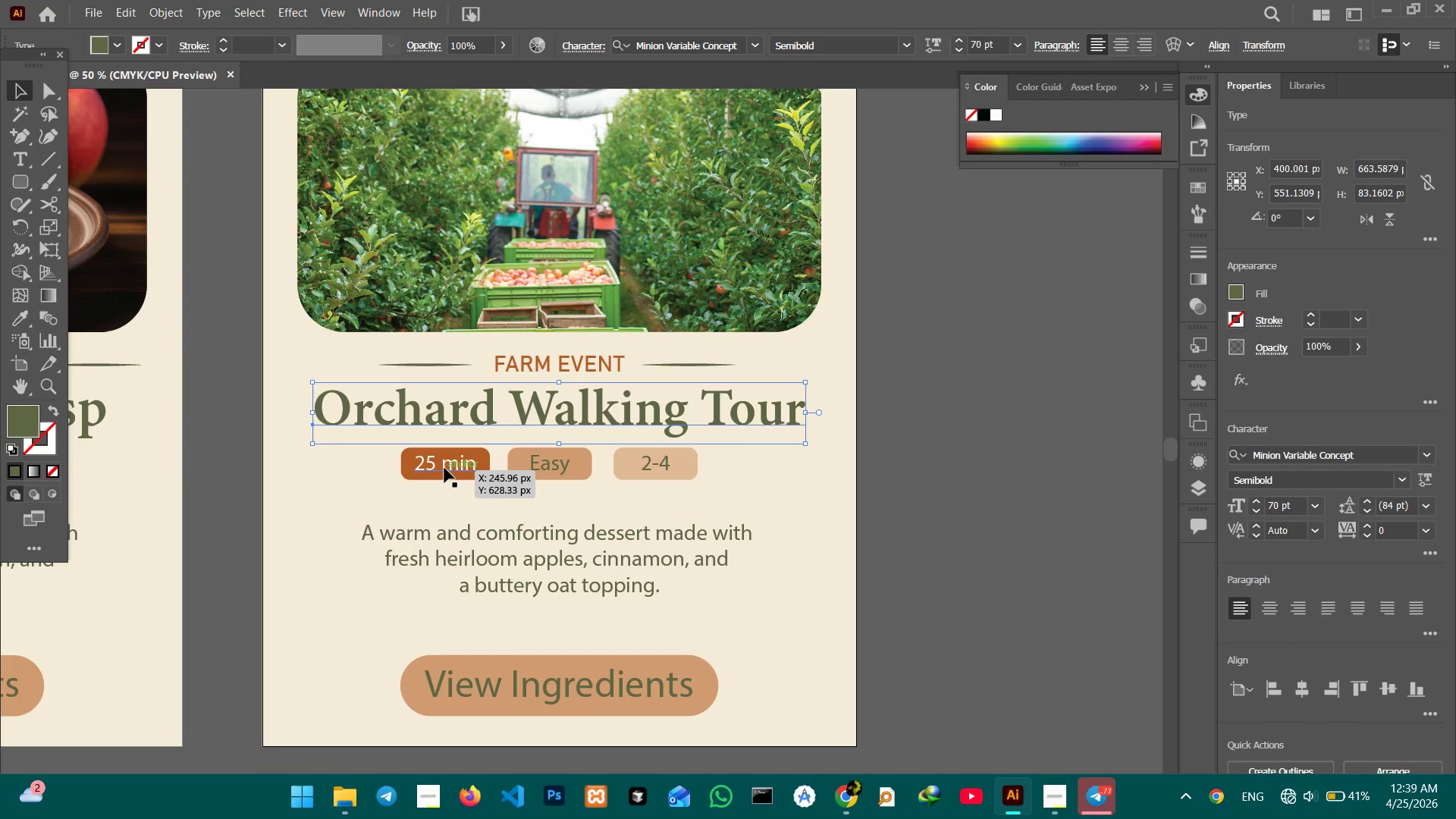 
left_click([444, 468])
 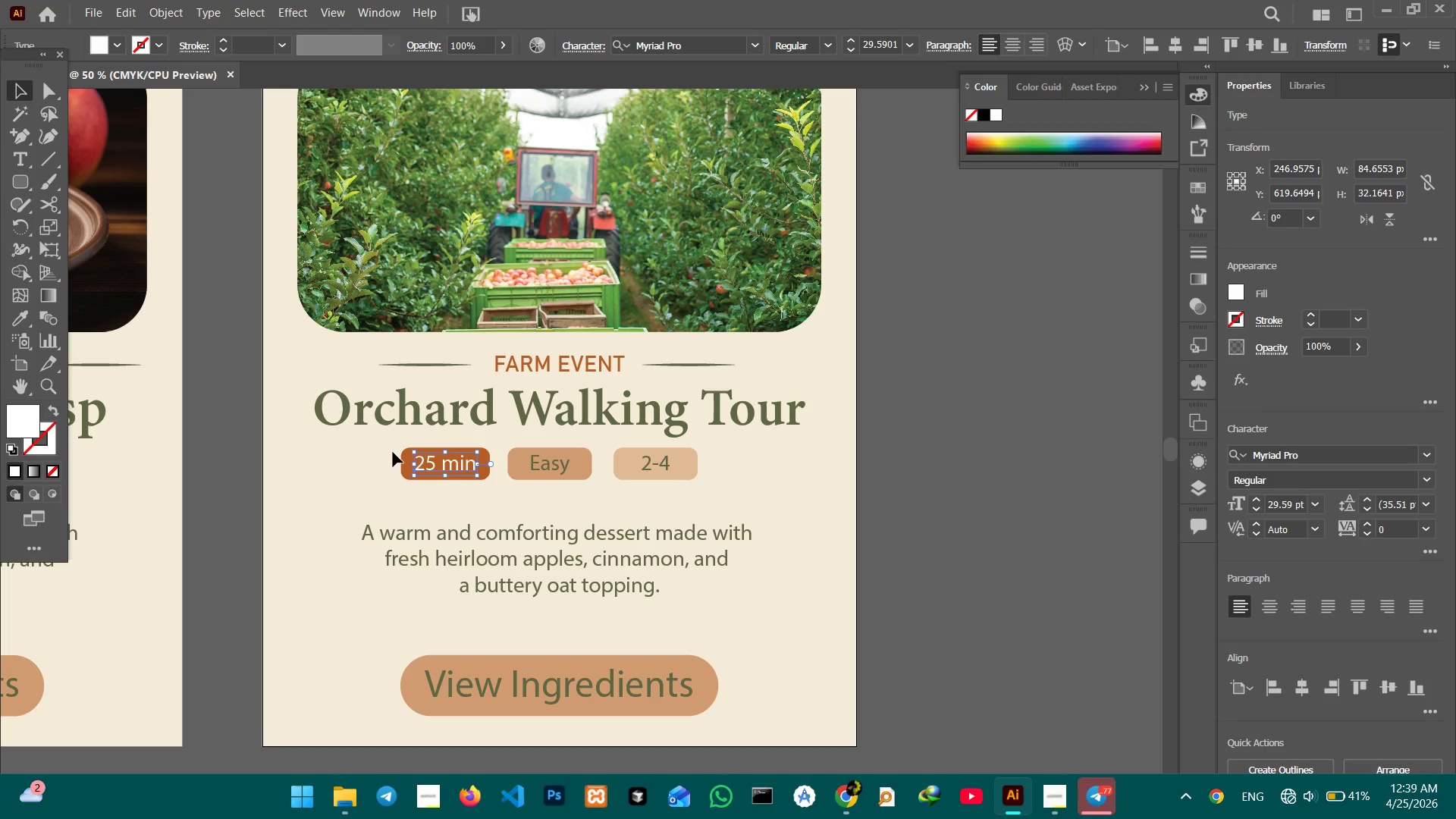 
left_click([392, 450])
 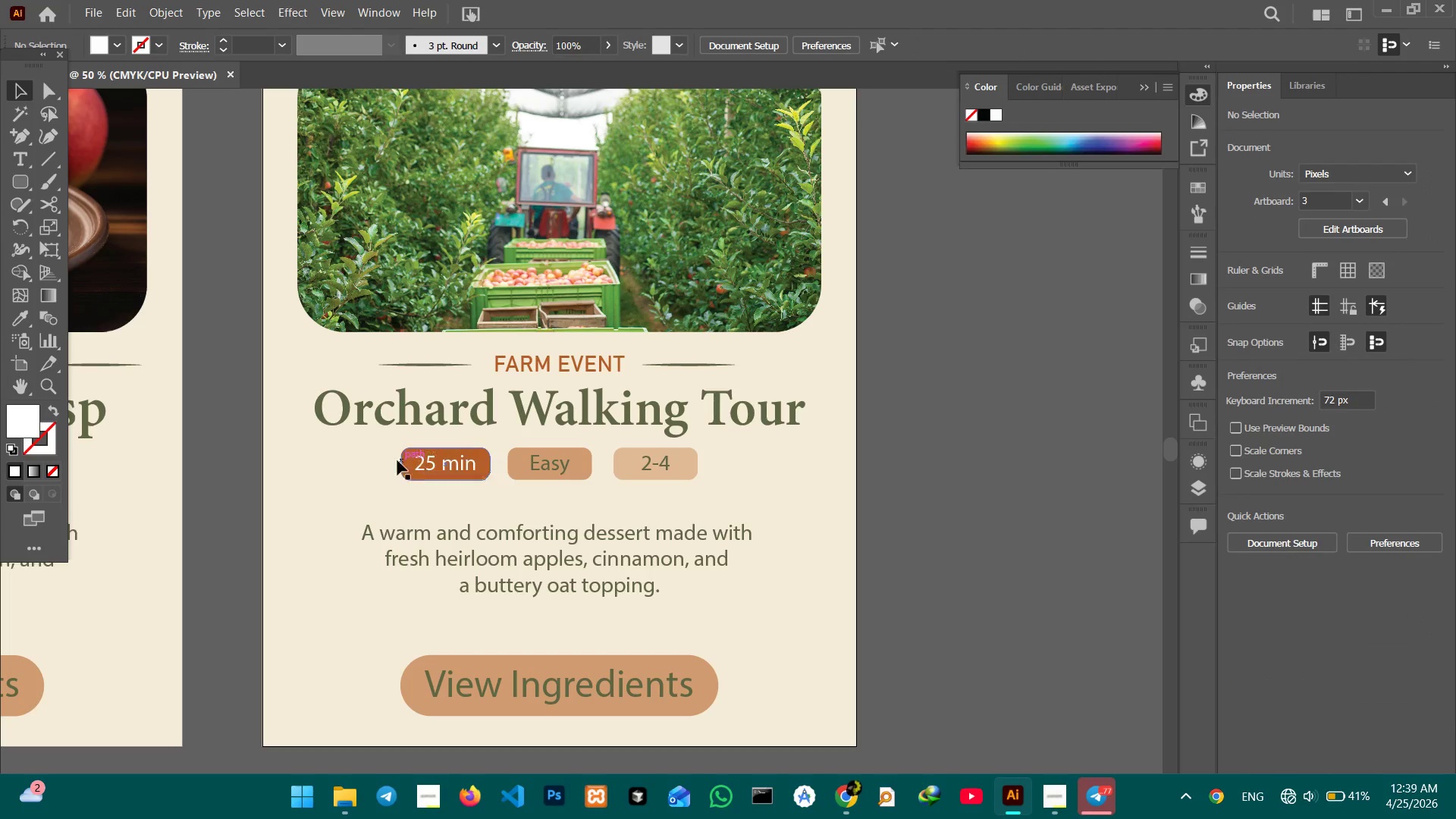 
left_click_drag(start_coordinate=[381, 458], to_coordinate=[494, 491])
 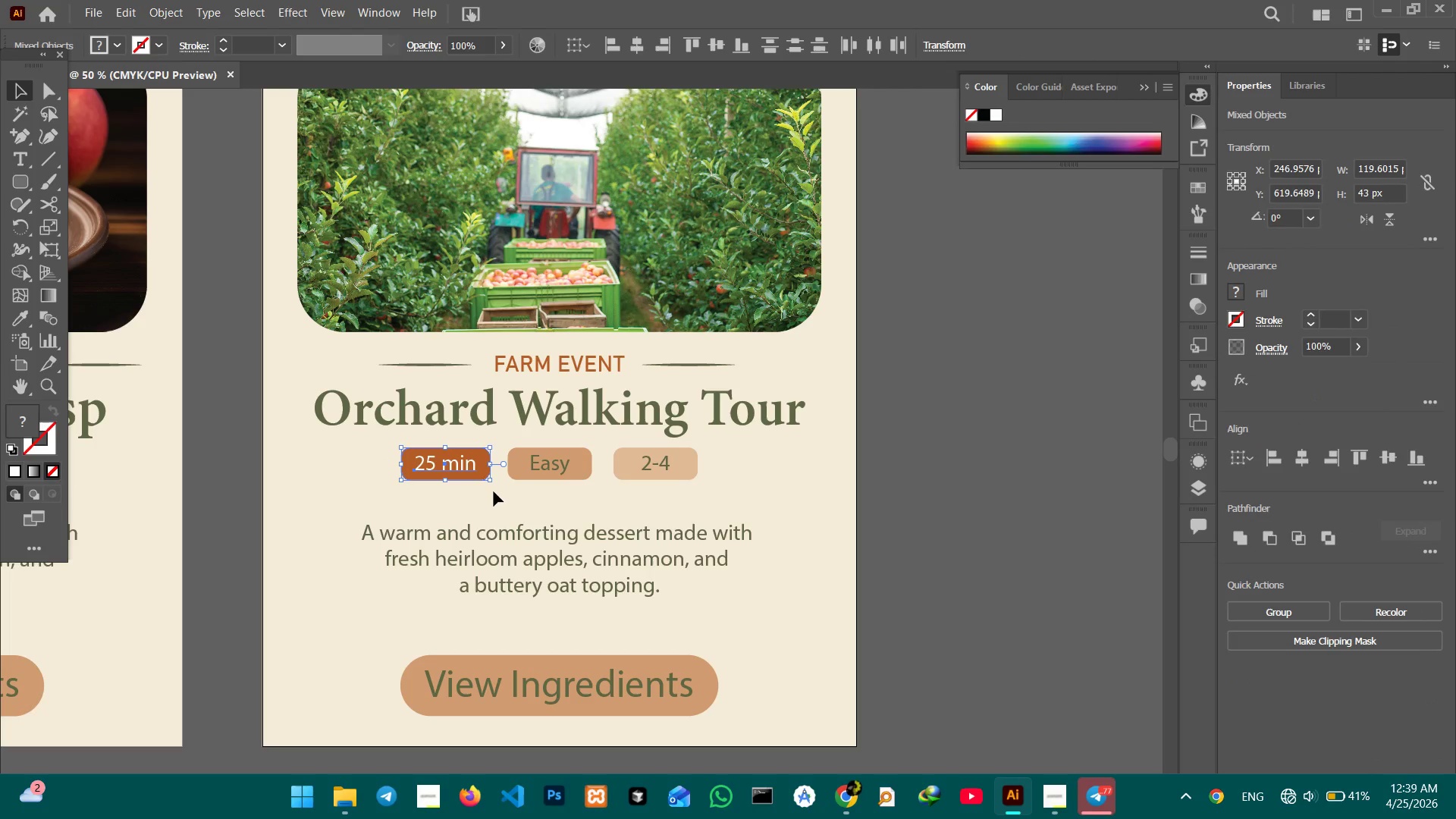 
key(Backspace)
 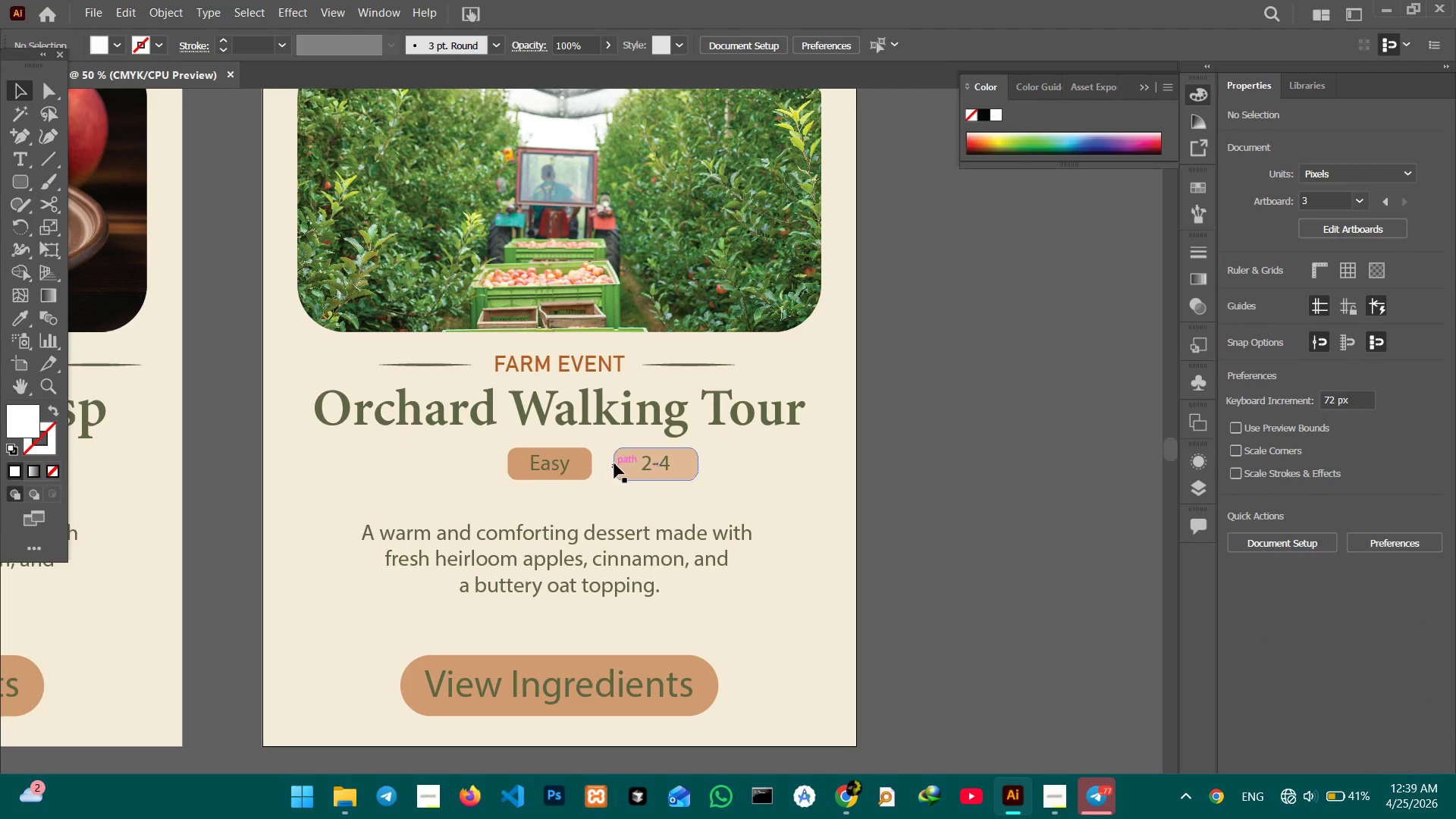 
left_click_drag(start_coordinate=[612, 458], to_coordinate=[631, 485])
 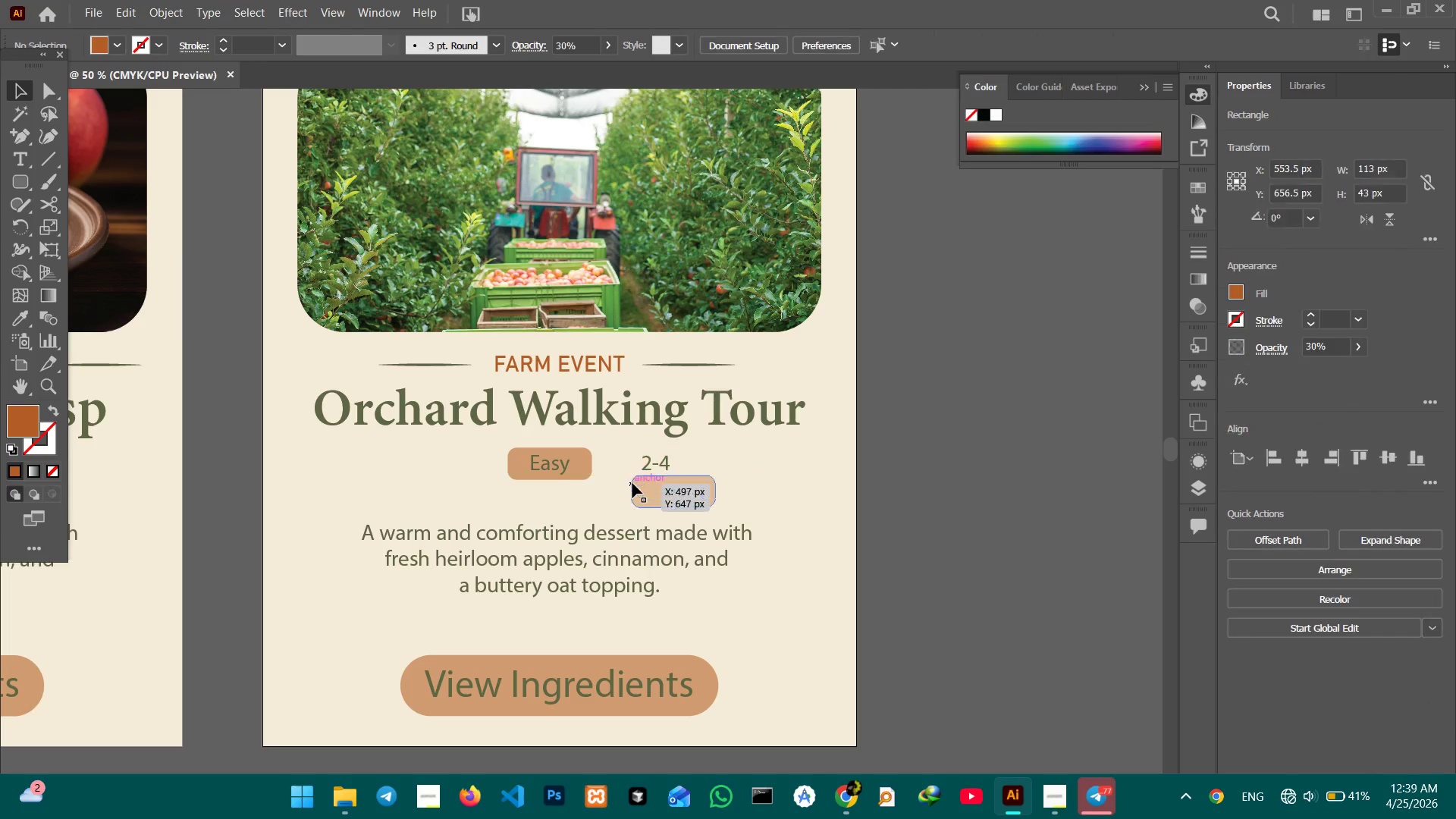 
key(Backspace)
 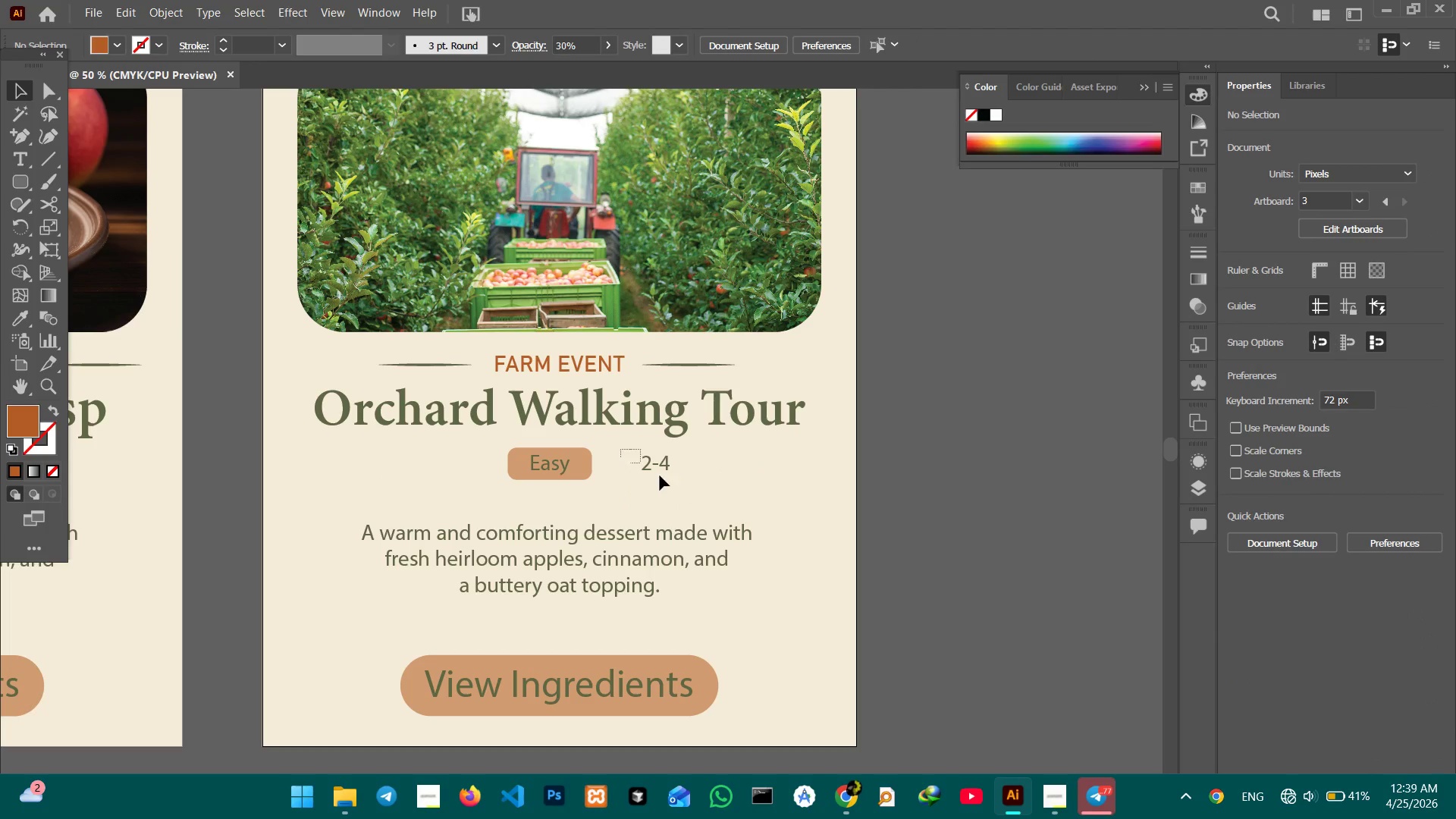 
left_click_drag(start_coordinate=[620, 449], to_coordinate=[685, 491])
 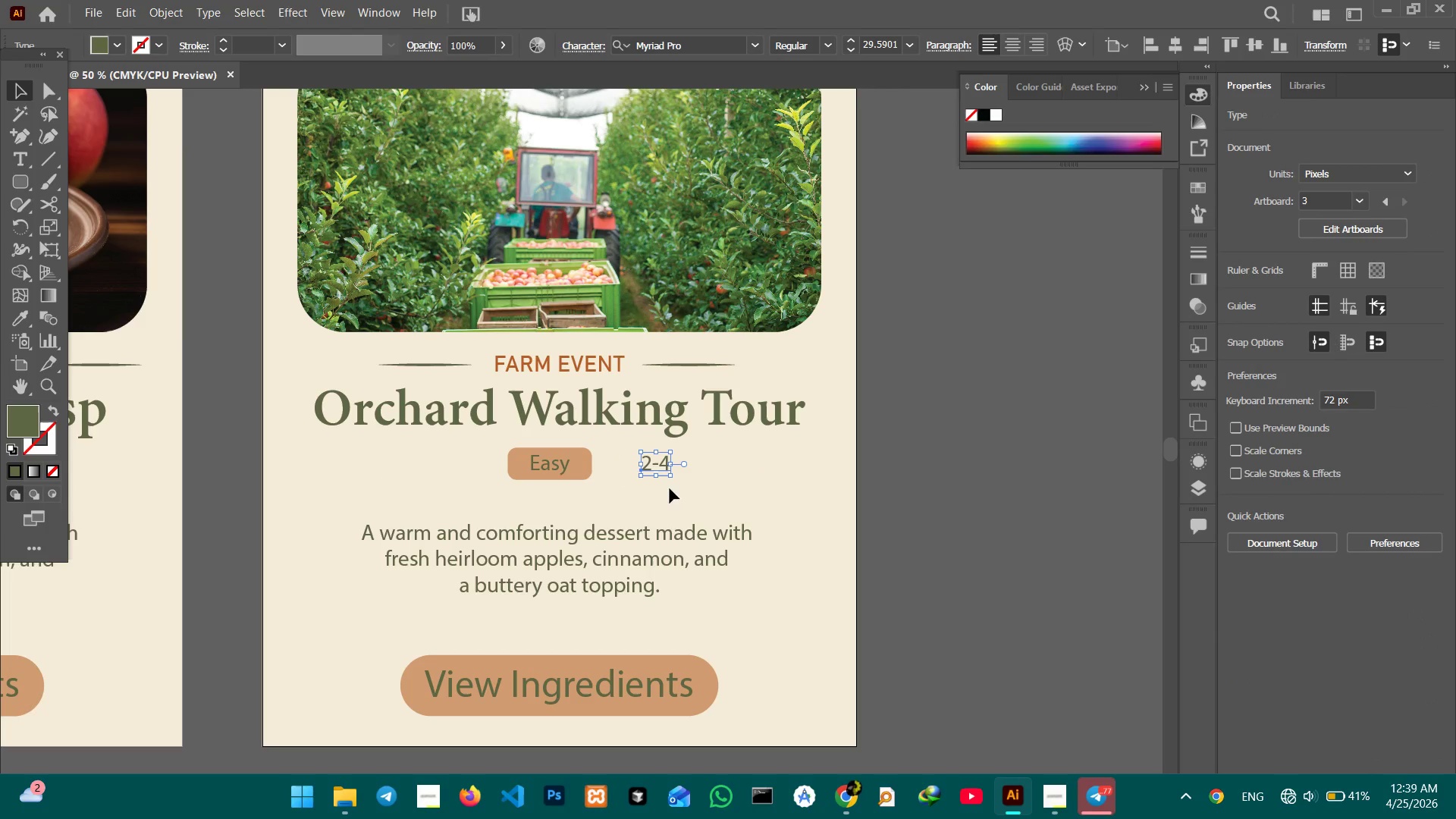 
key(Backspace)
 